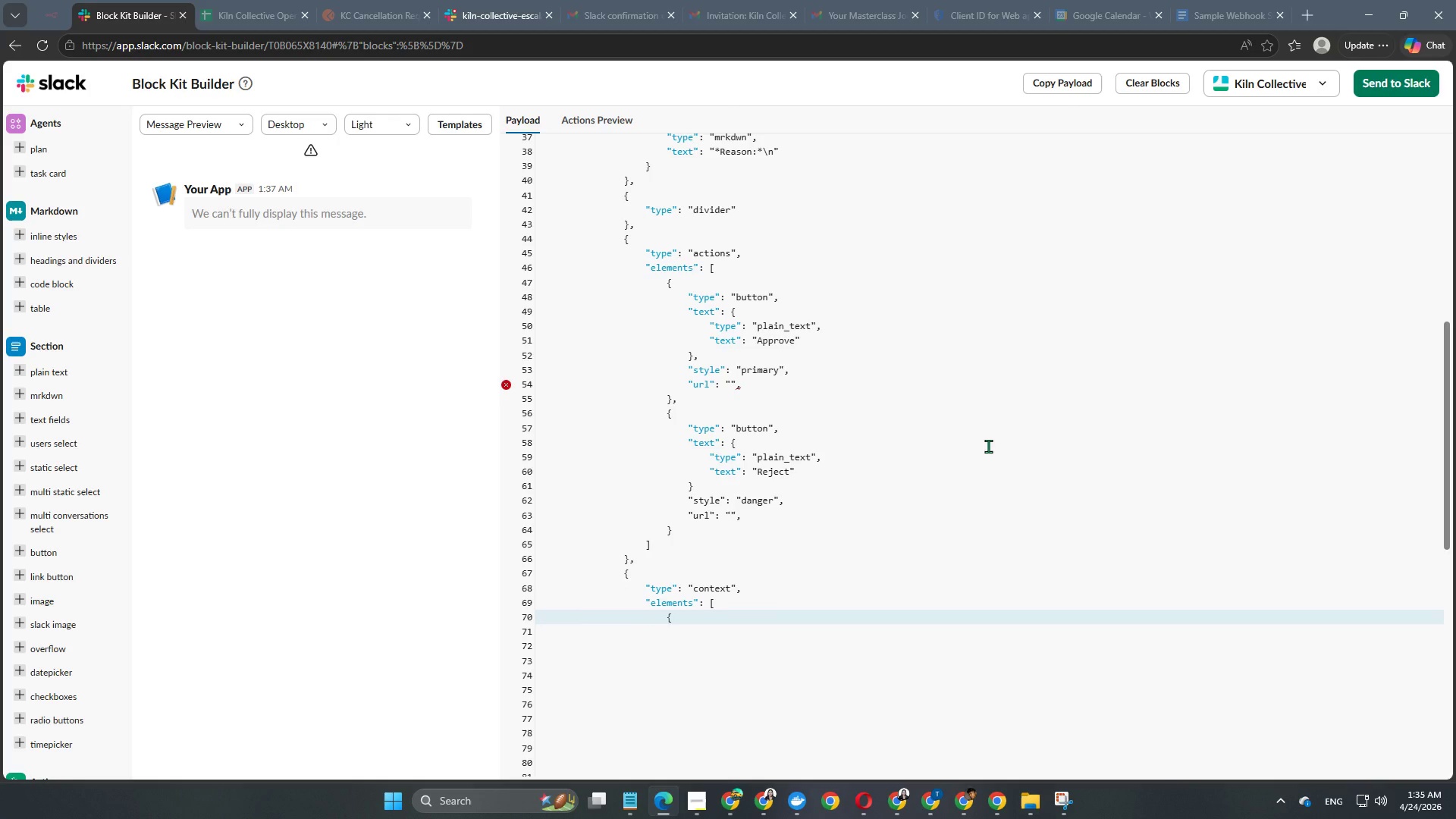 
key(Enter)
 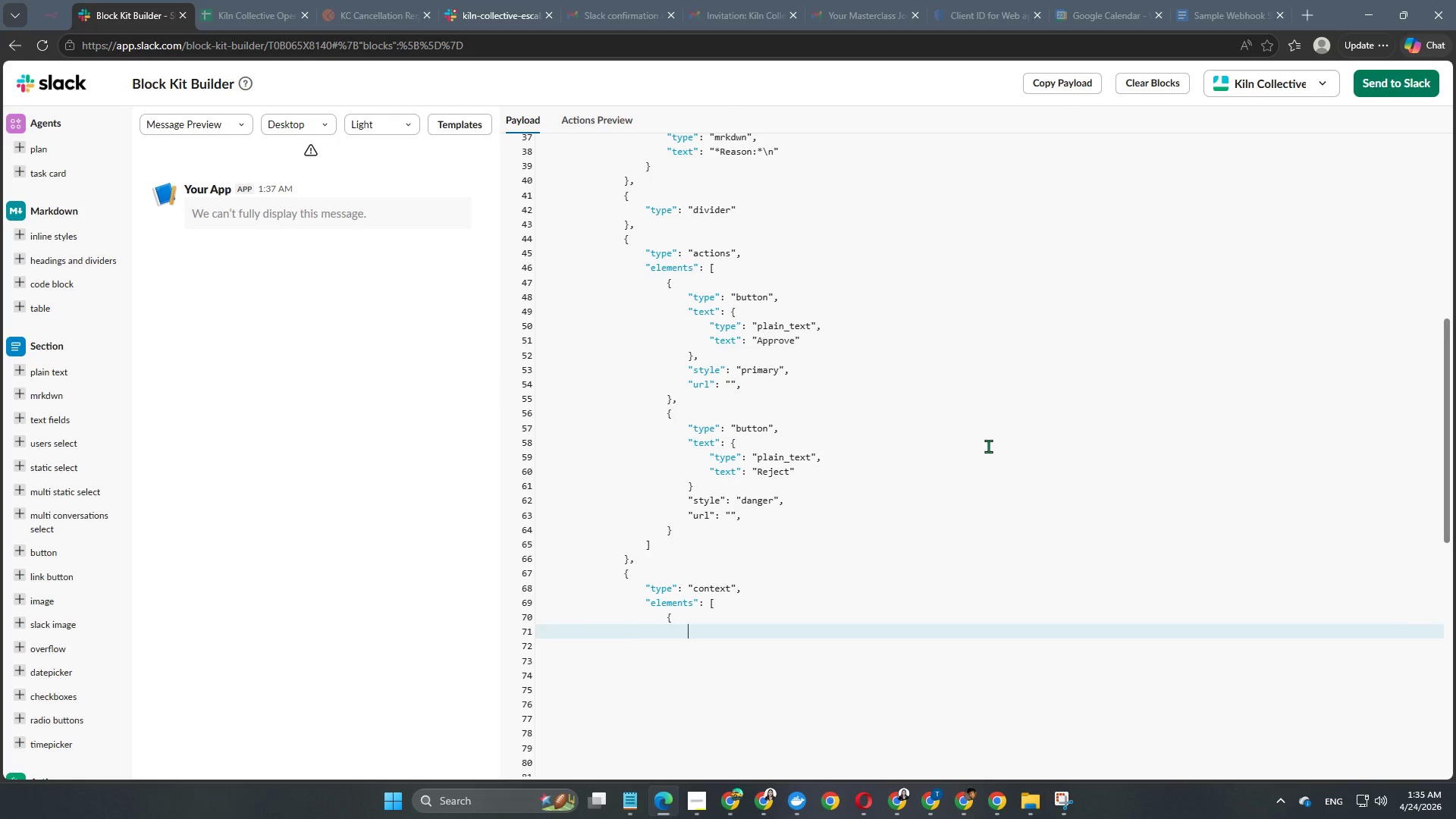 
key(Enter)
 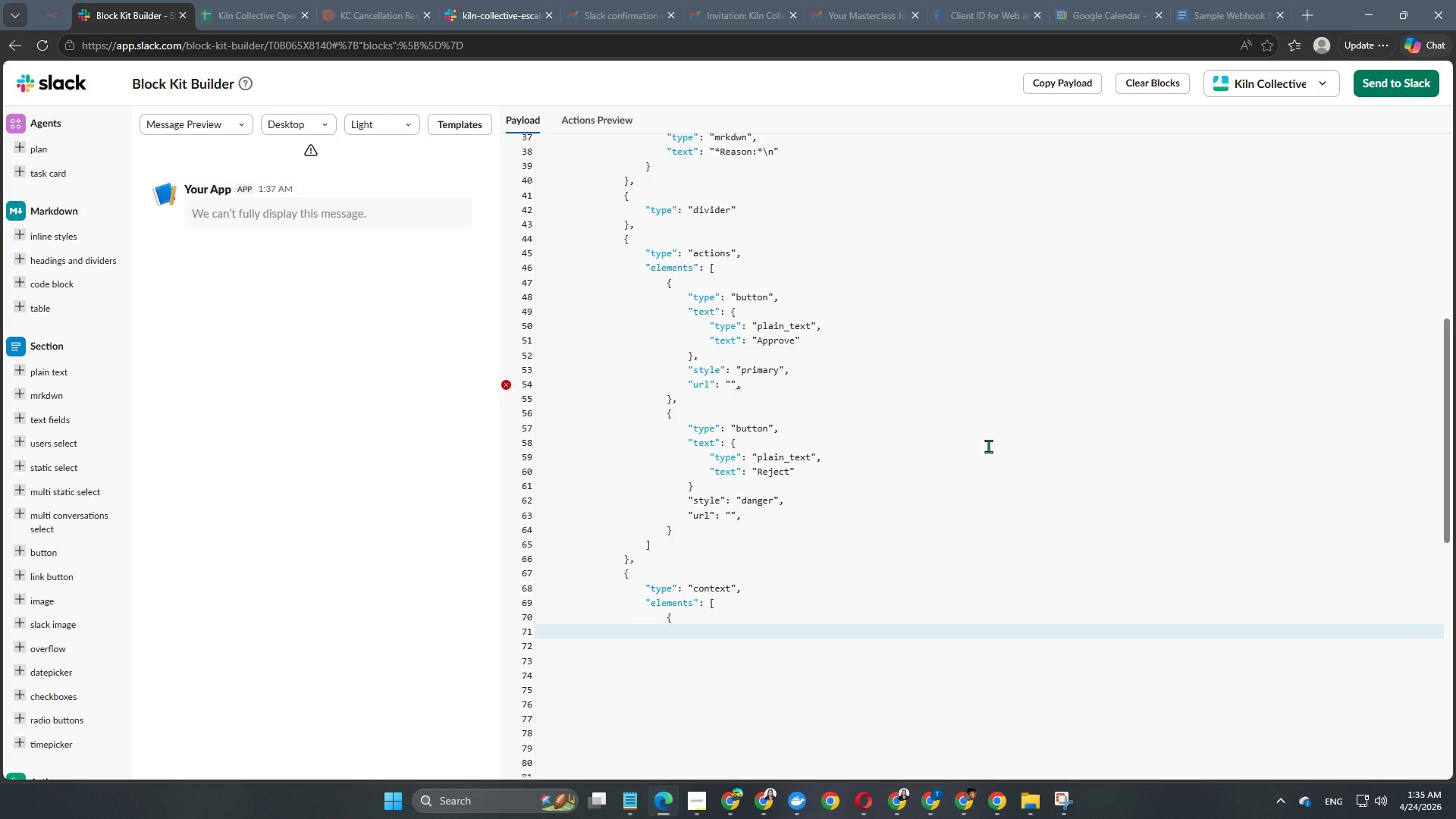 
type("tyop)
key(Backspace)
type(e": "mrkdwn",)
 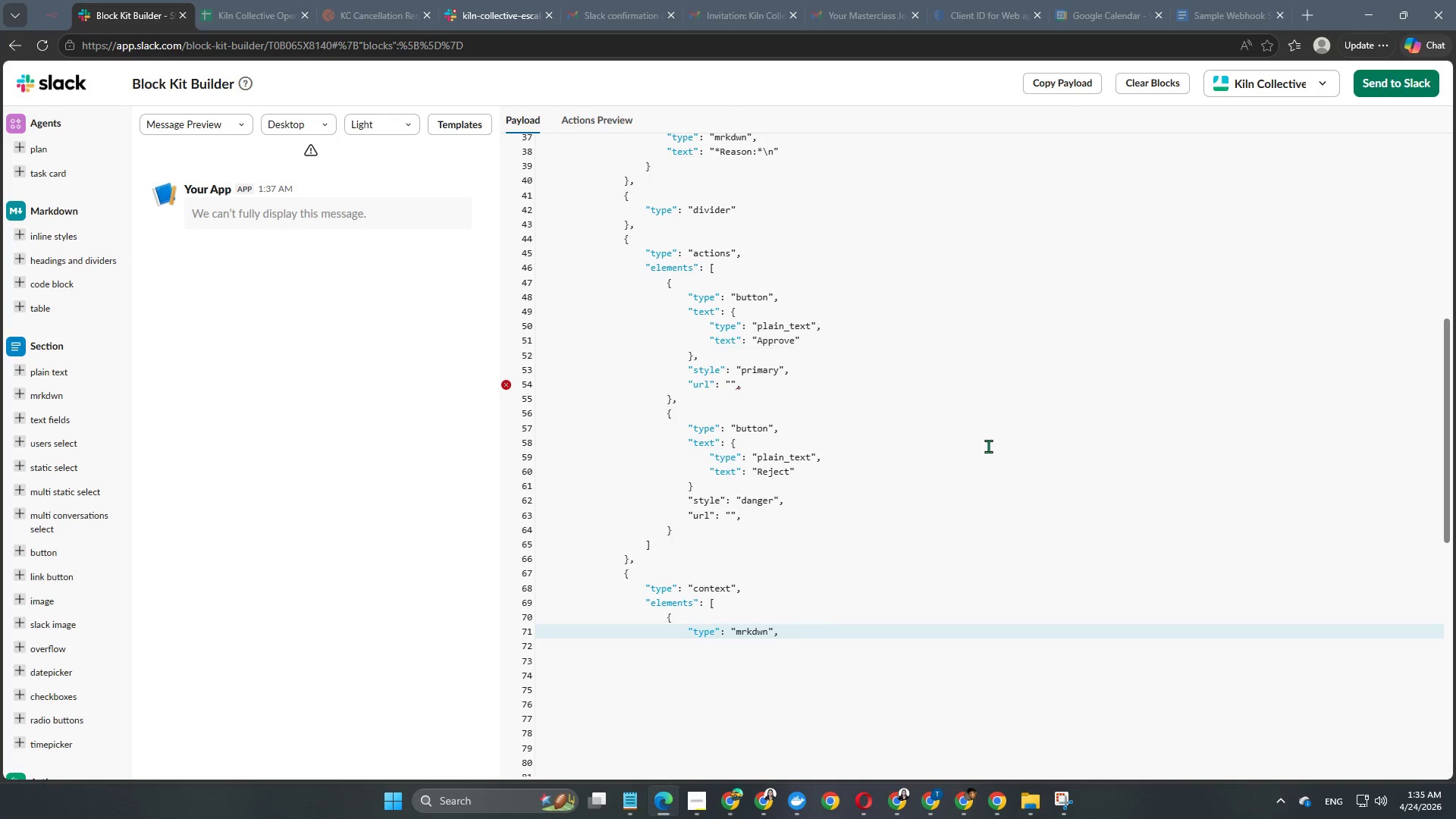 
key(Enter)
 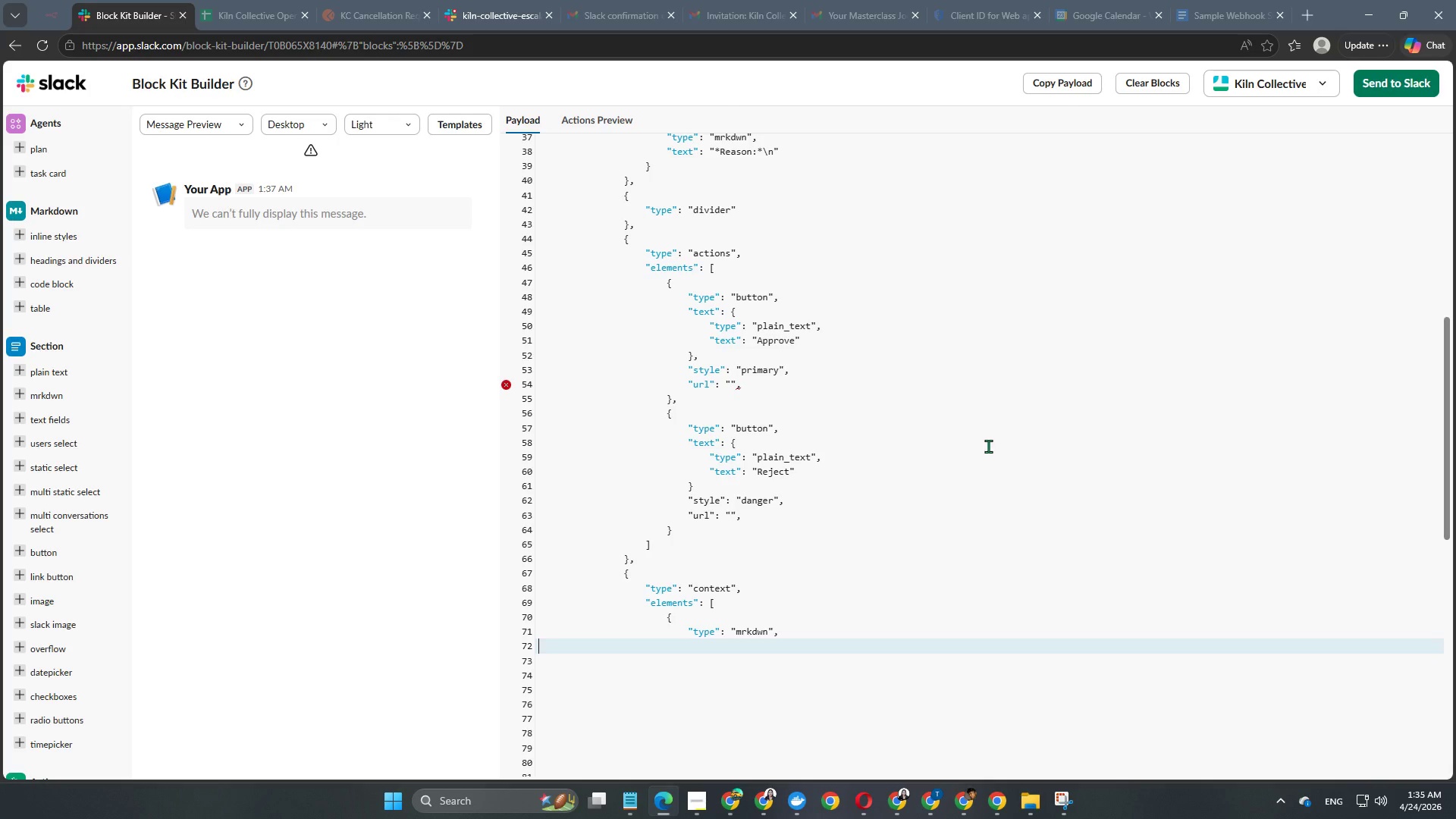 
key(Enter)
 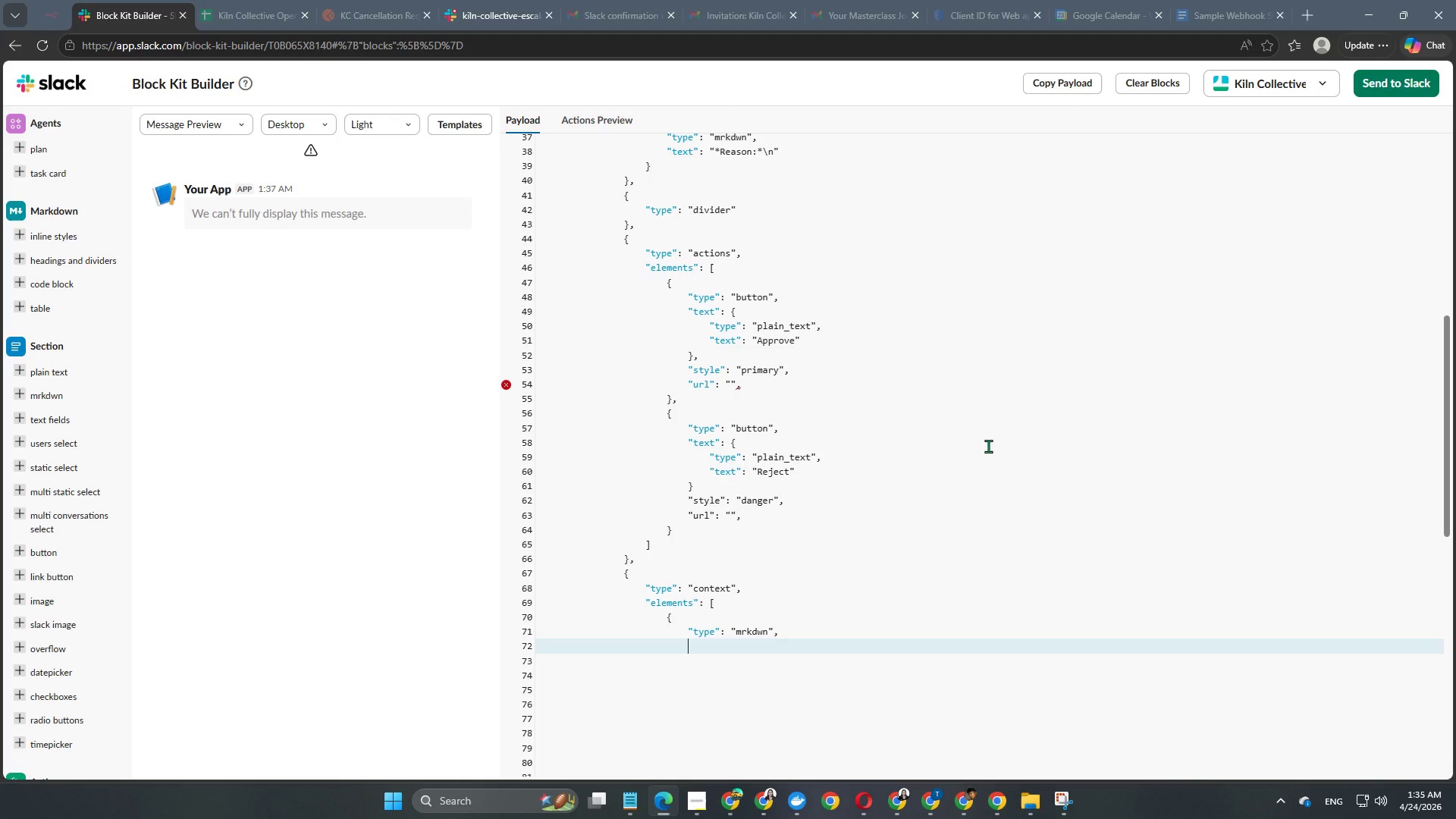 
type("text": "Kiln Collective Operations Hub")
 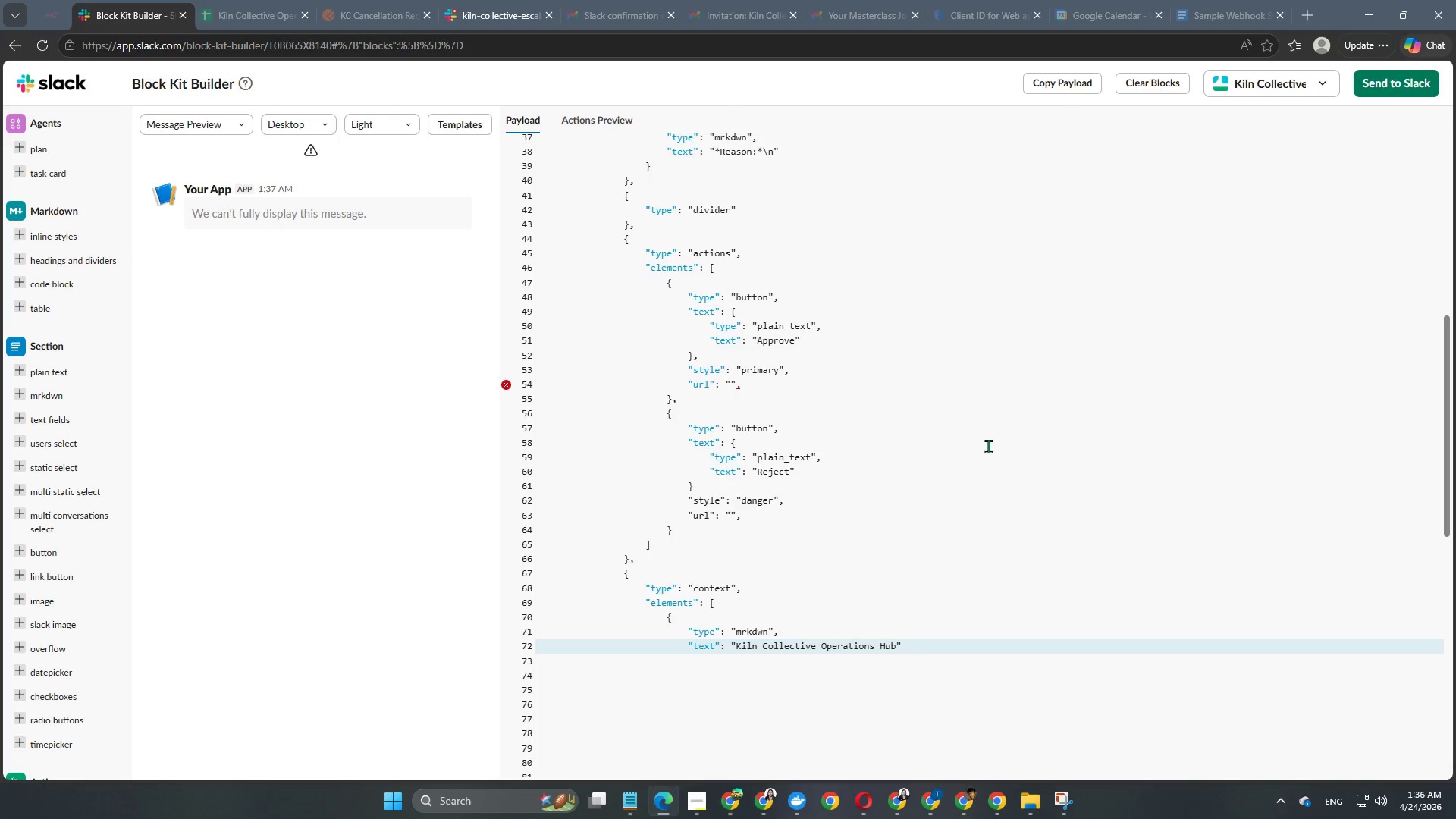 
scroll: coordinate [987, 447], scroll_direction: down, amount: 11.0
 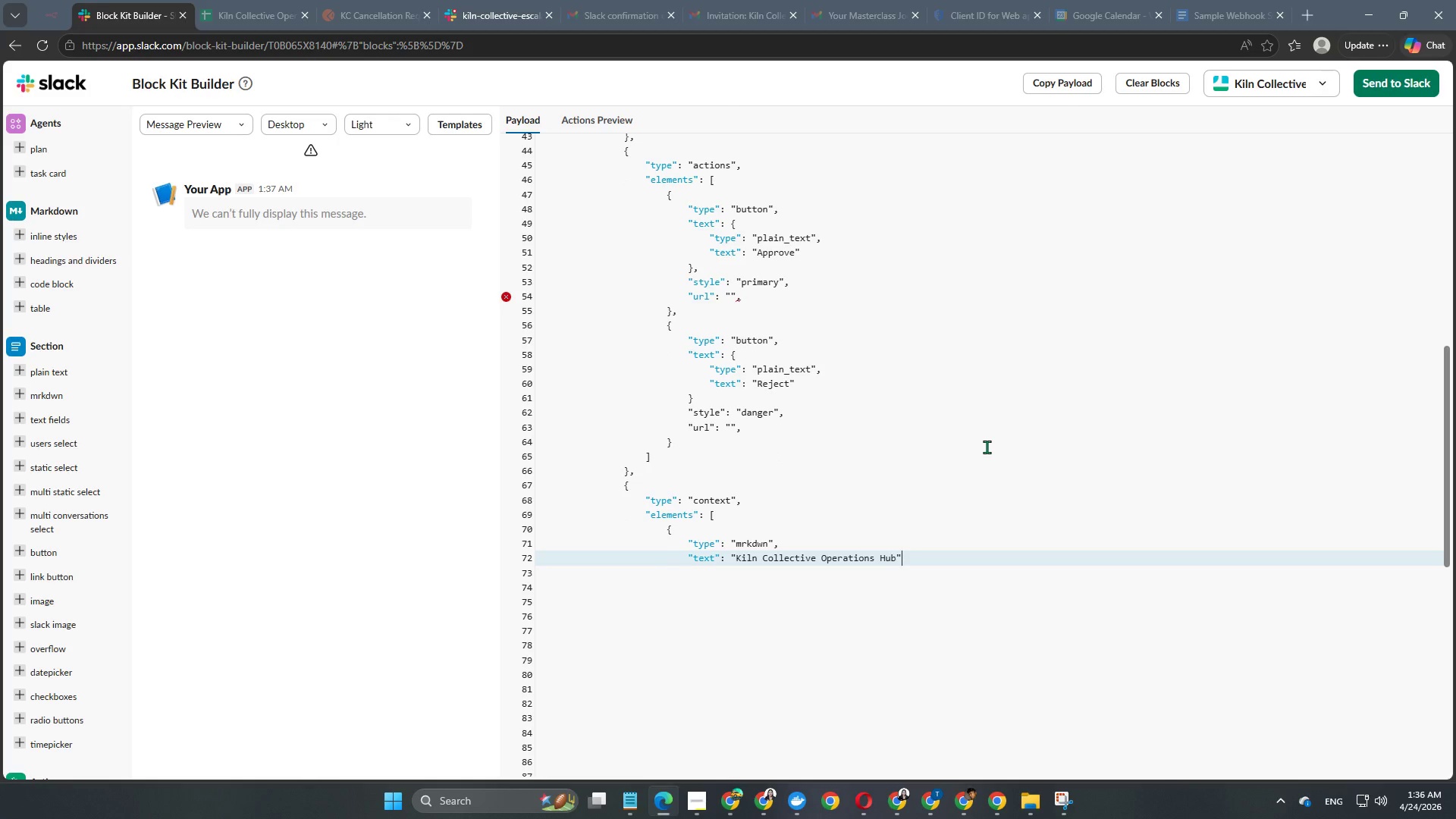 
key(Enter)
 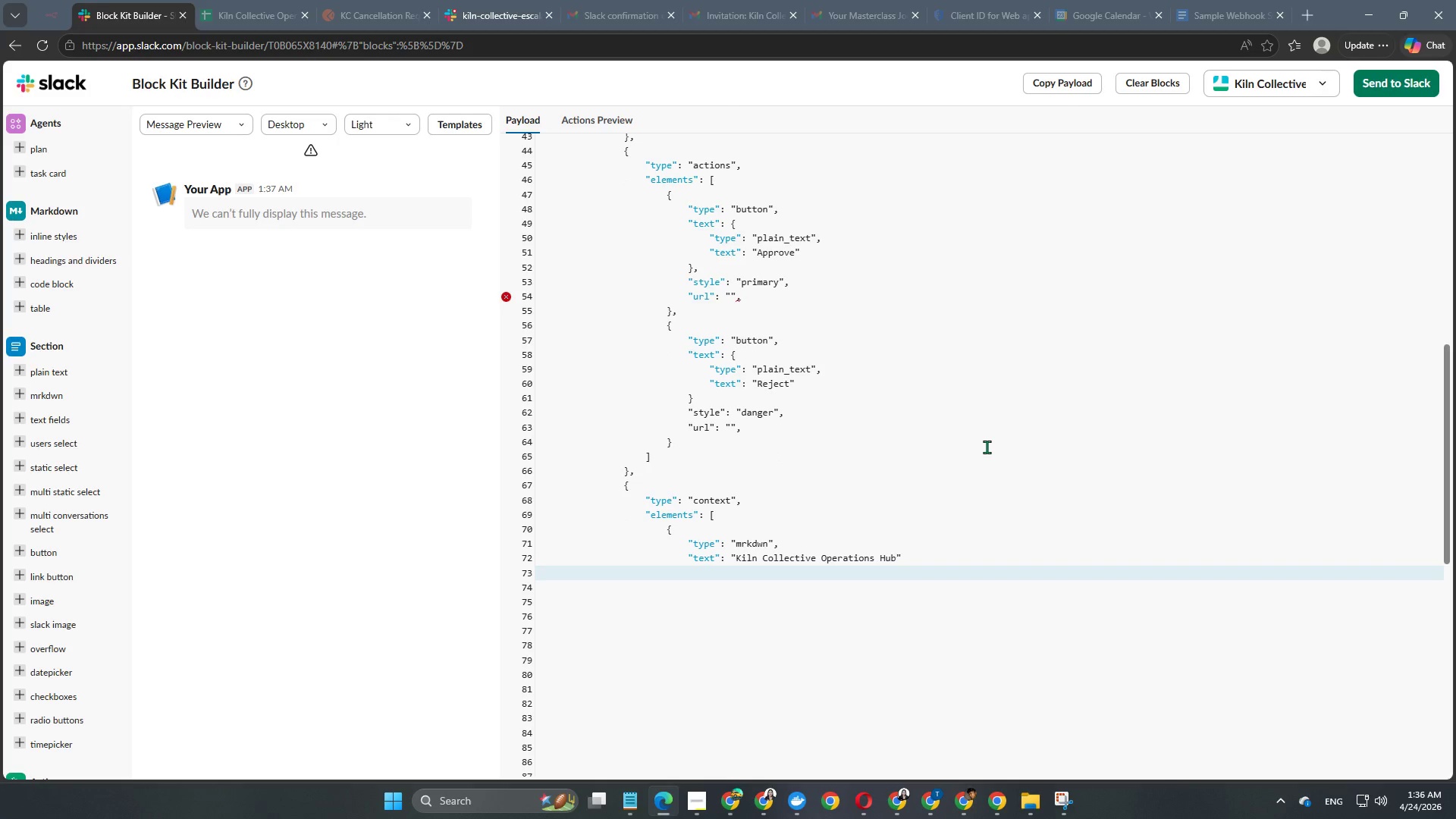 
key(Tab)
 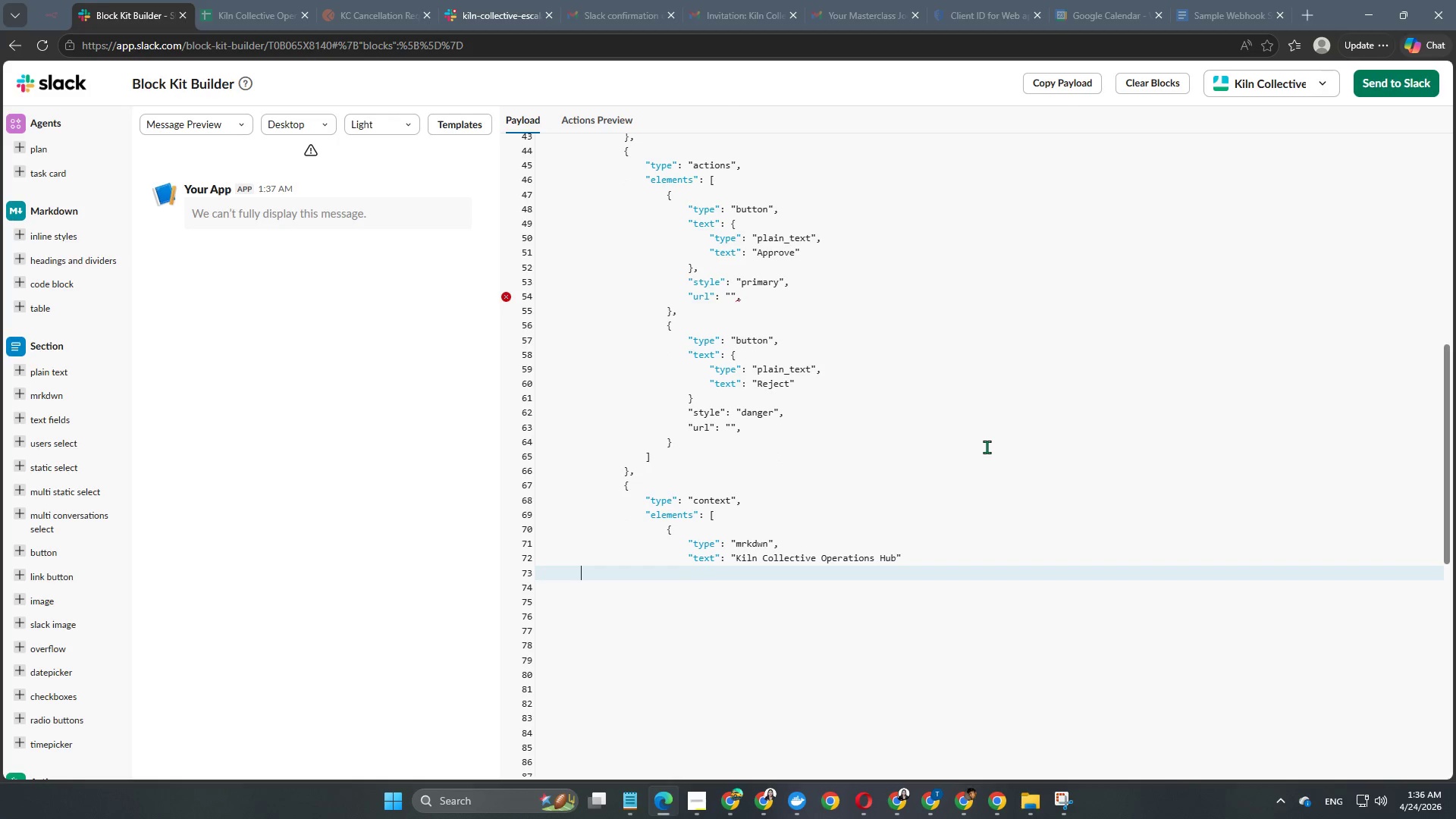 
key(Tab)
 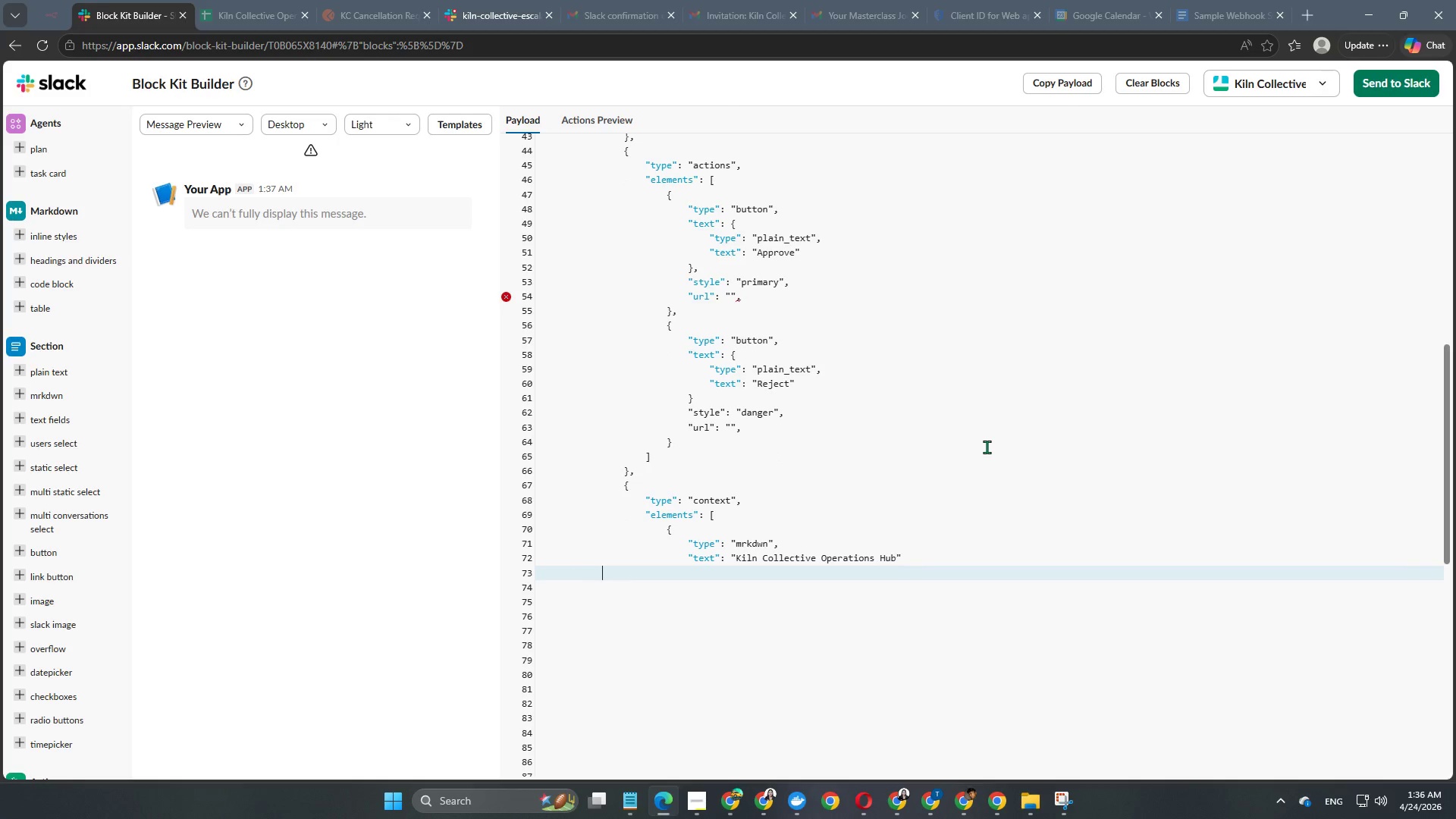 
key(Tab)
 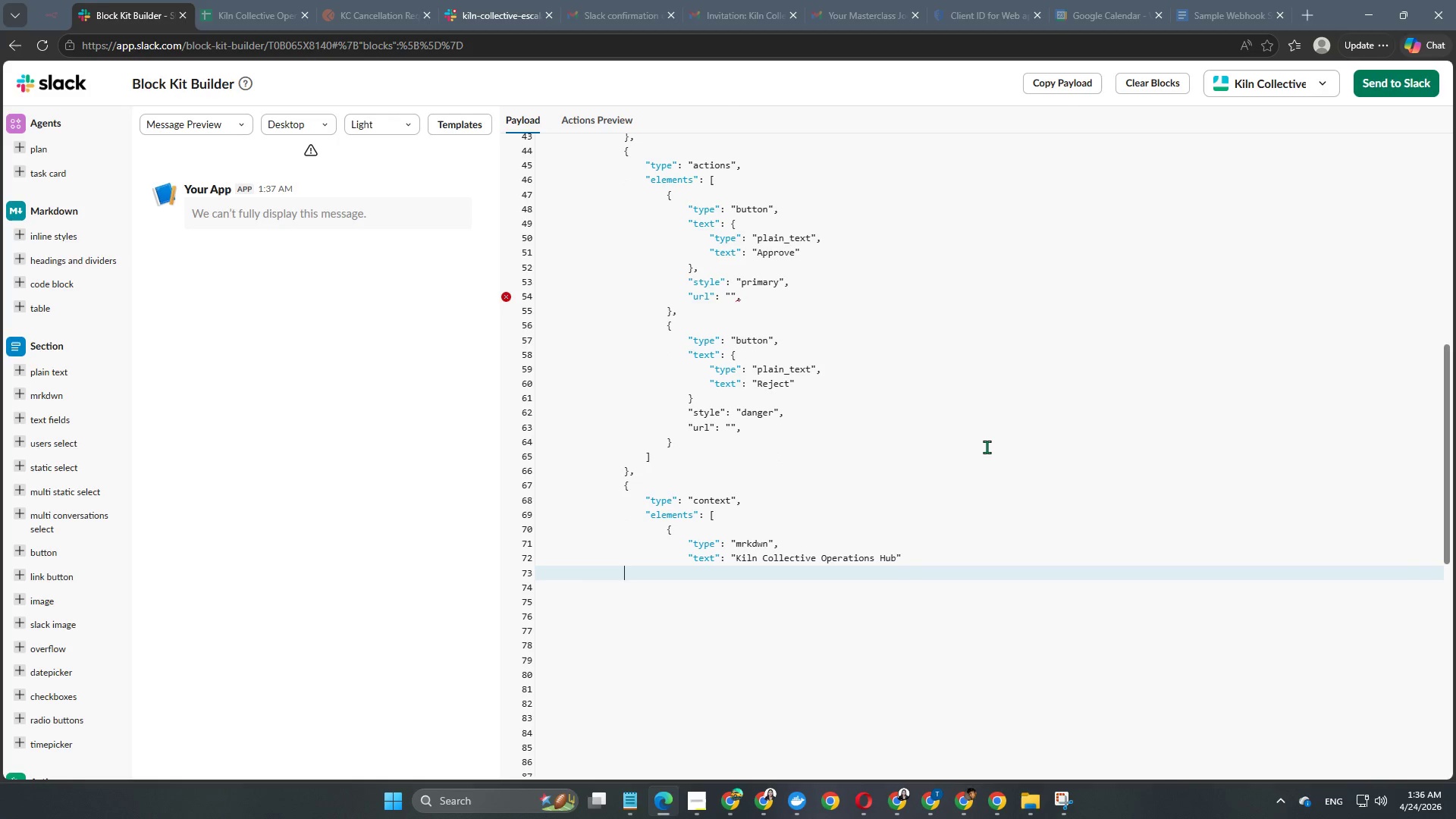 
key(Tab)
 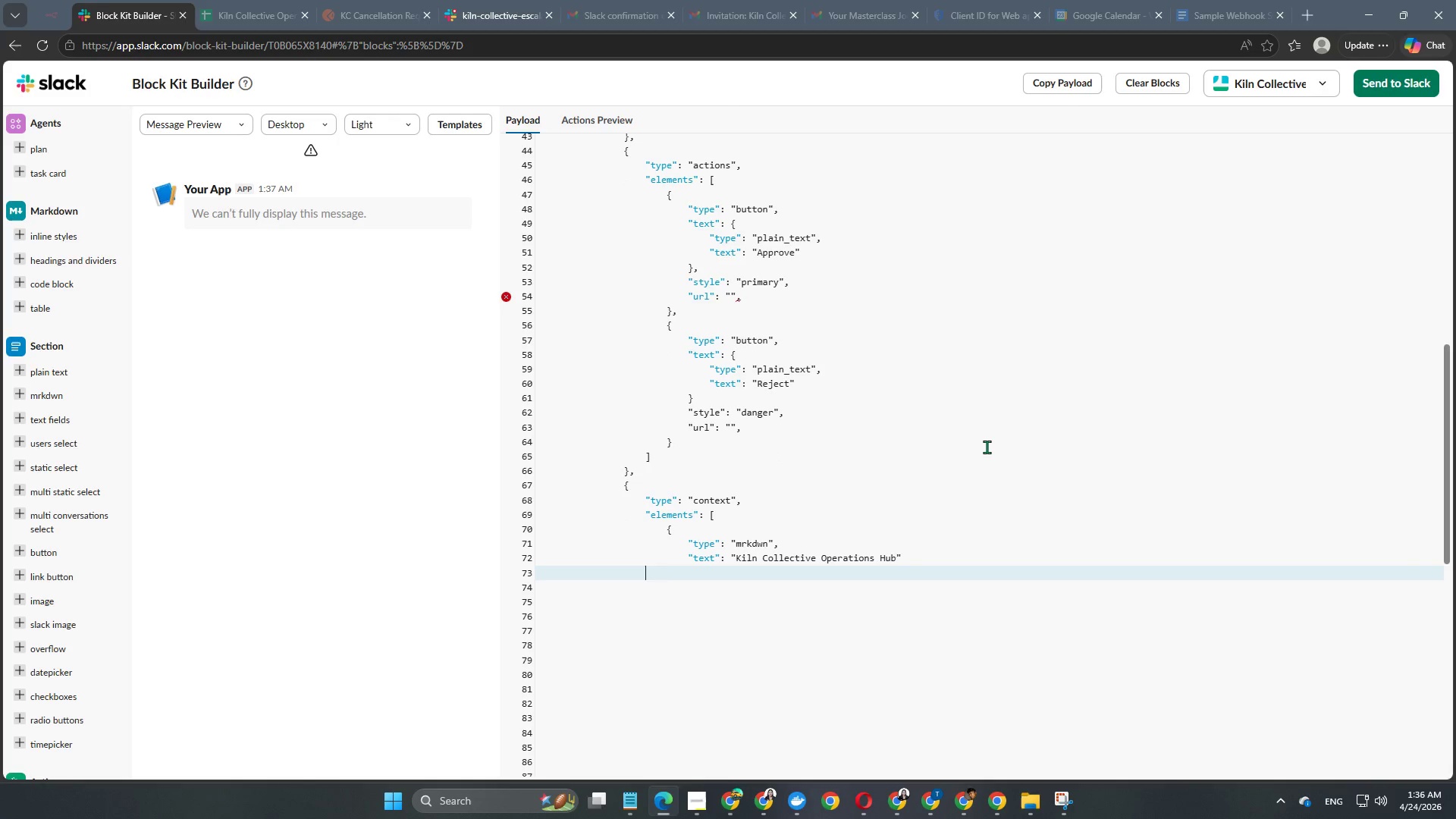 
key(Tab)
 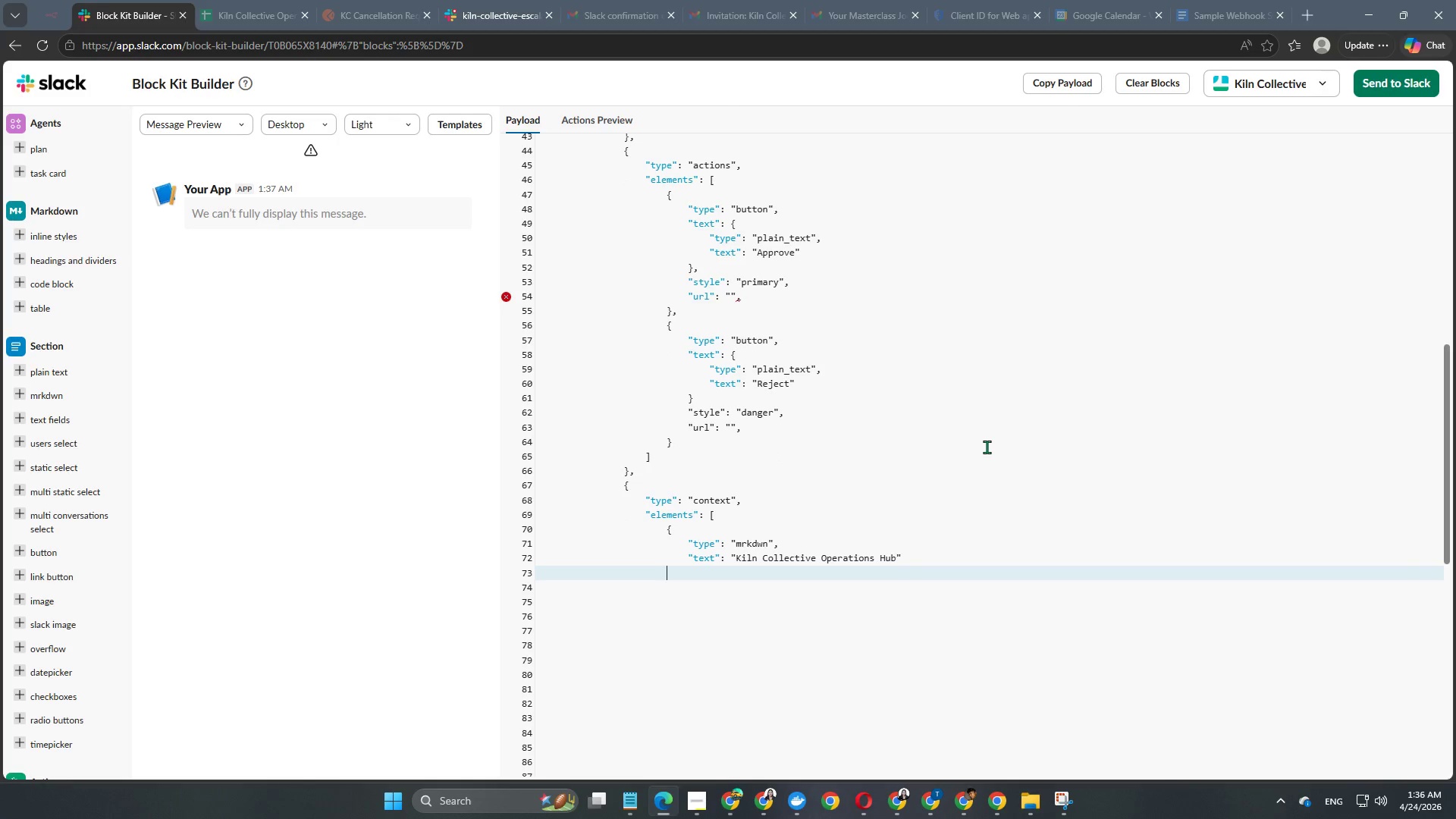 
key(Tab)
 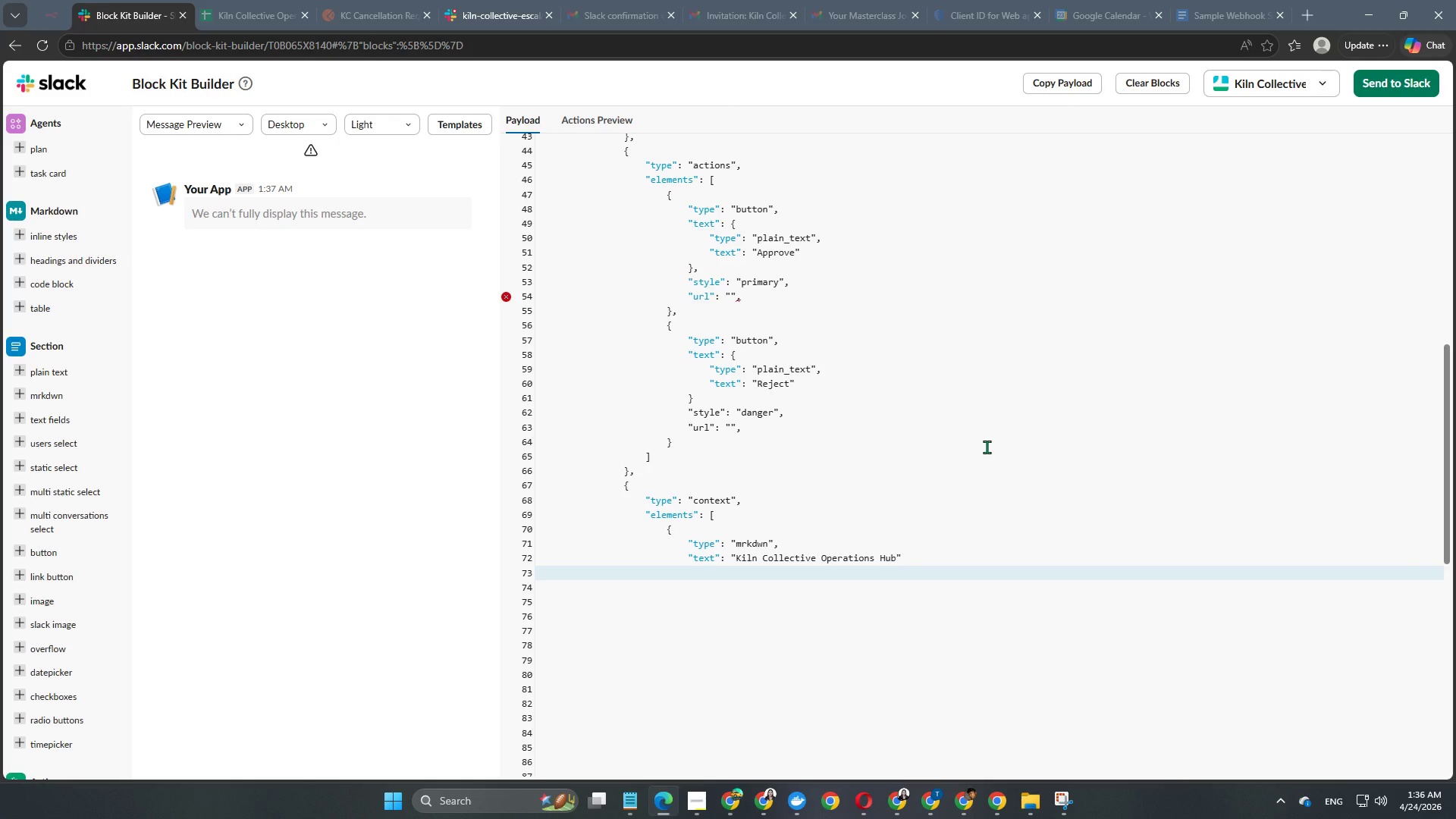 
key(Shift+ShiftRight)
 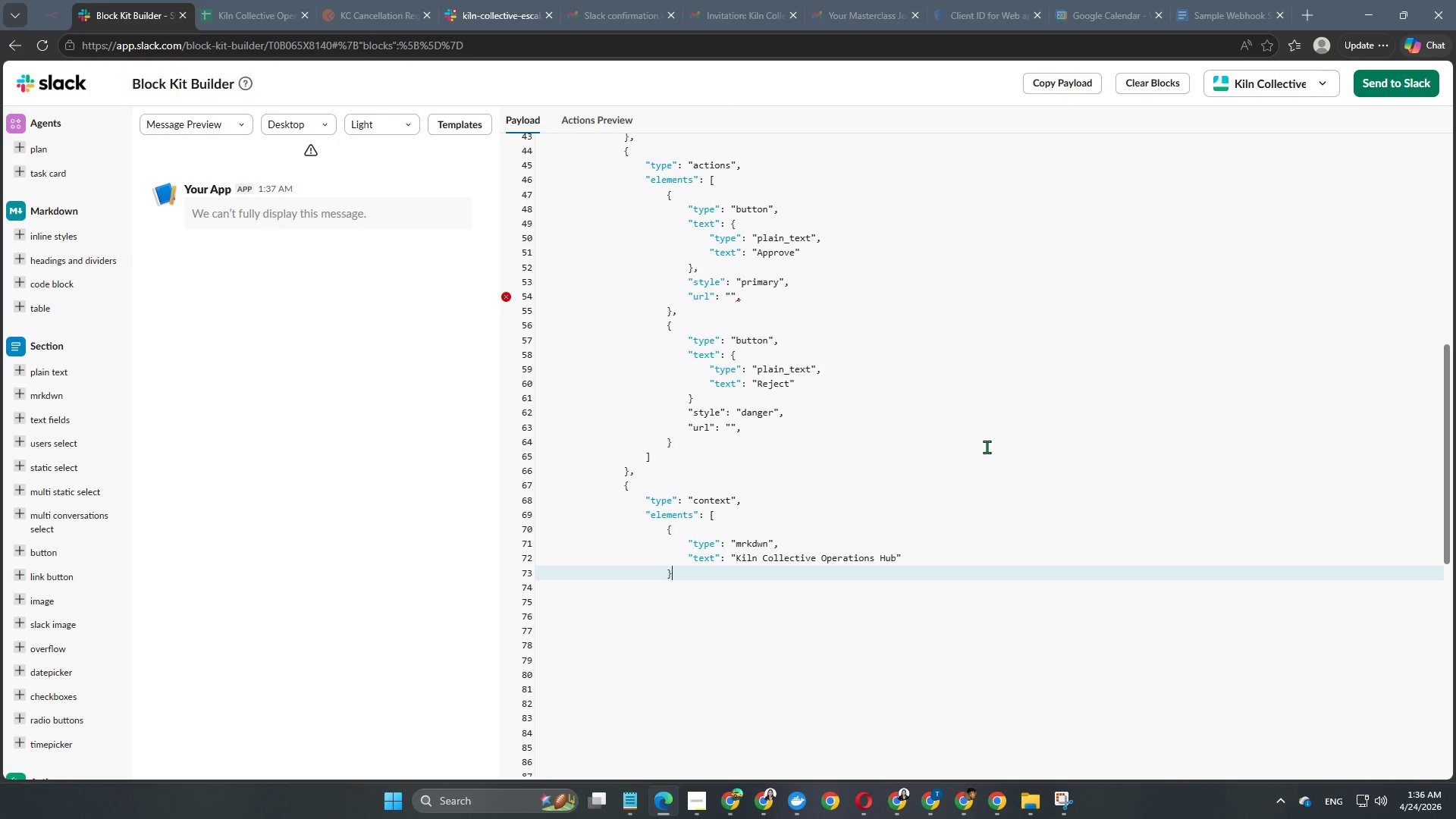 
key(Shift+BracketRight)
 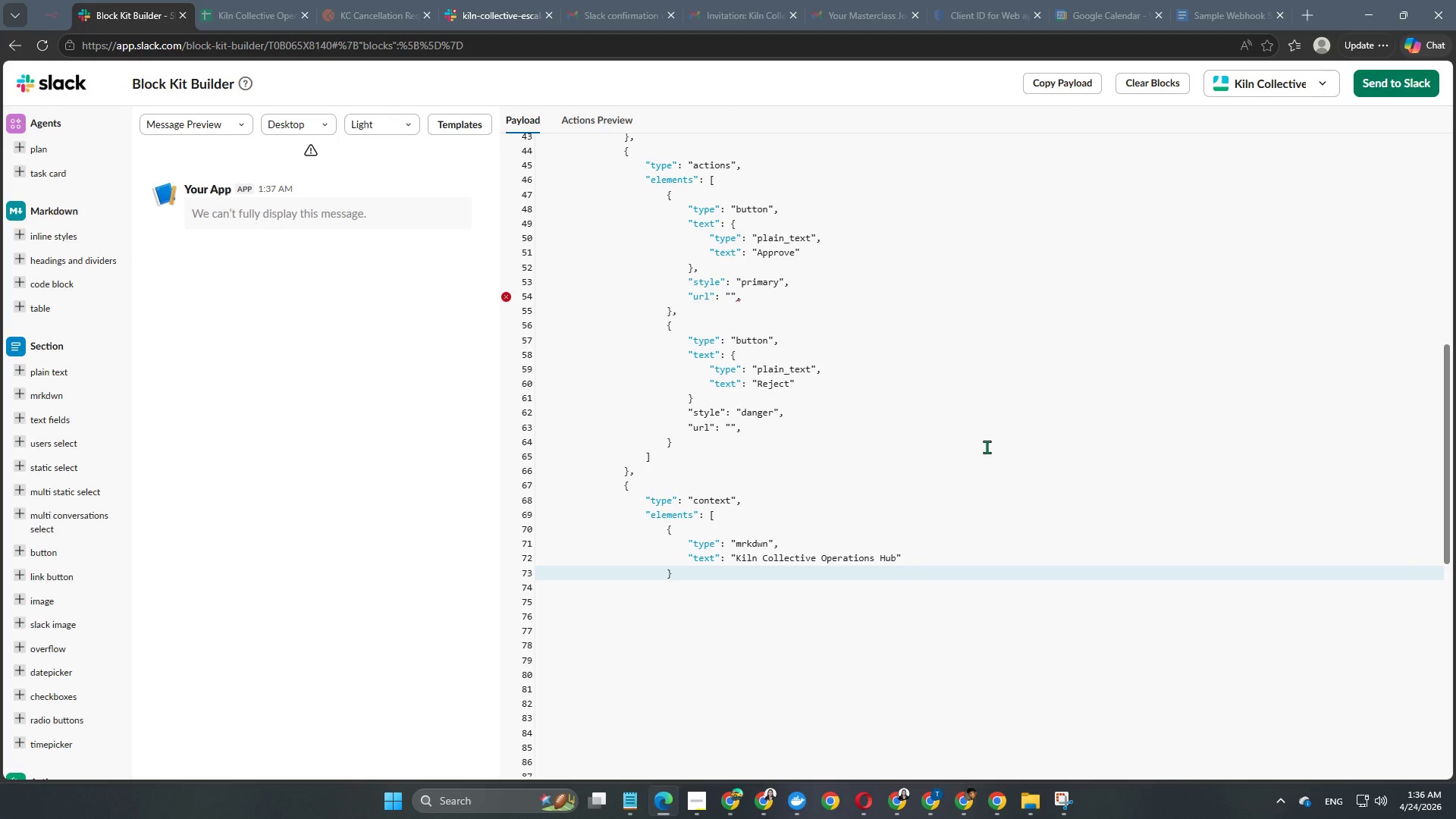 
key(Enter)
 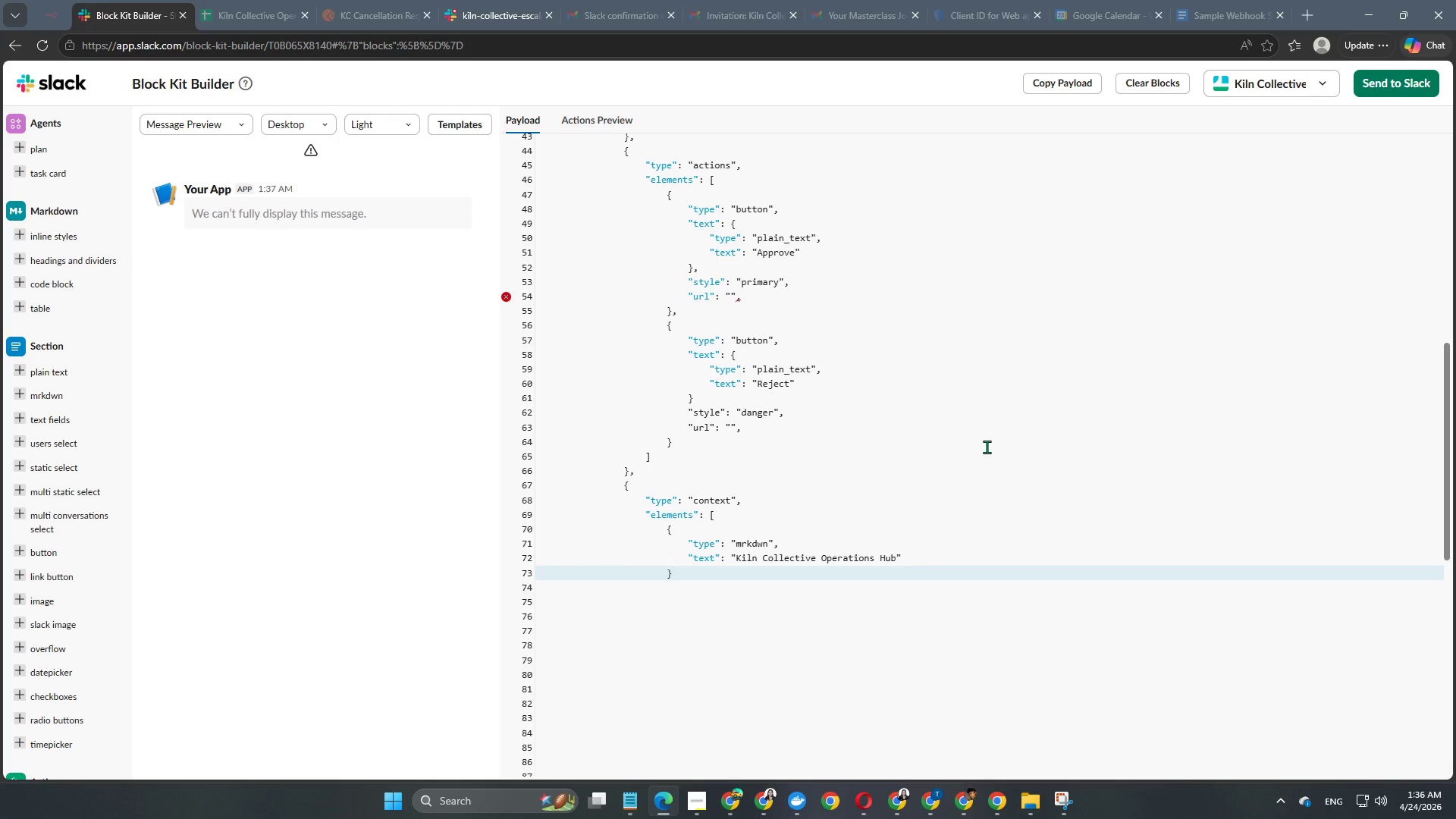 
key(Enter)
 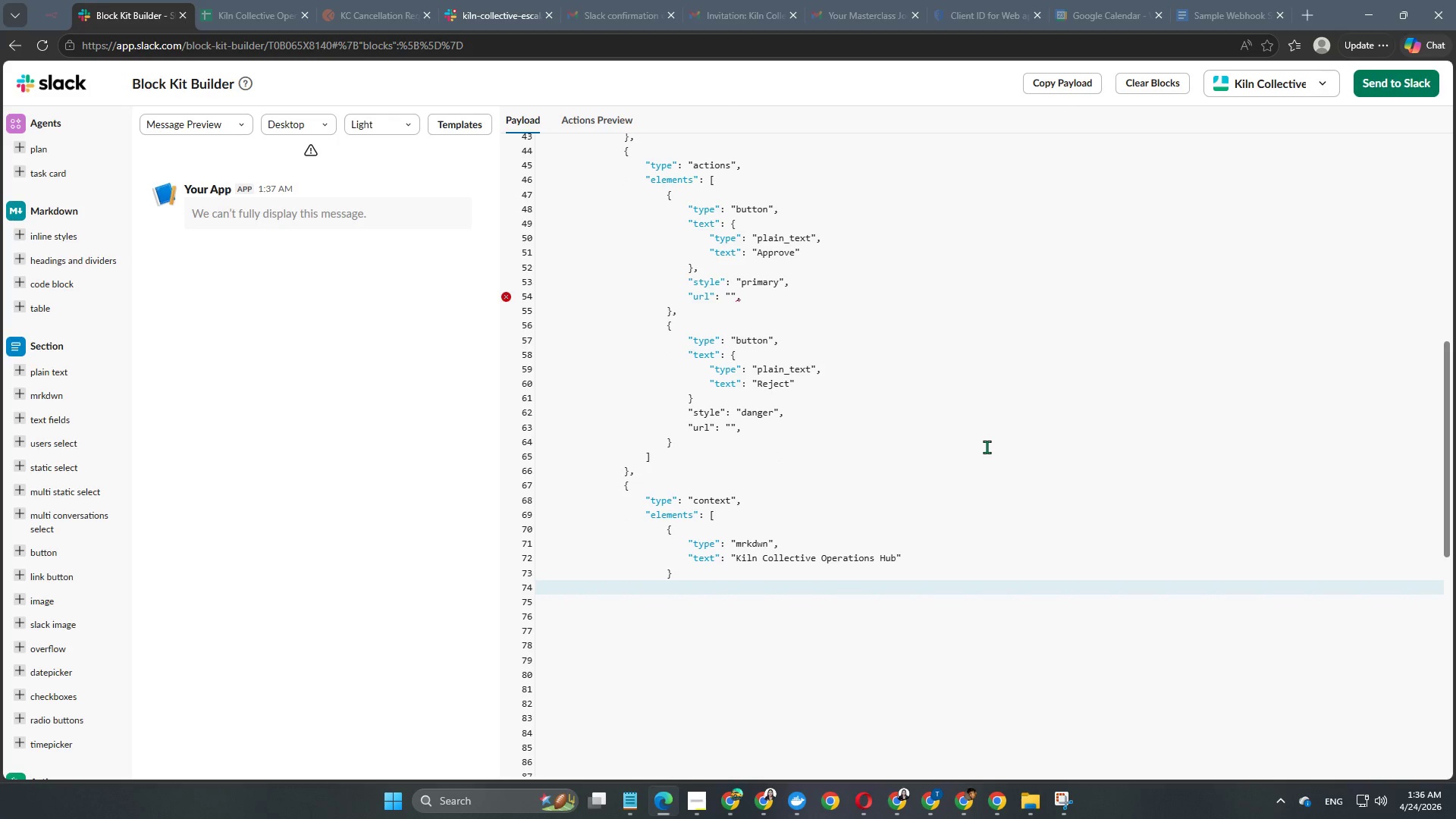 
key(Tab)
 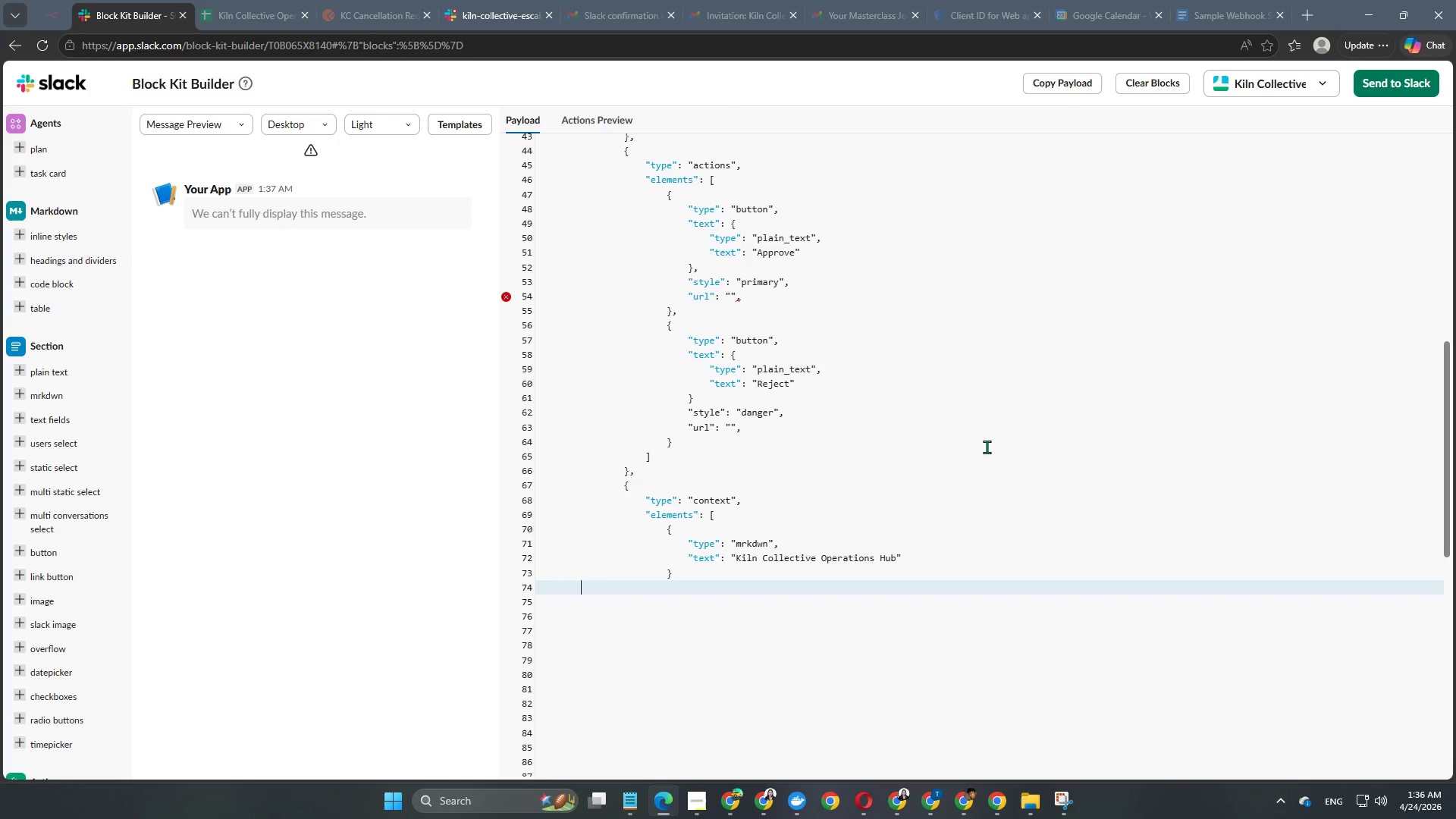 
key(Tab)
 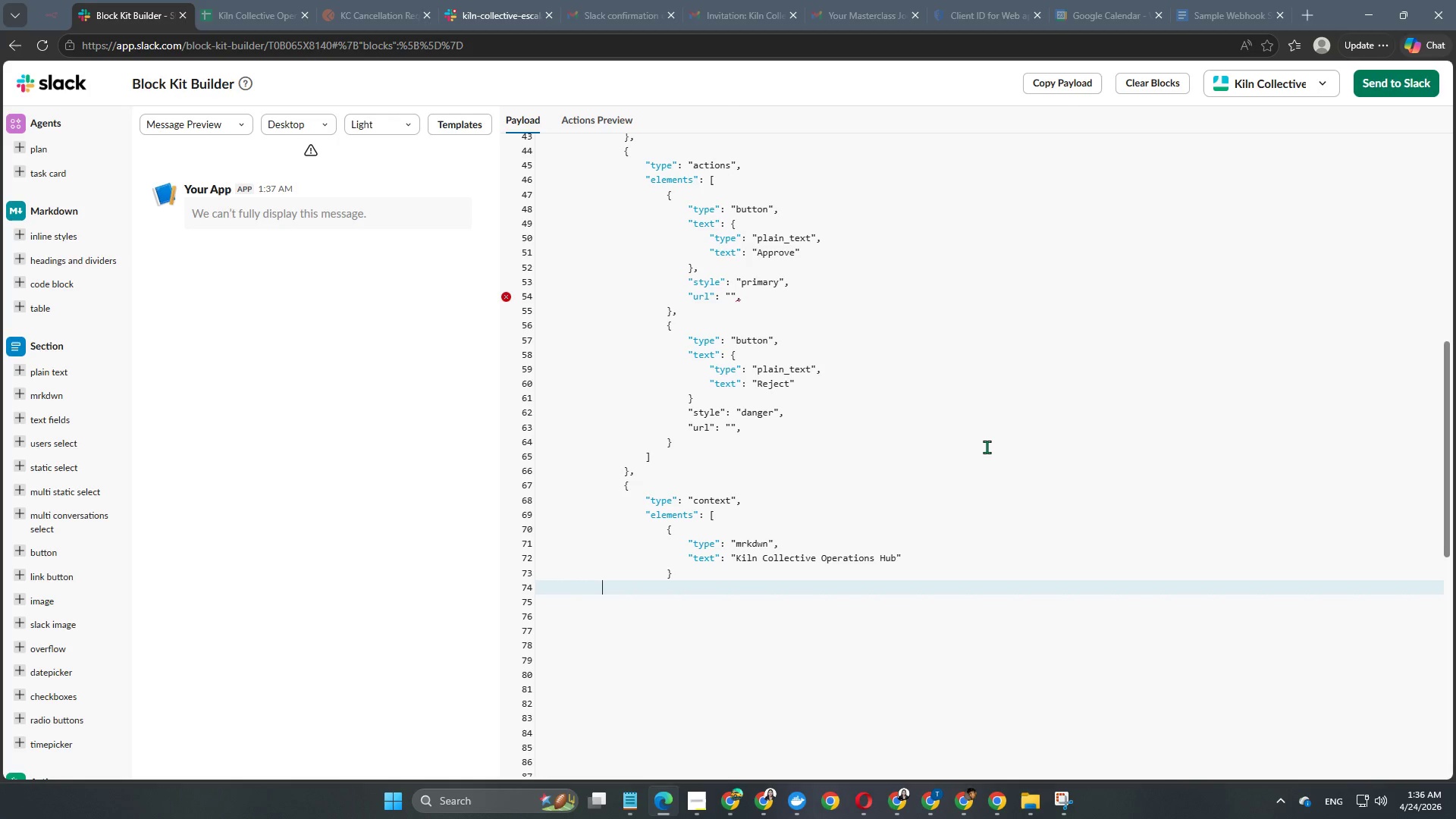 
key(Tab)
 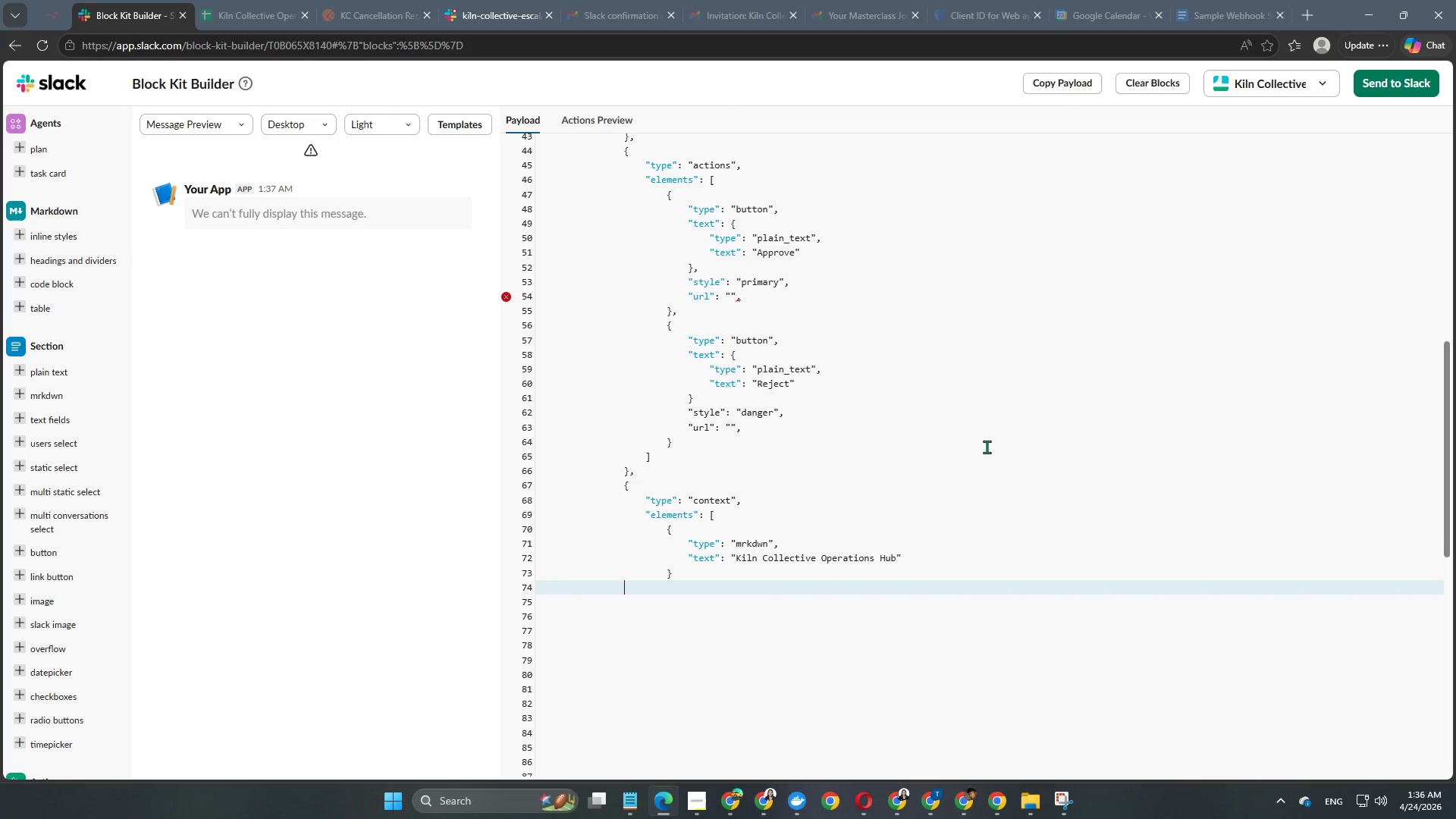 
key(Tab)
 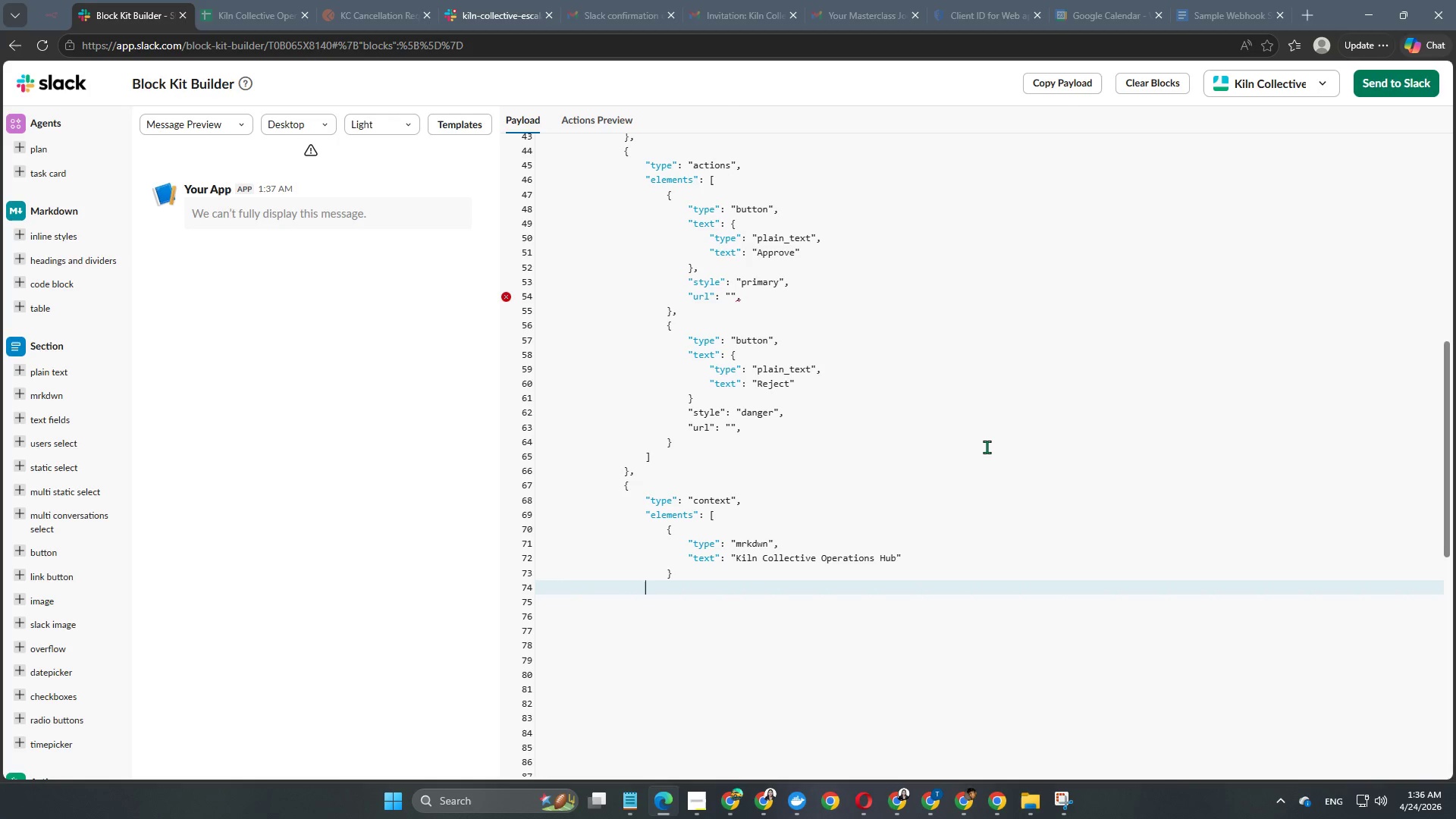 
key(Tab)
 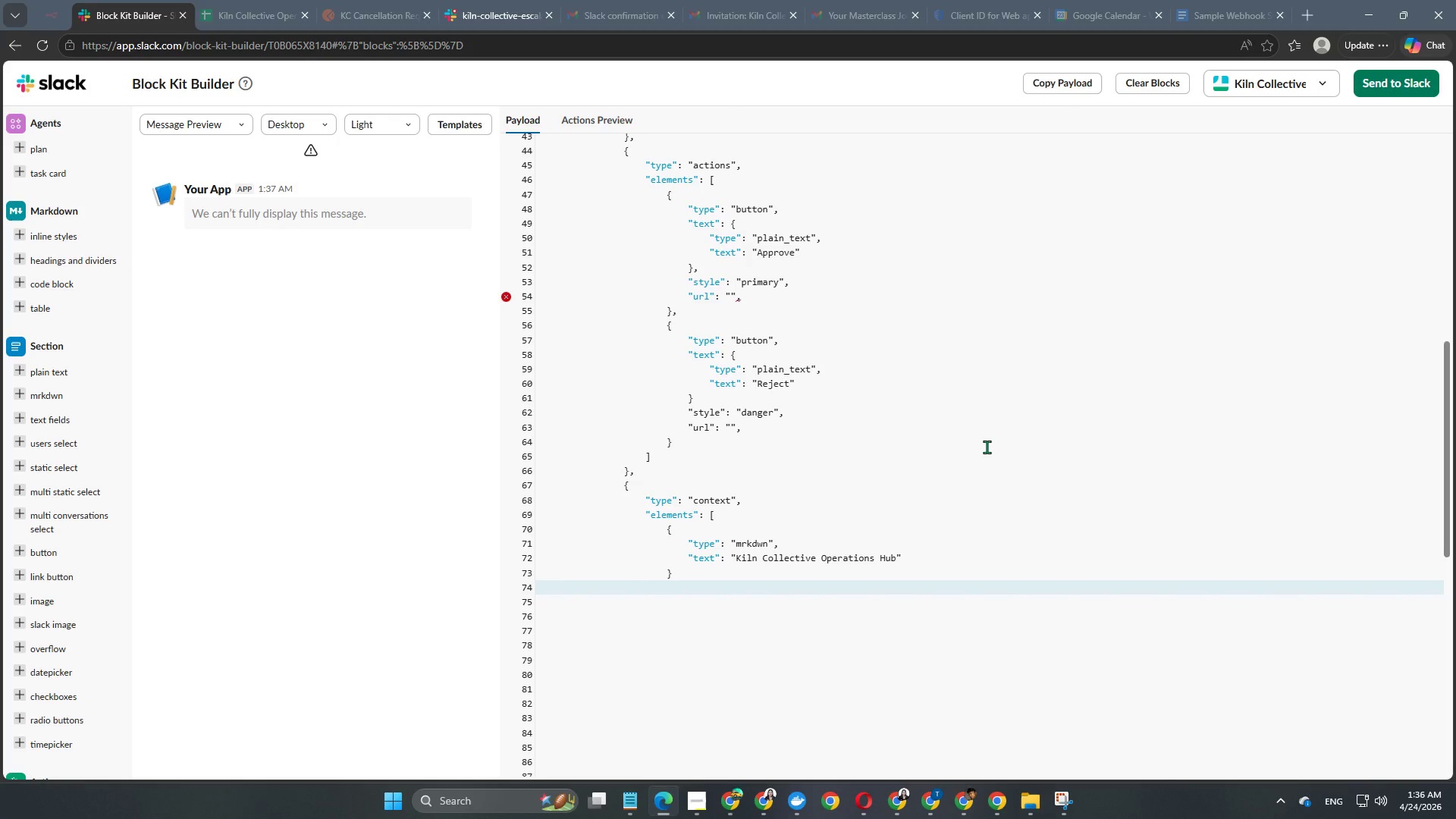 
key(BracketRight)
 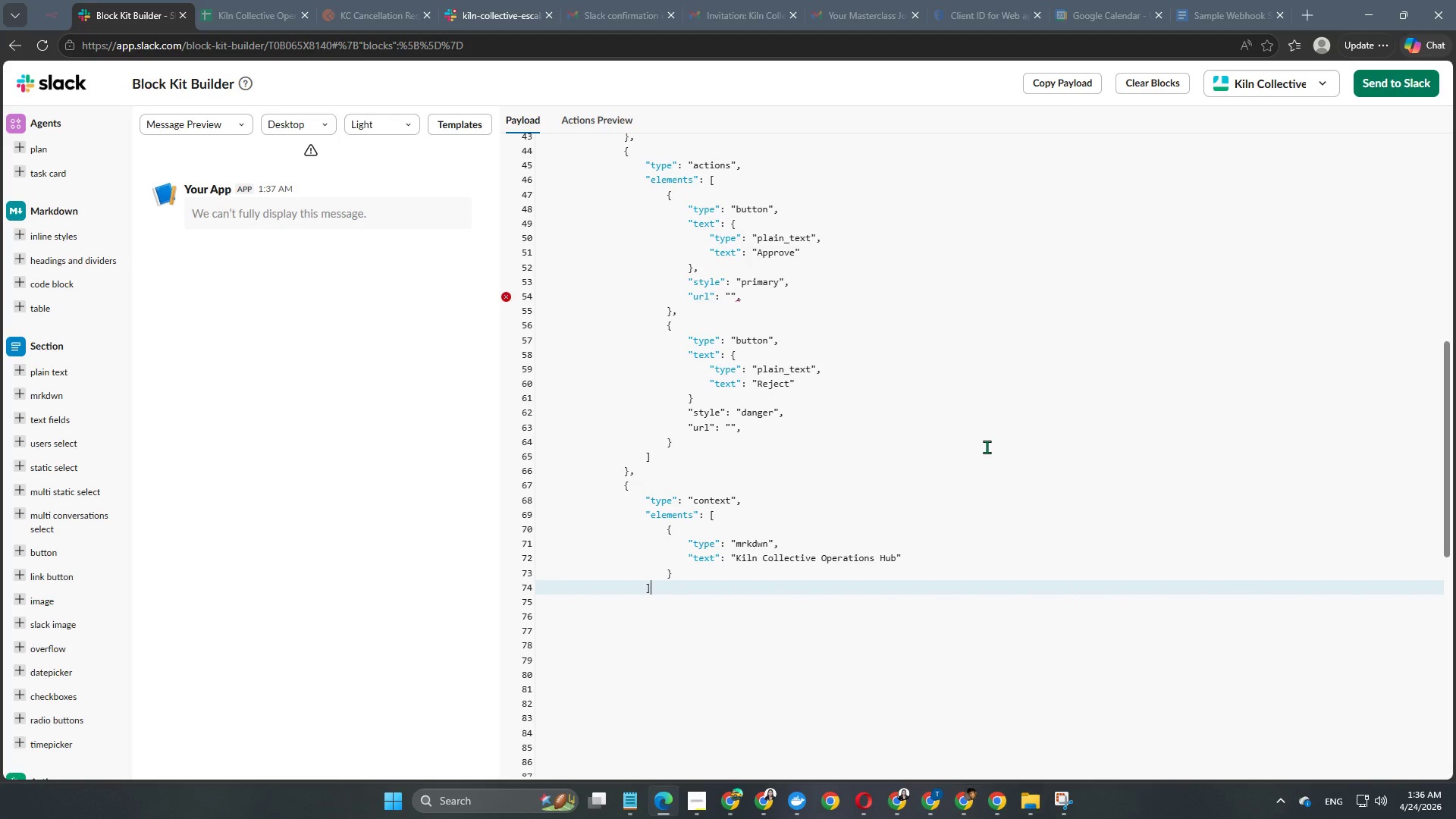 
key(Enter)
 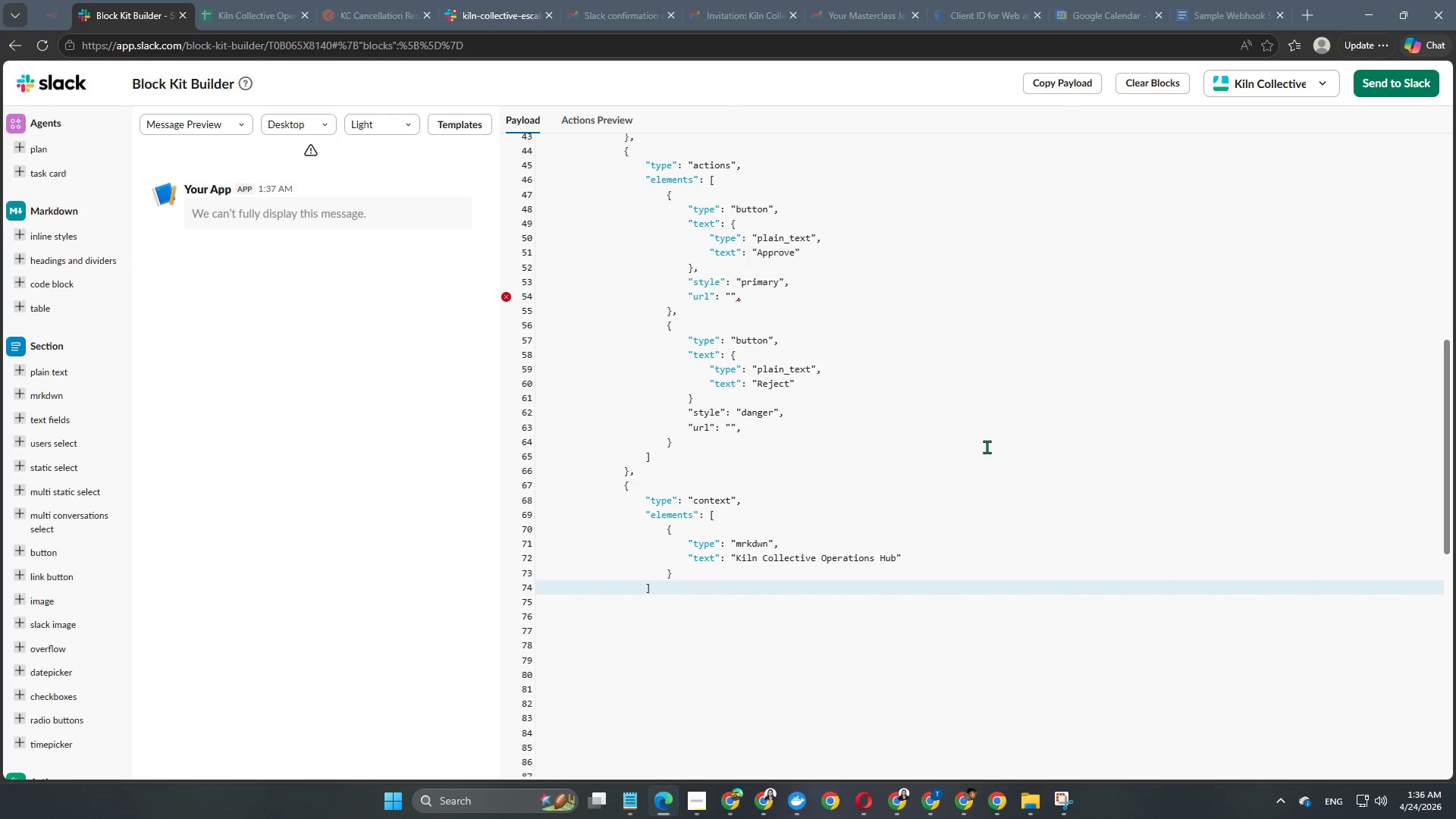 
key(Enter)
 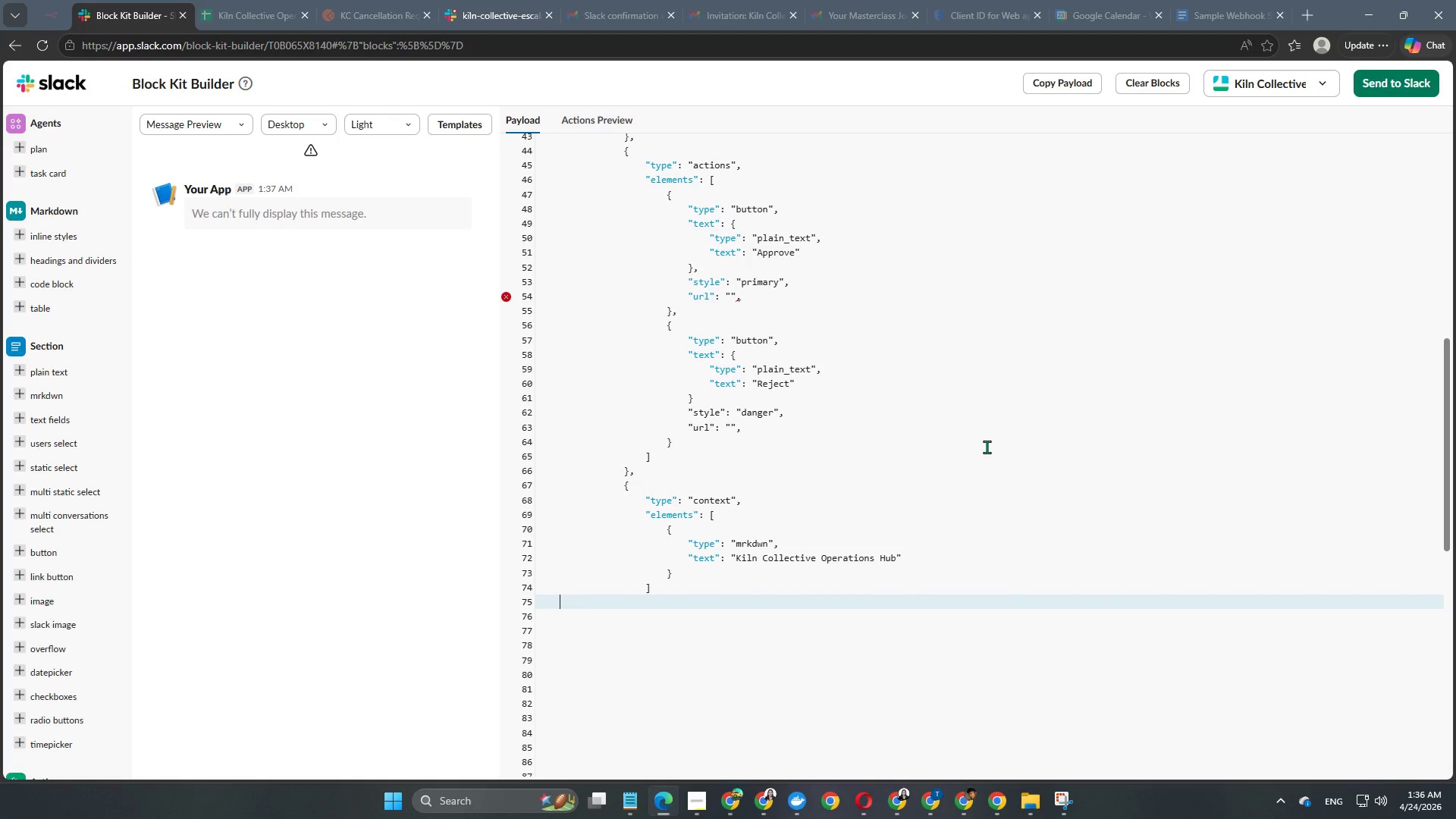 
key(Tab)
 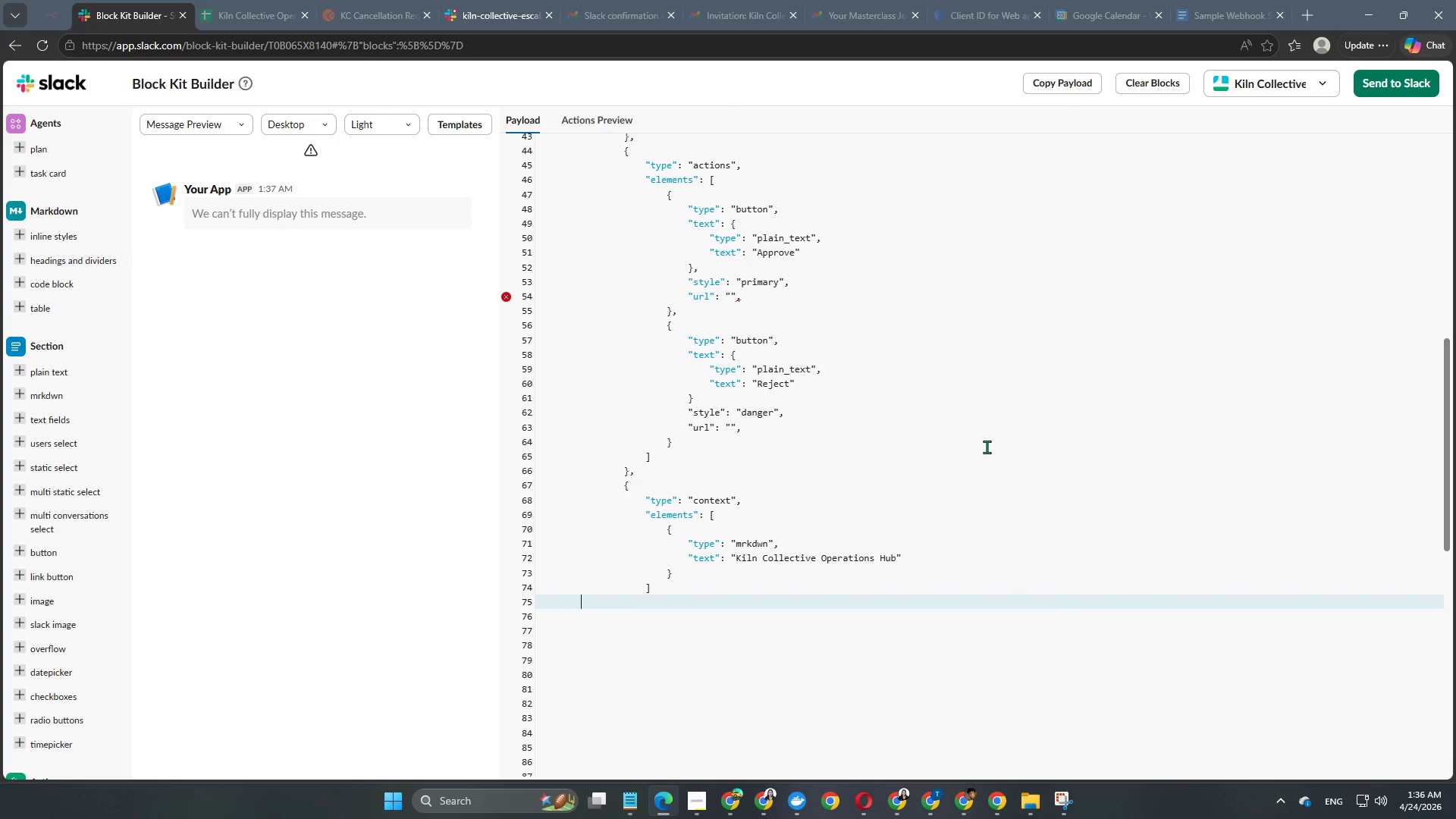 
key(Tab)
 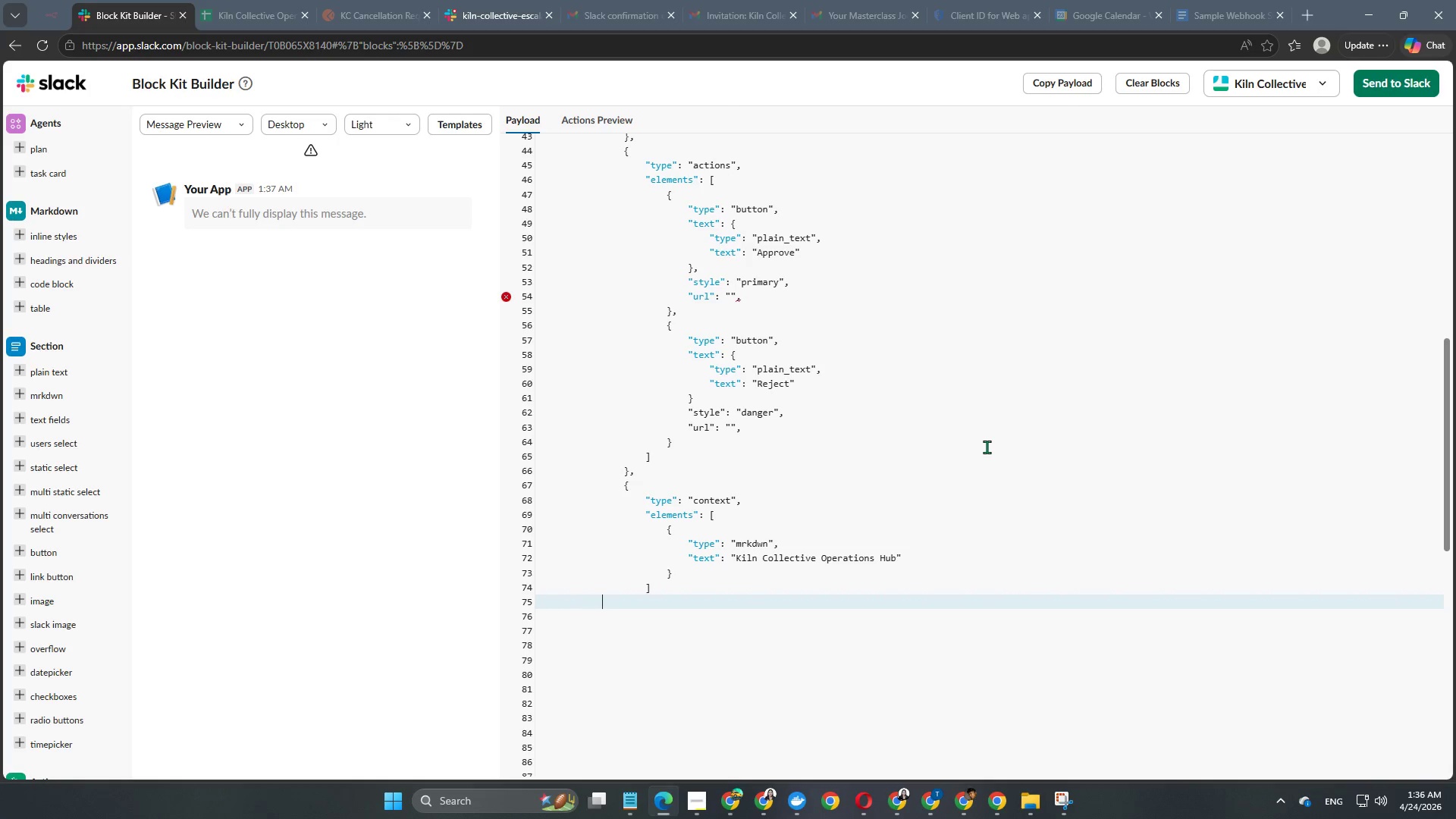 
key(Tab)
 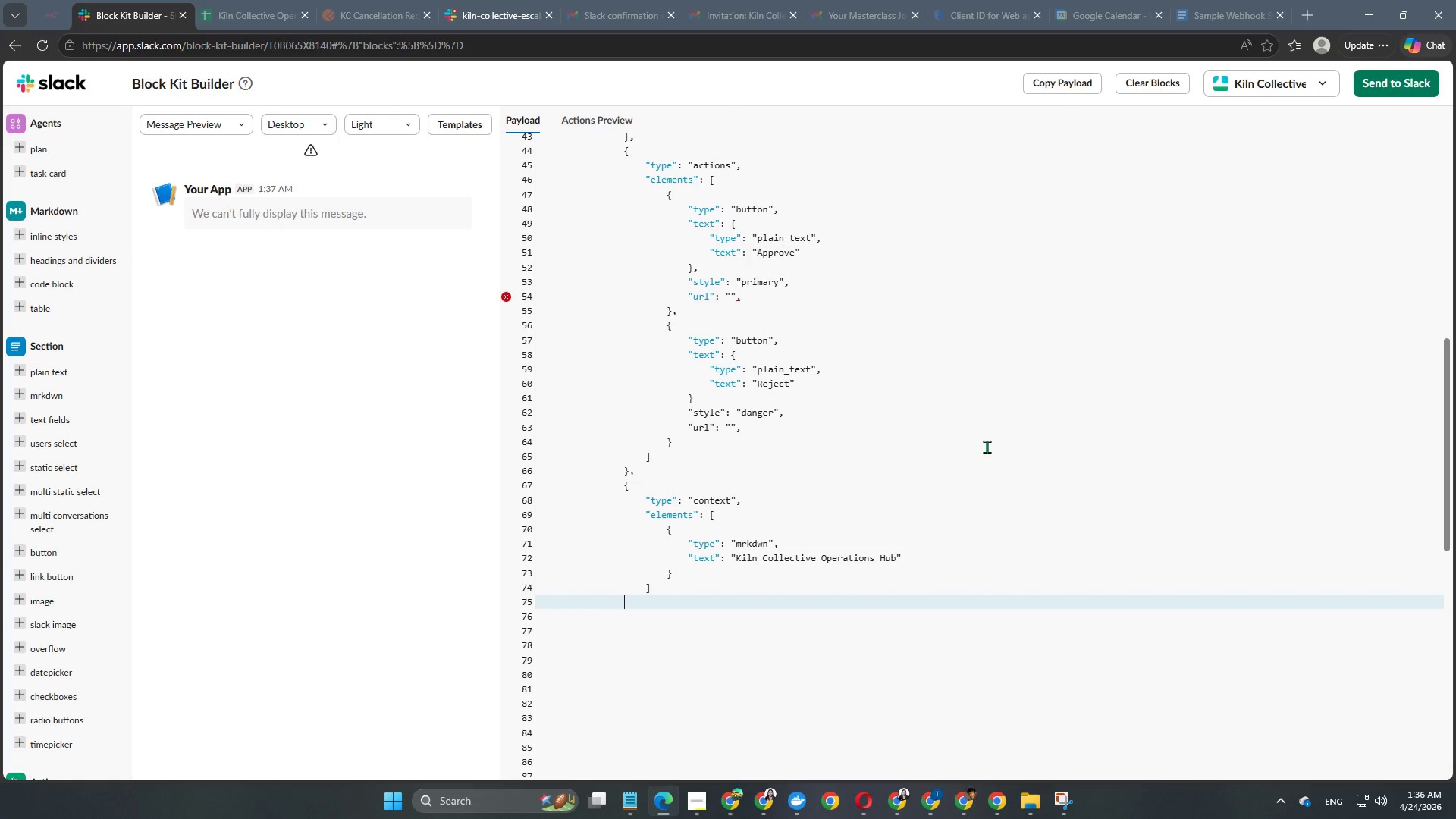 
key(Tab)
 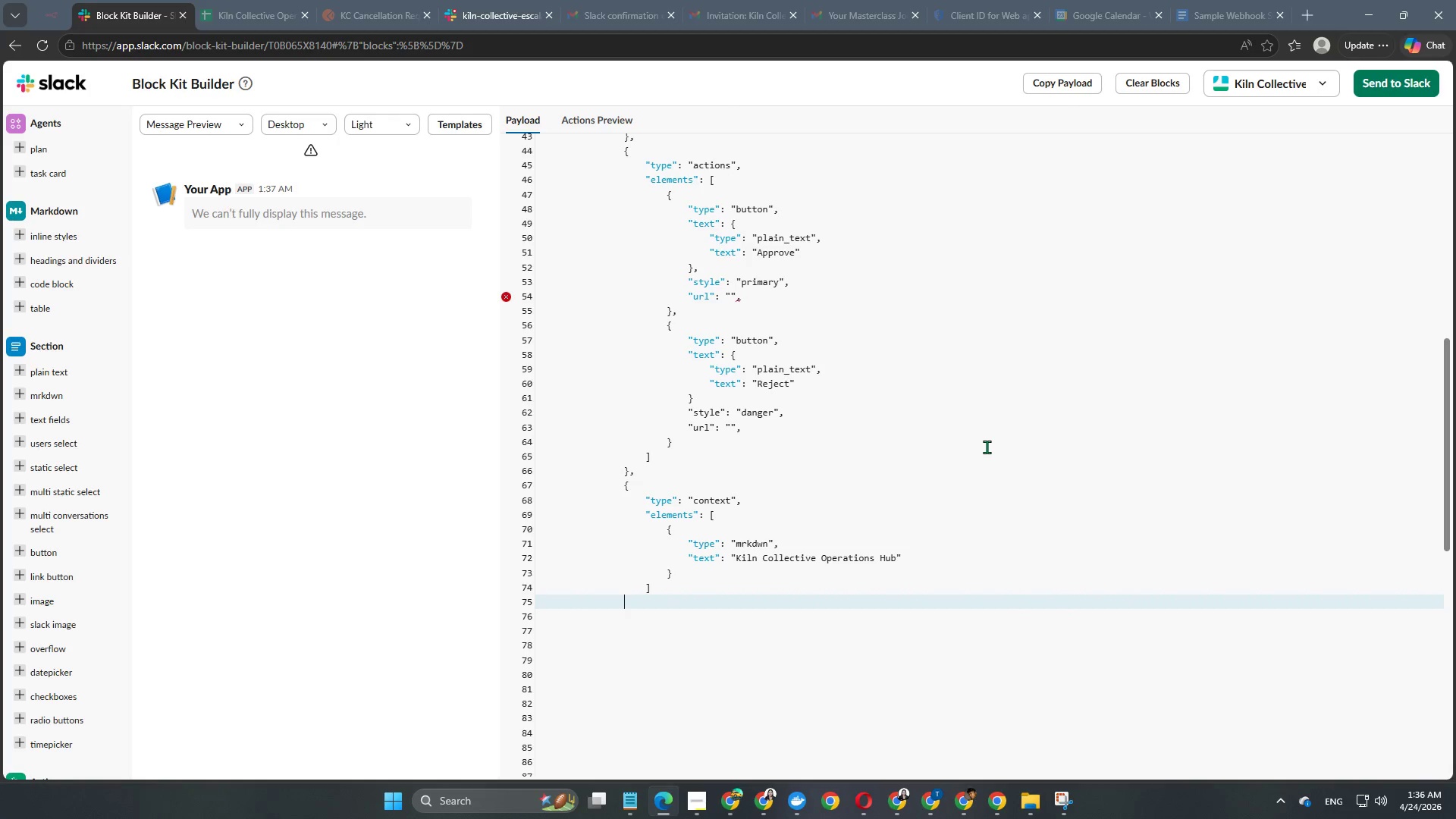 
key(Shift+ShiftRight)
 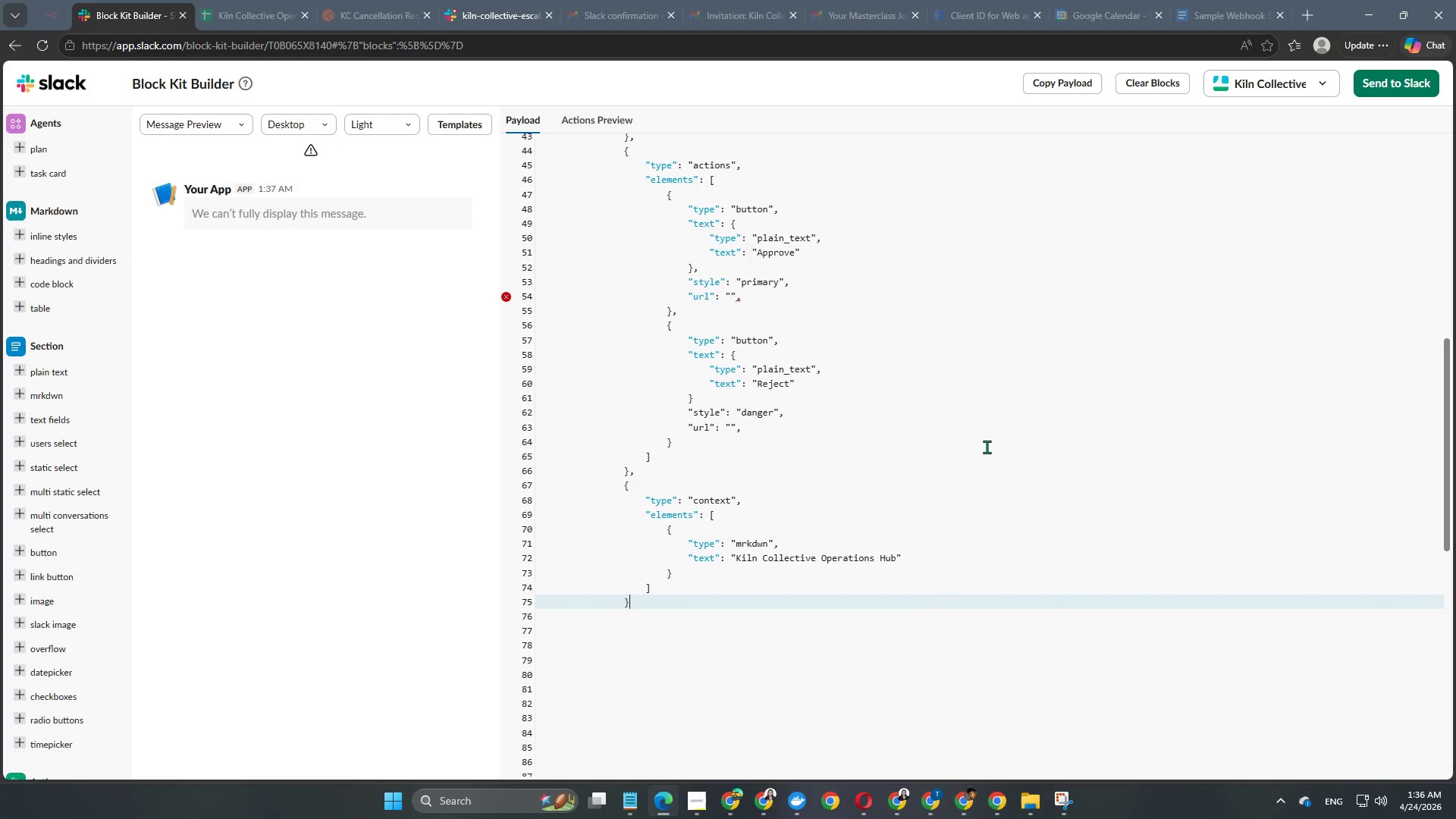 
key(Shift+BracketRight)
 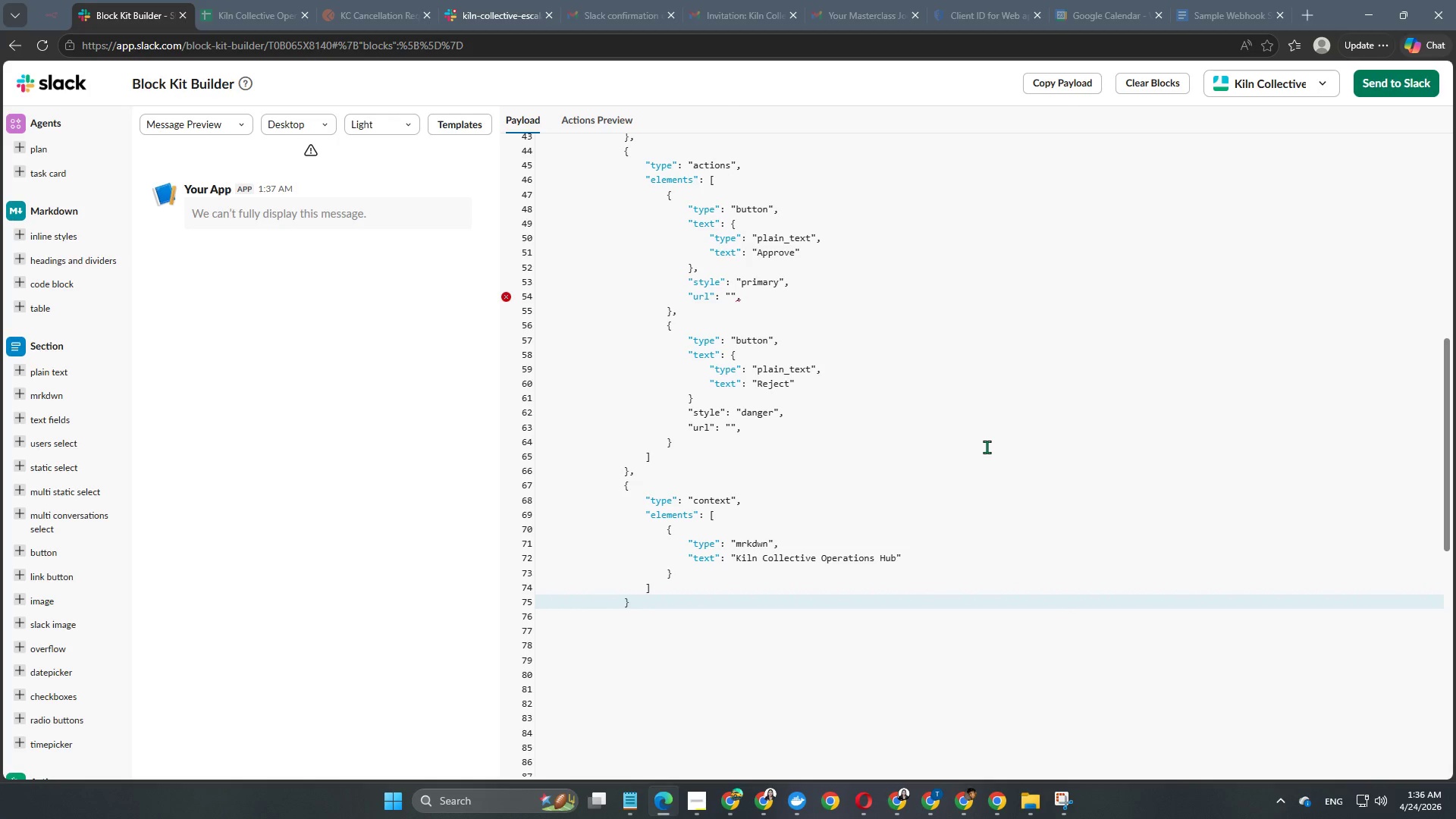 
key(Enter)
 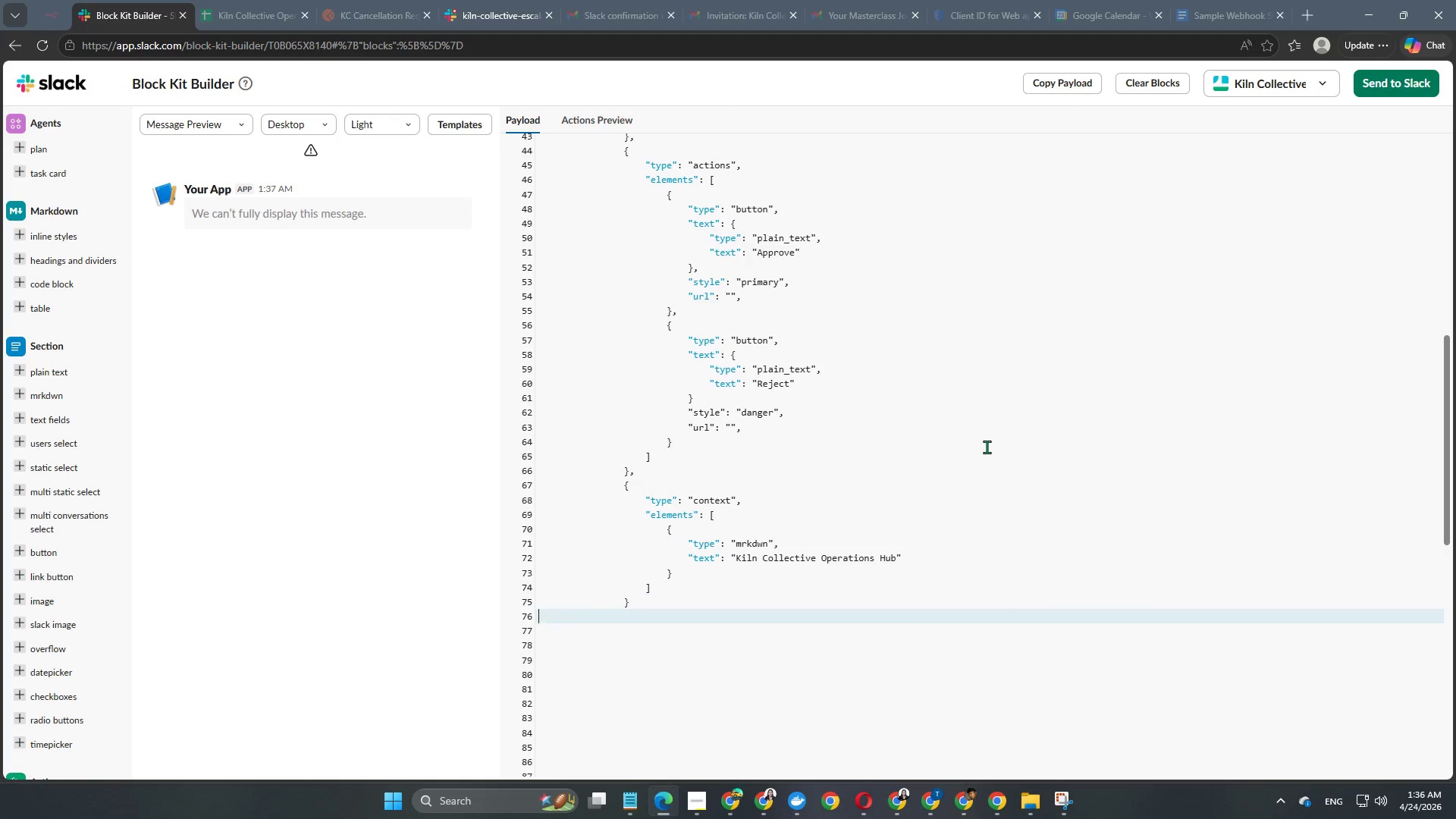 
key(Enter)
 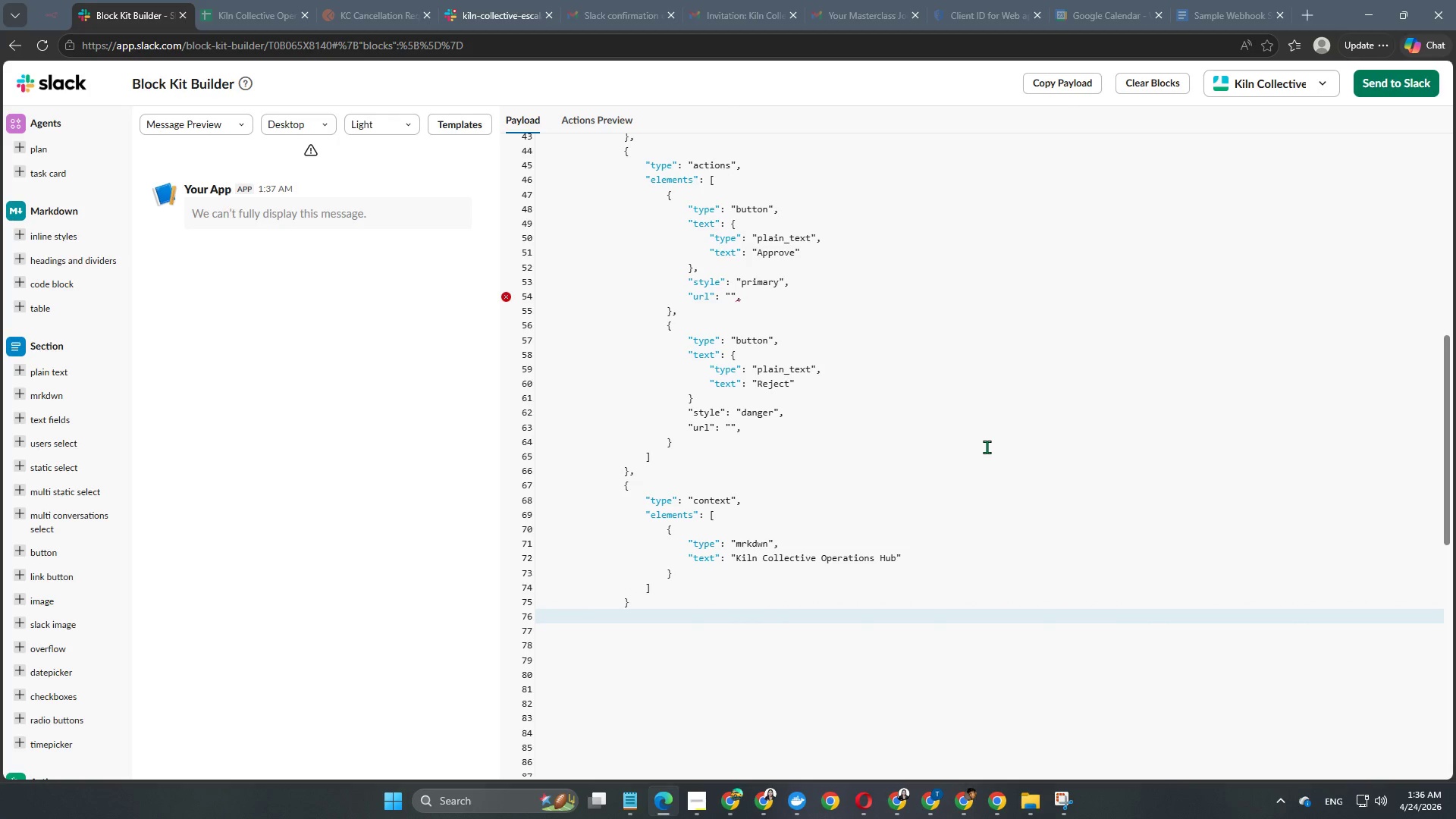 
key(Tab)
 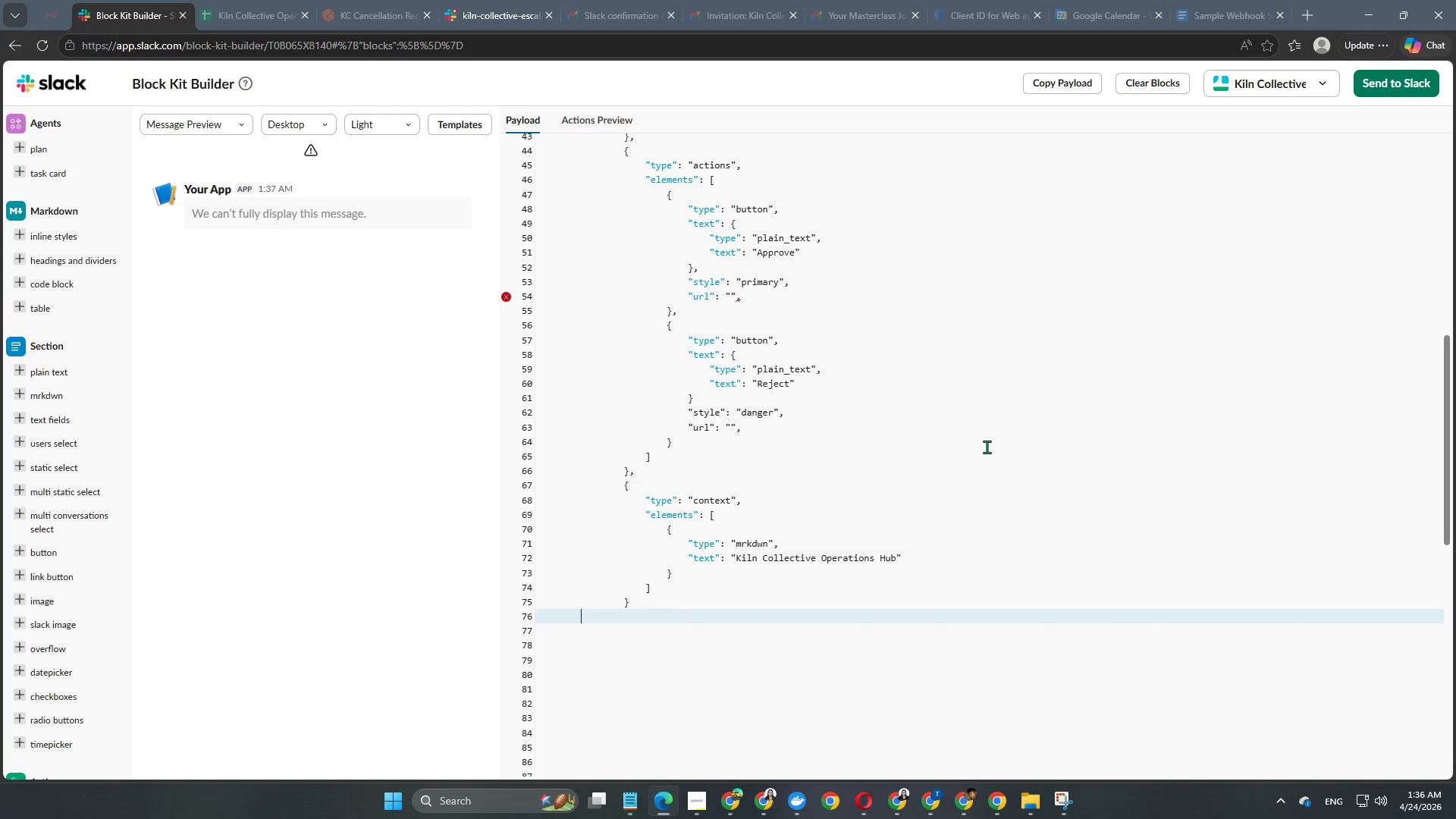 
key(Tab)
 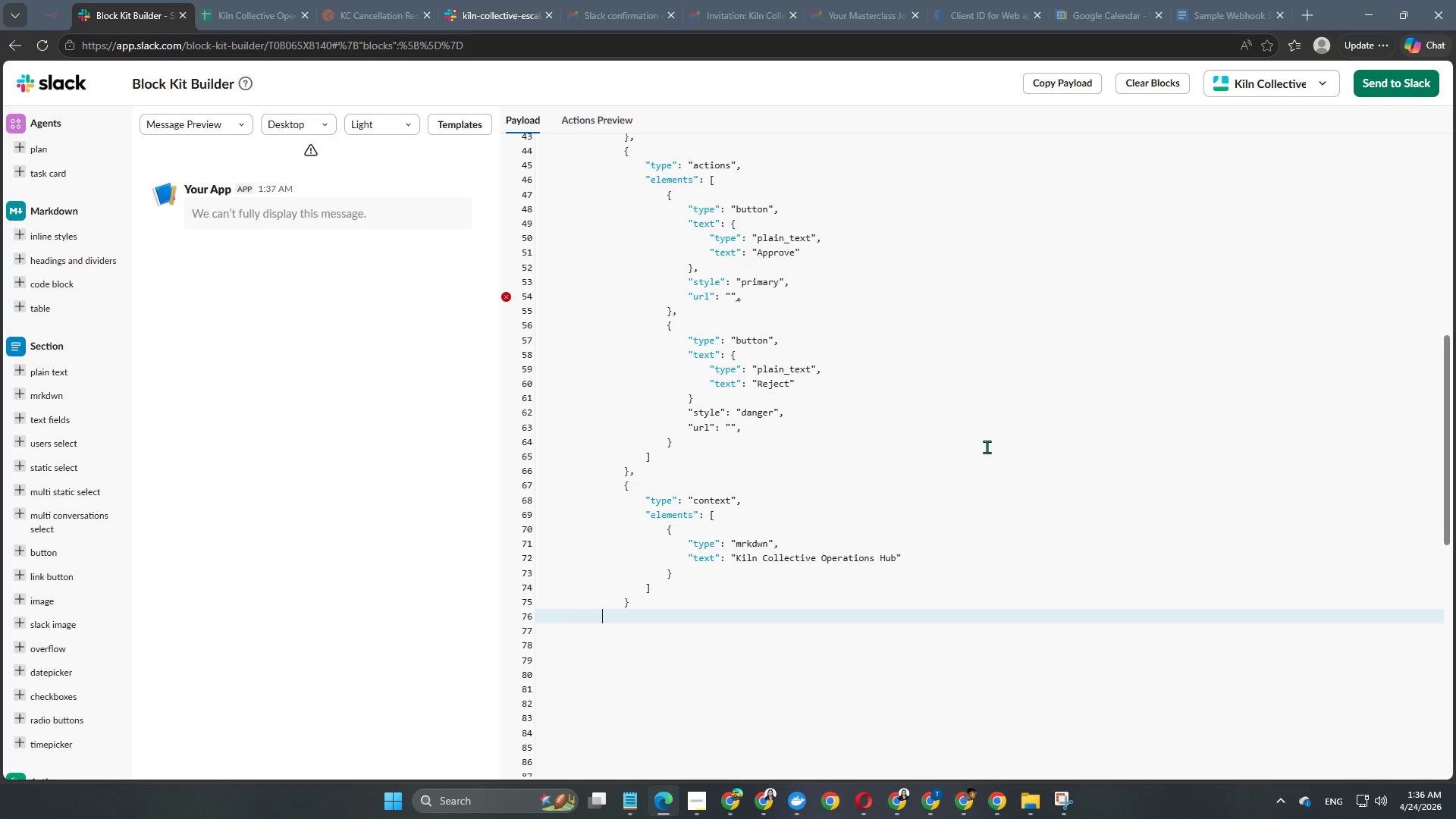 
key(Tab)
 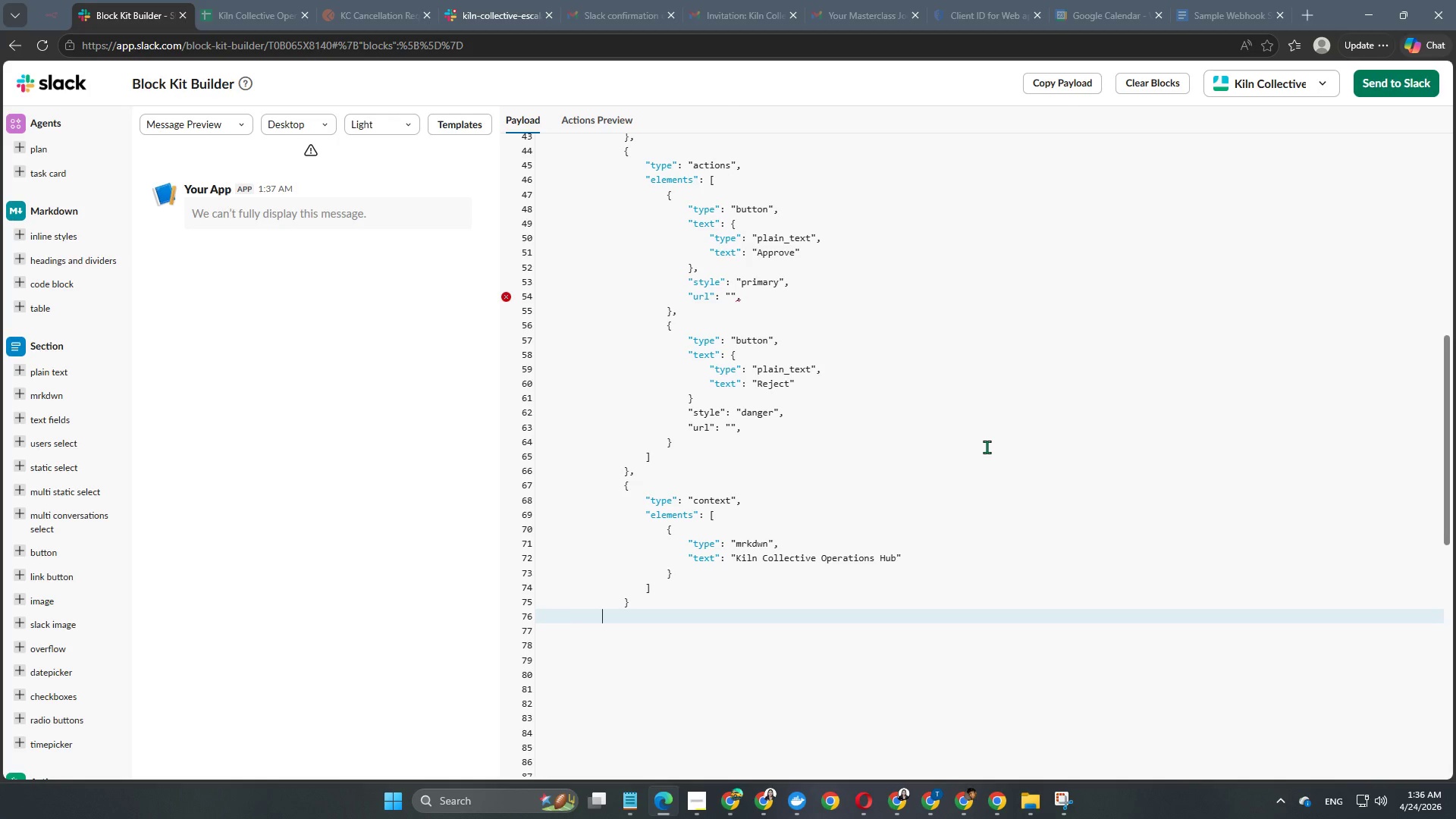 
key(BracketRight)
 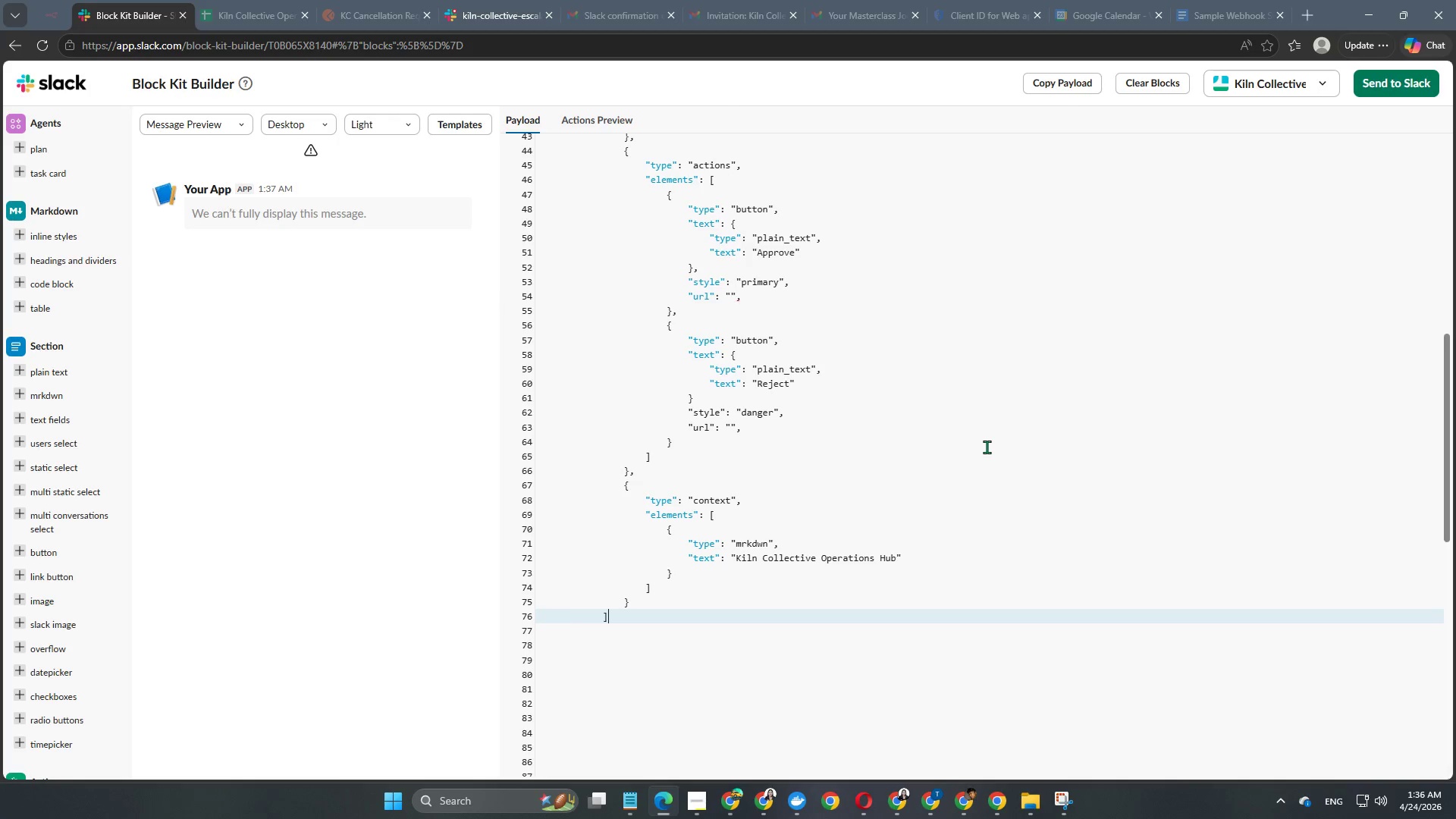 
key(Enter)
 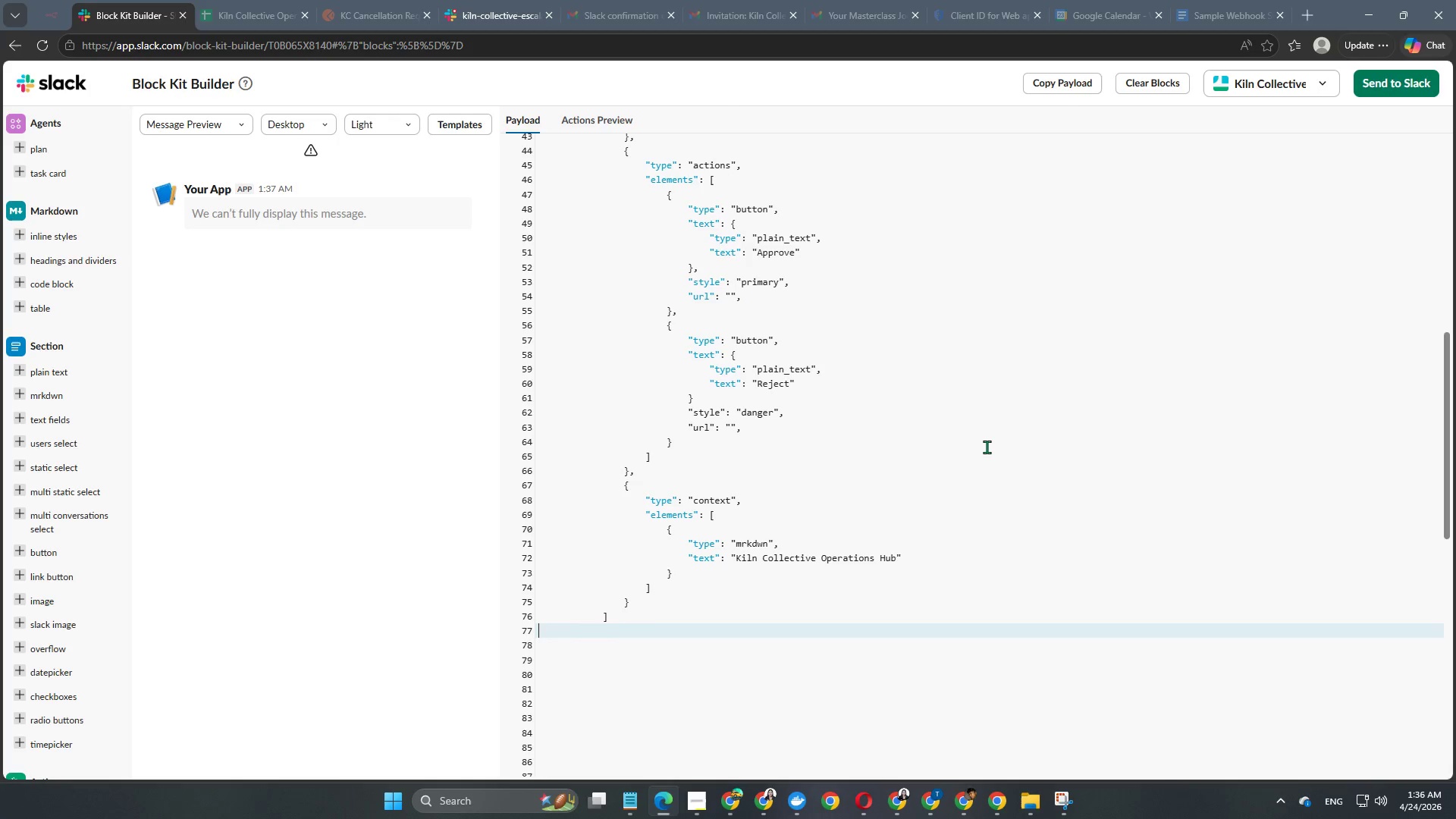 
key(Enter)
 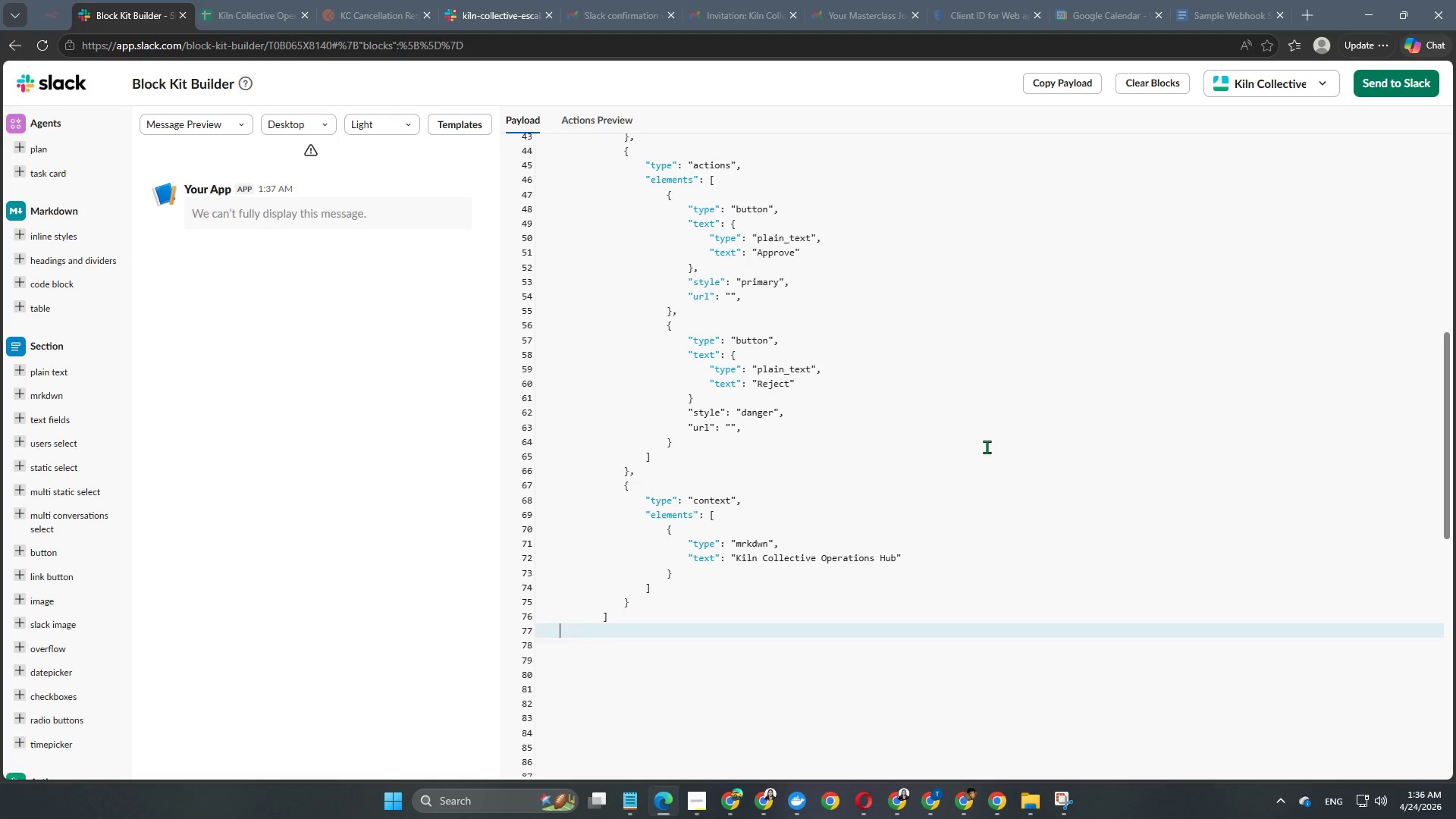 
key(Tab)
 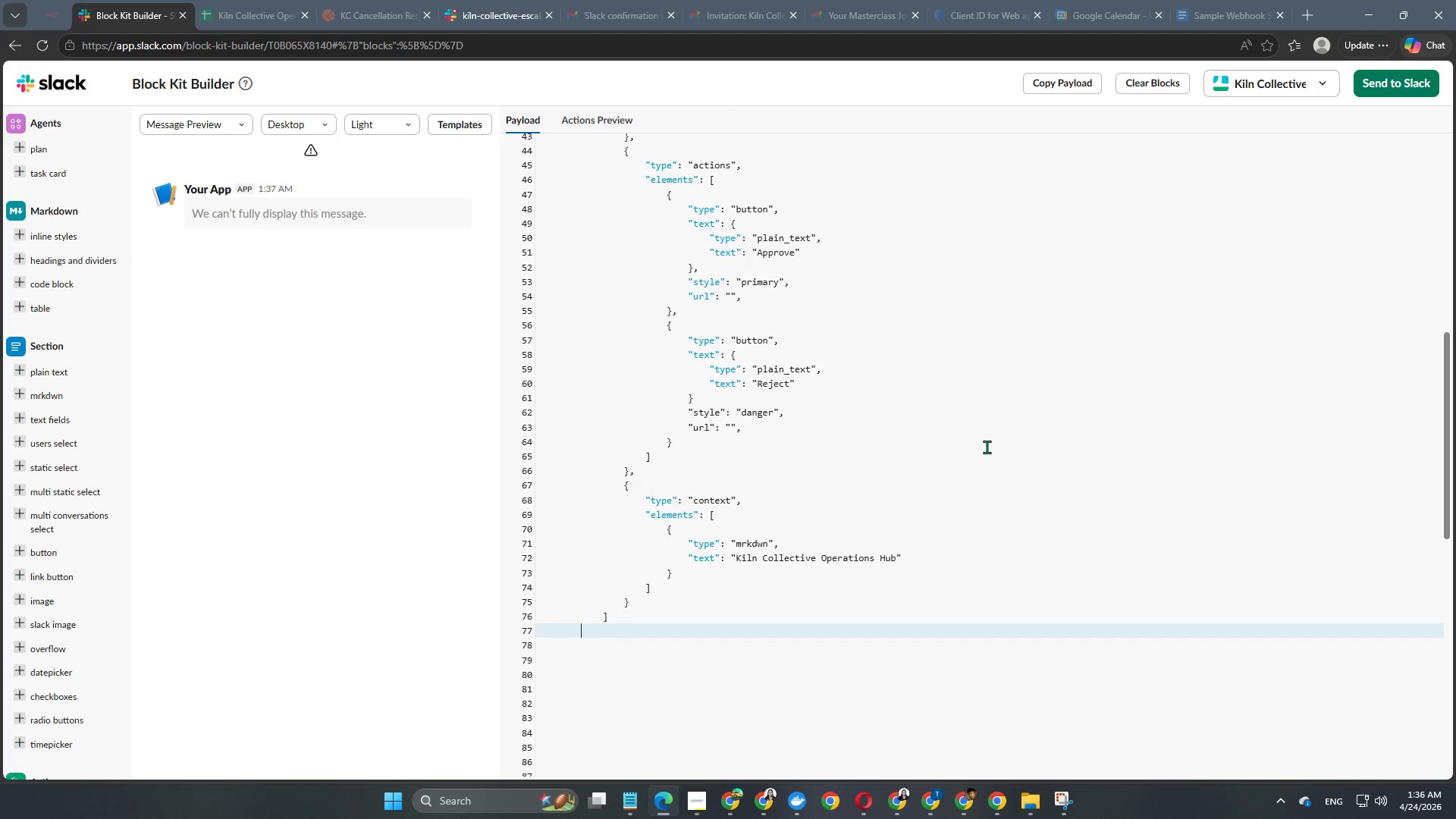 
key(Tab)
 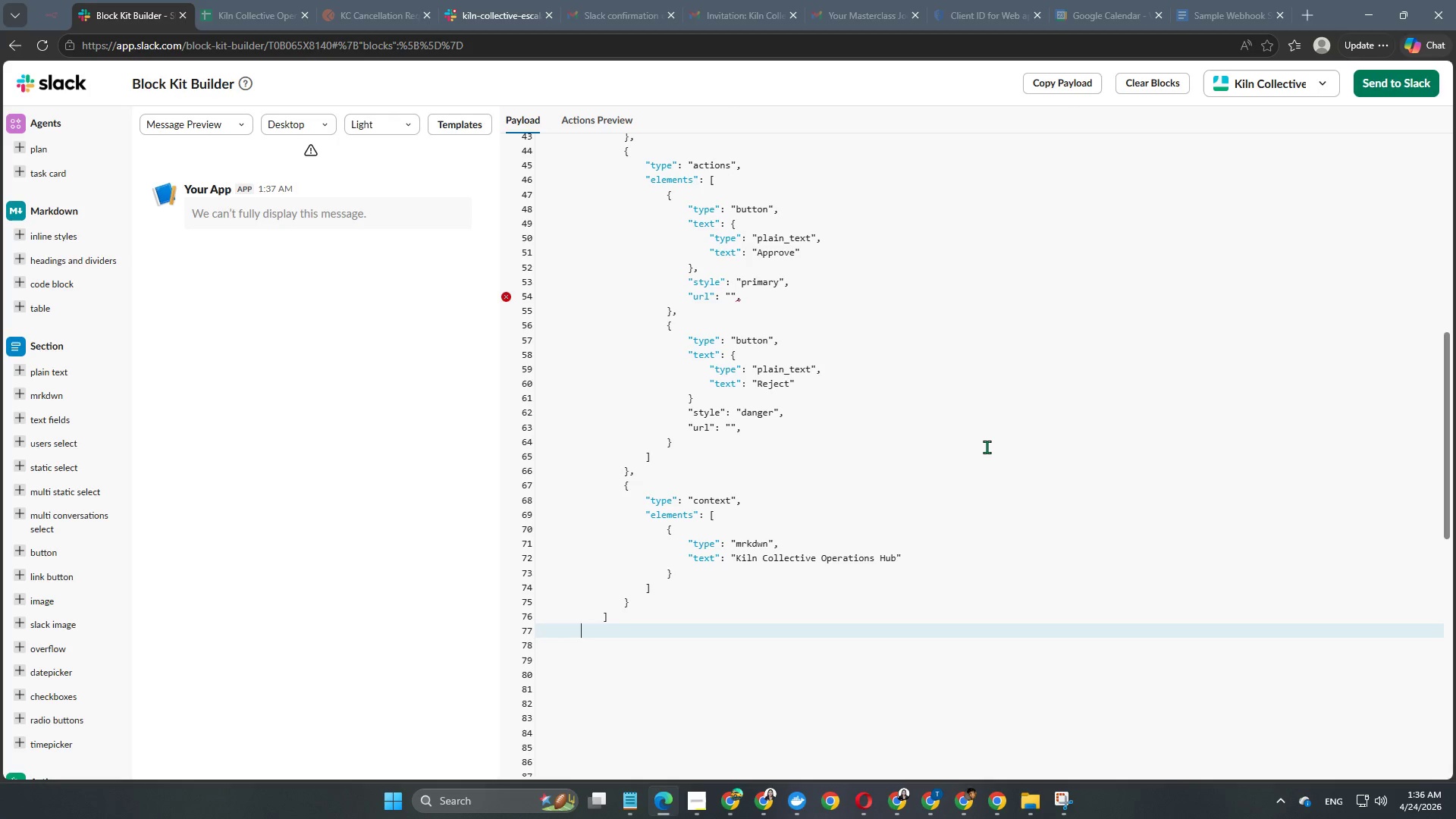 
wait(6.22)
 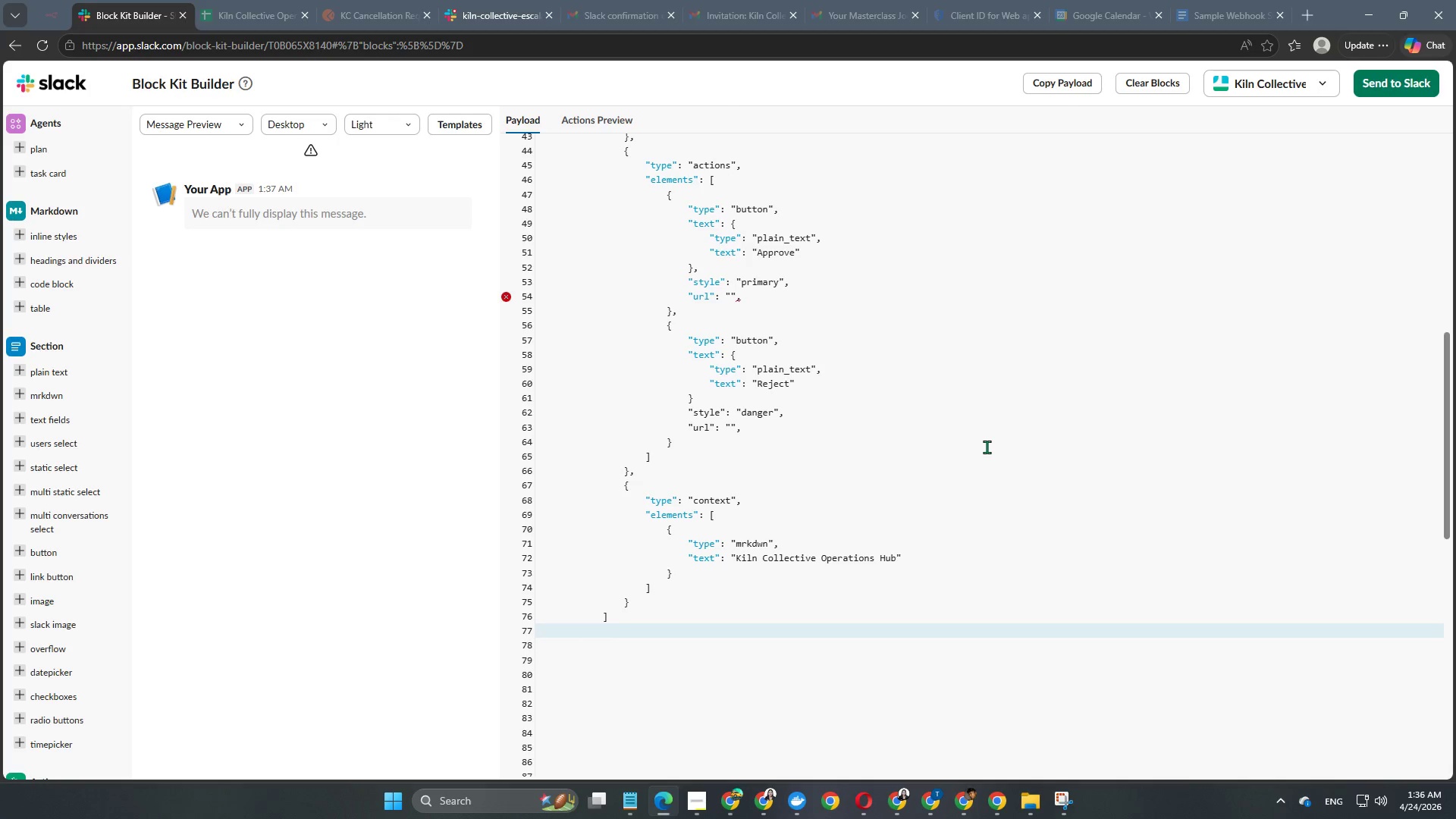 
key(Shift+BracketRight)
 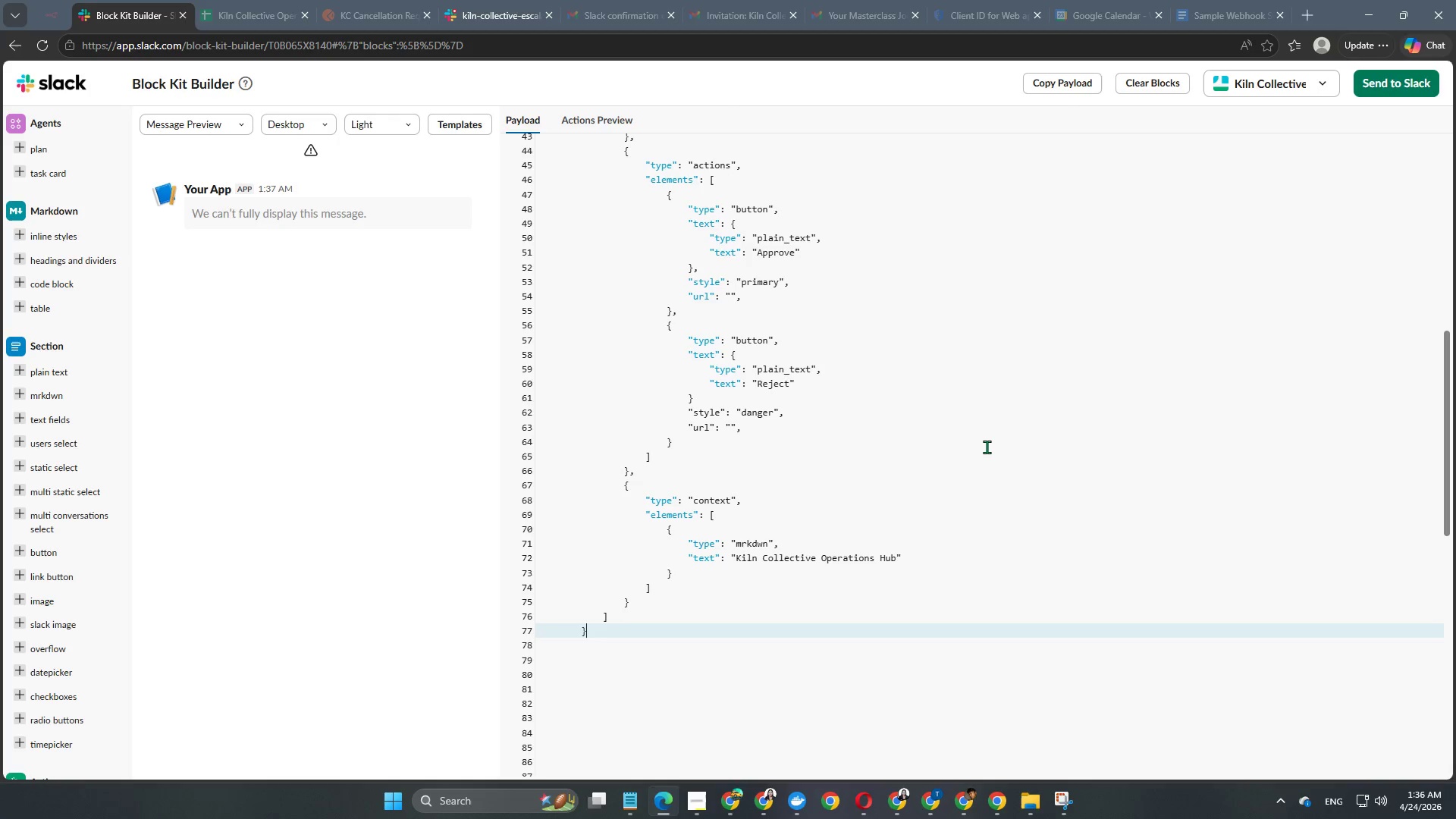 
key(Enter)
 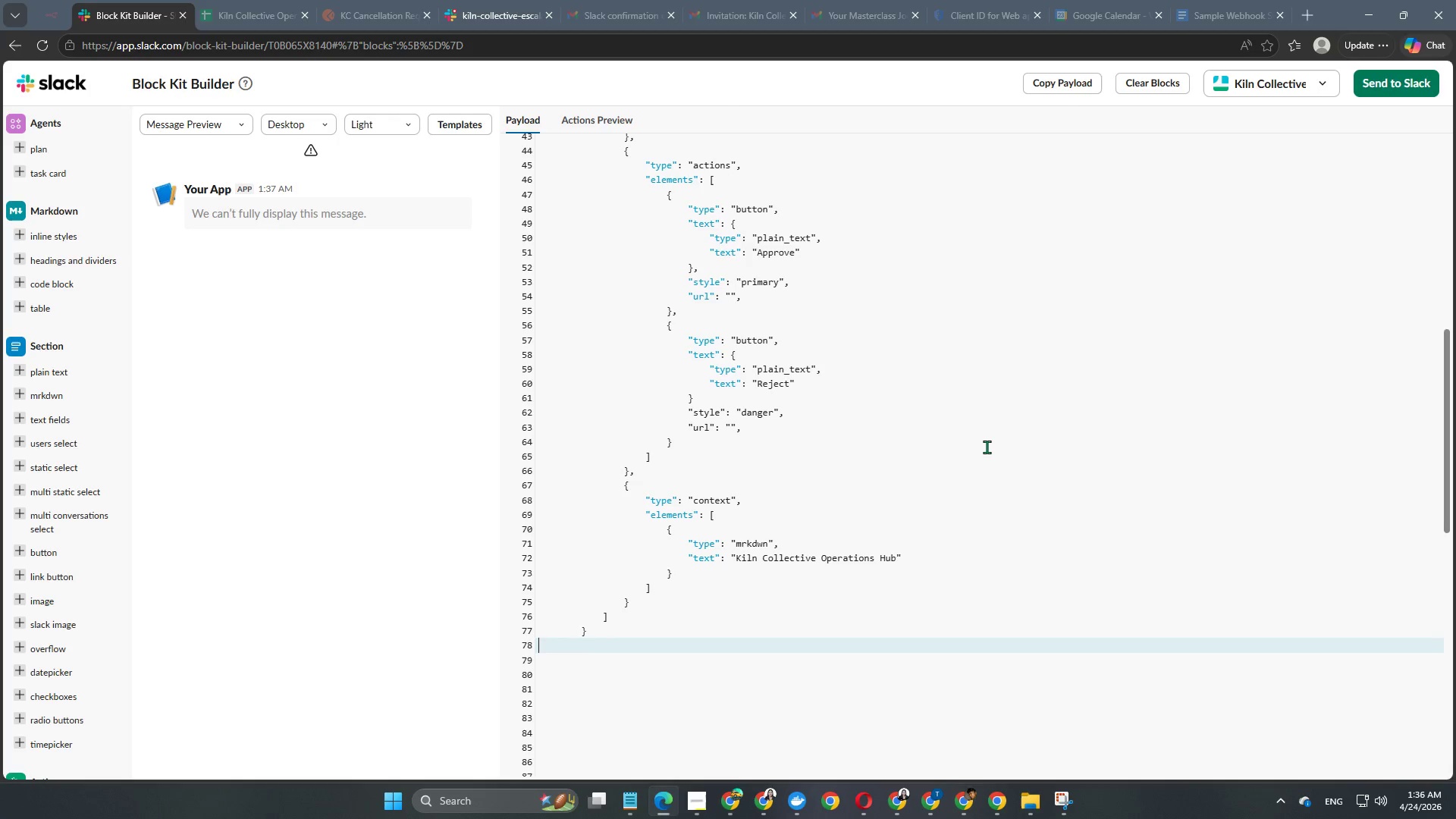 
key(Enter)
 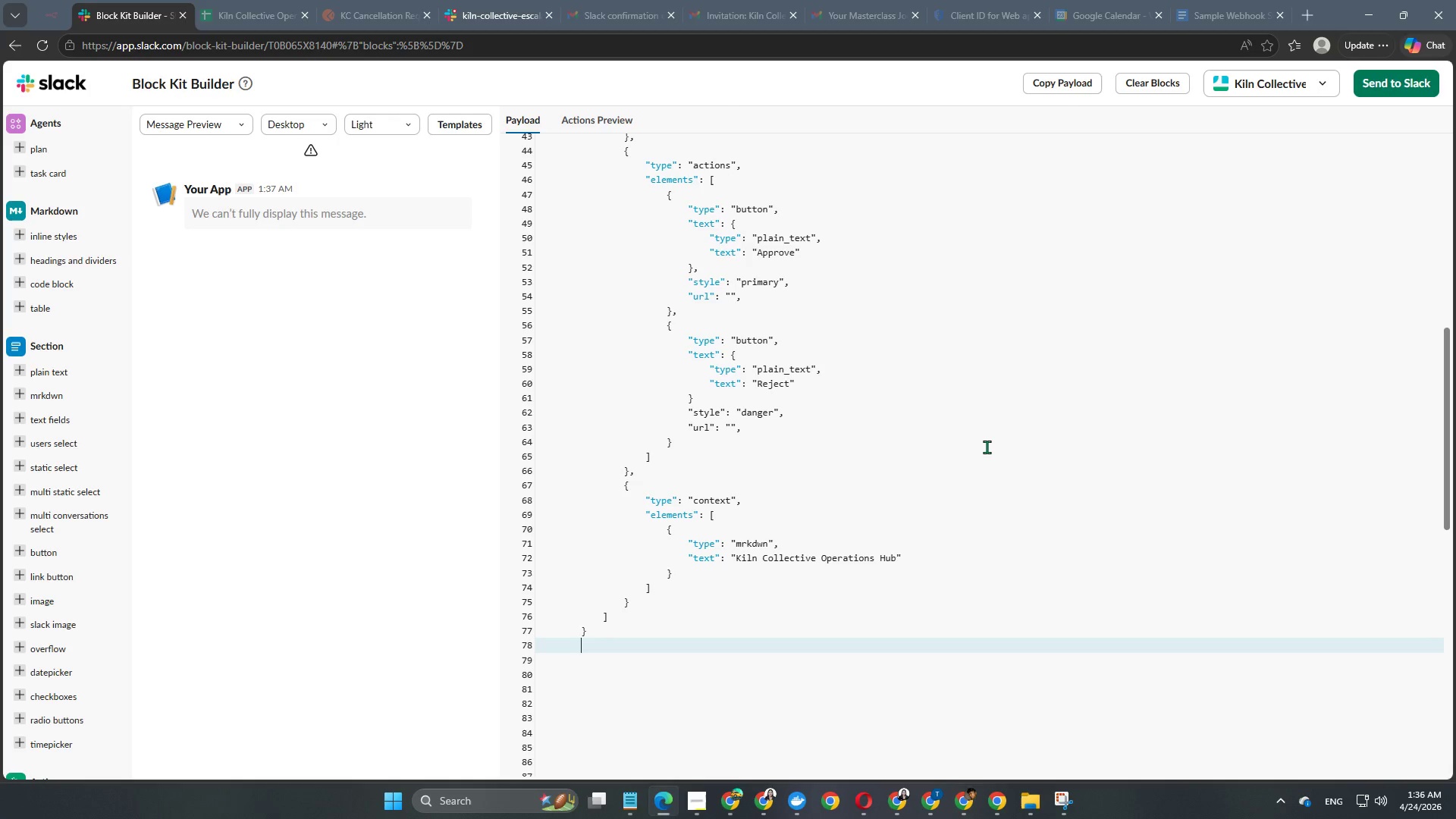 
key(Enter)
 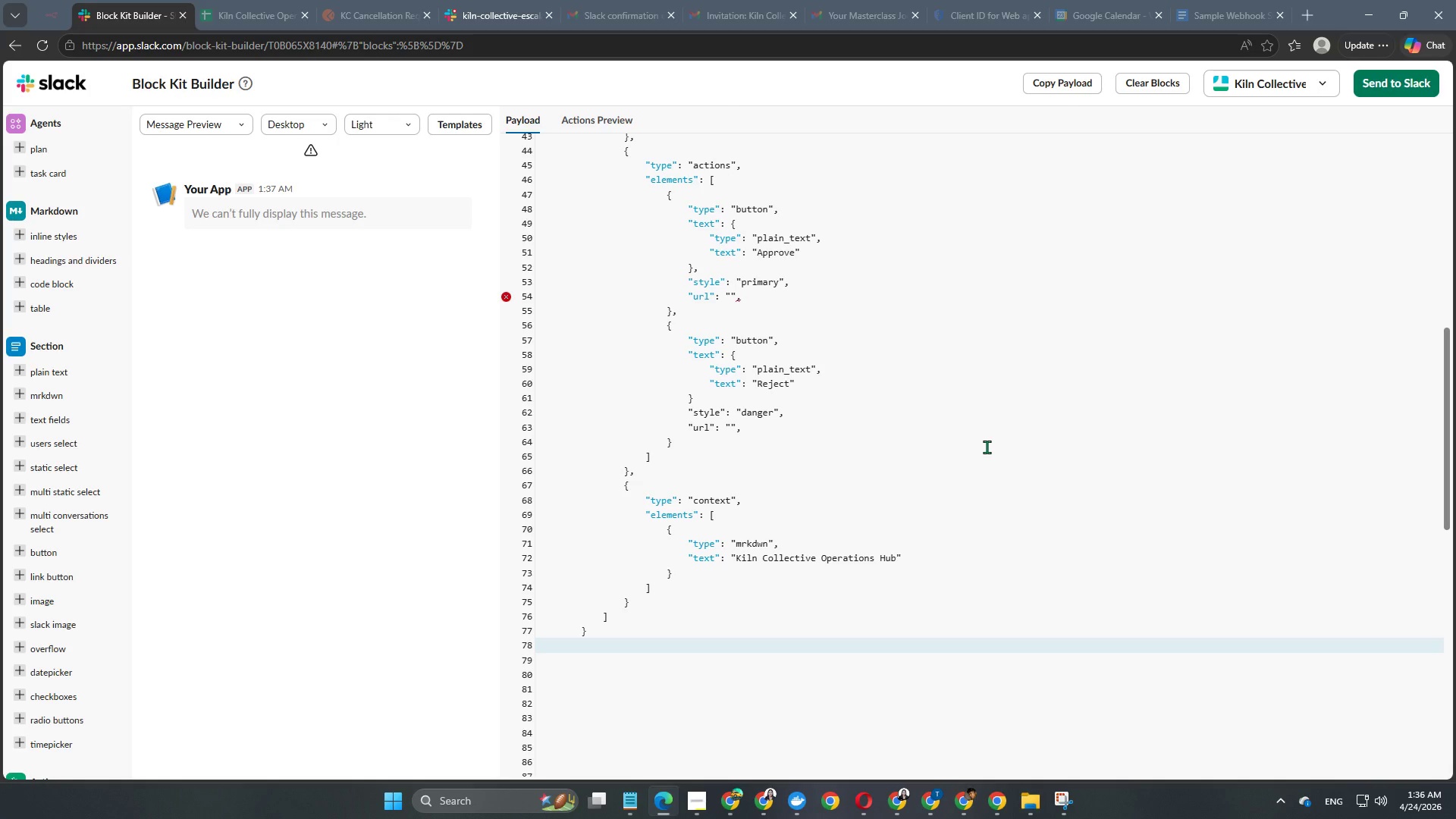 
key(Backspace)
 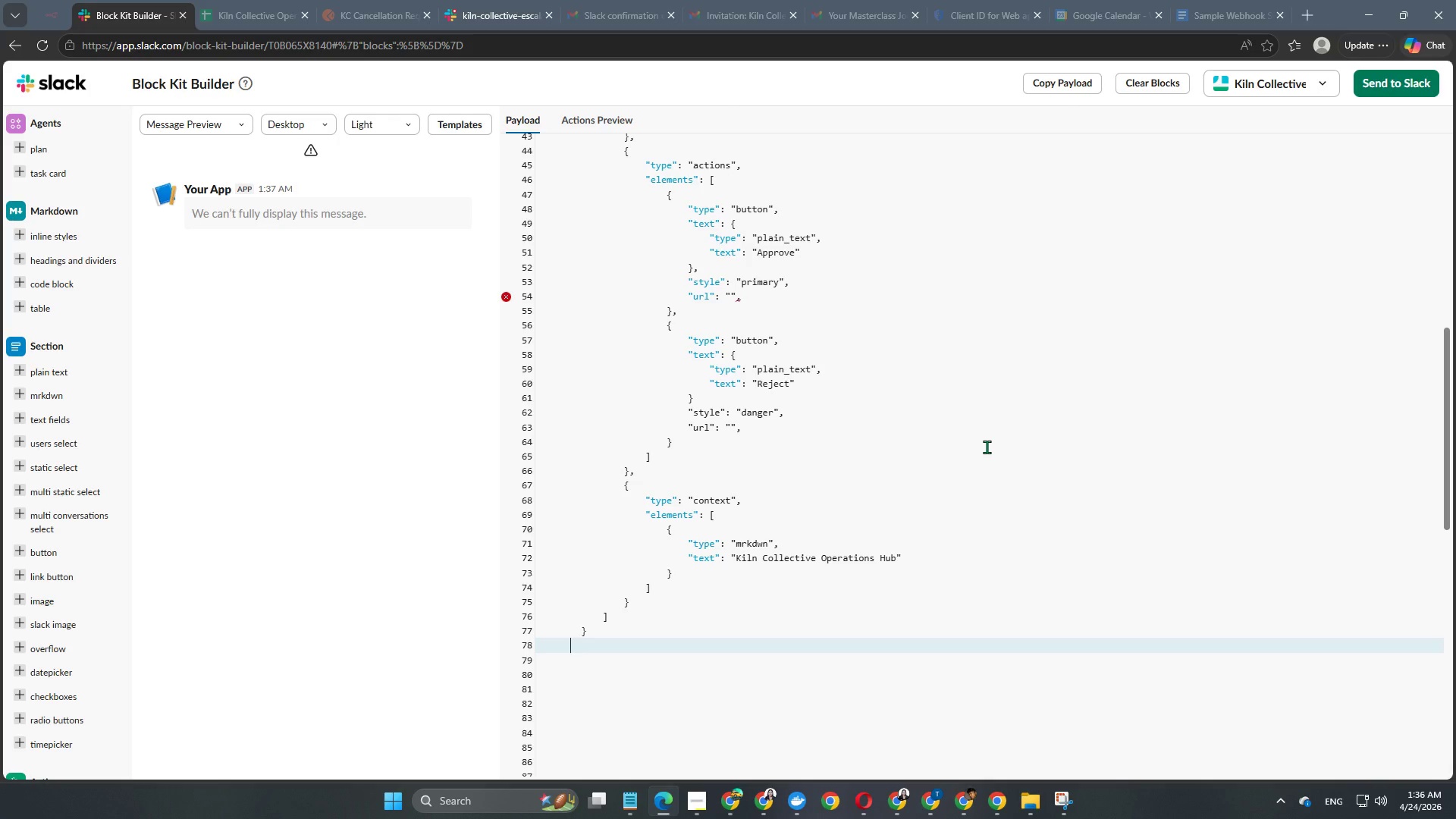 
key(Backspace)
 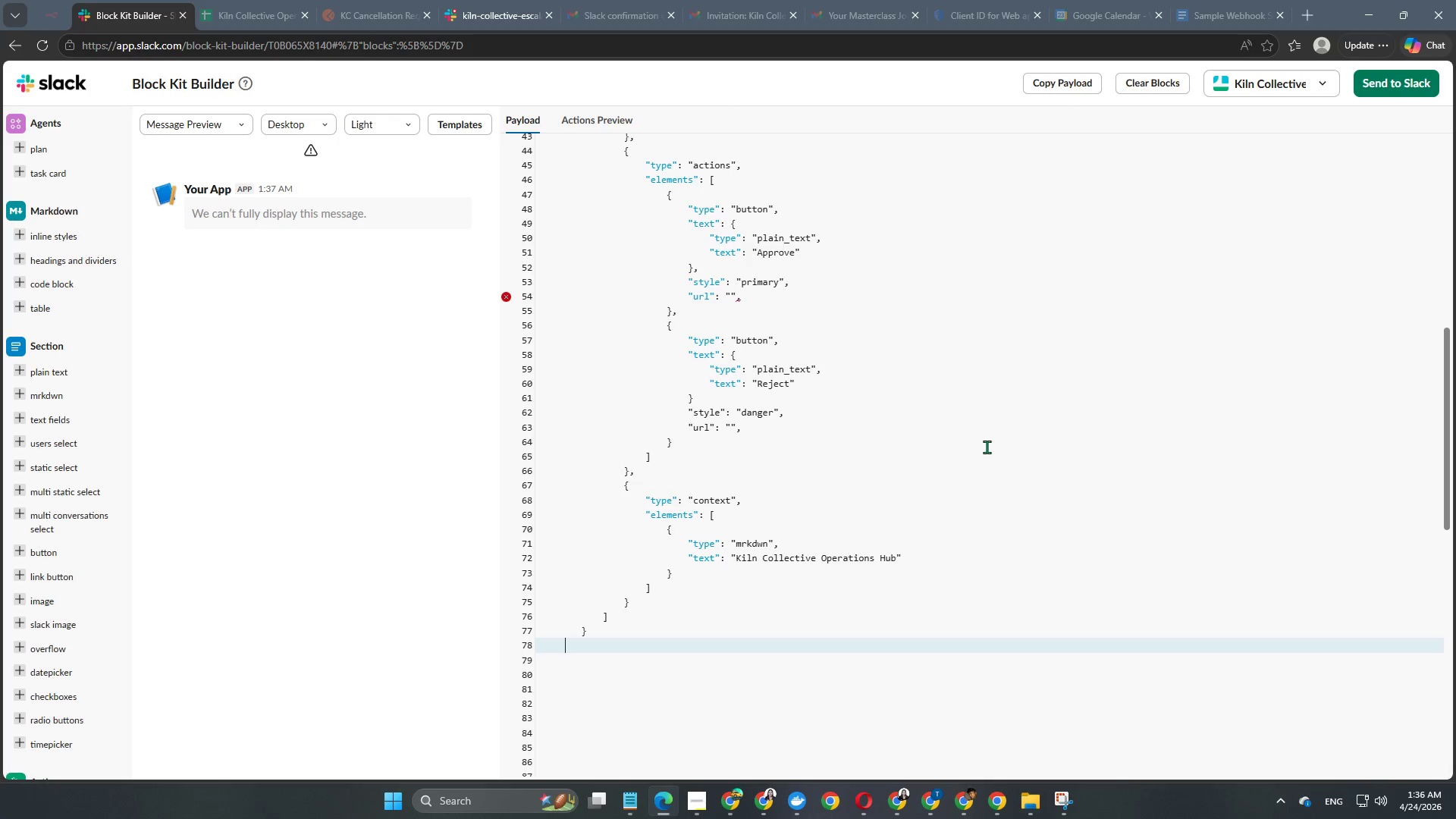 
key(Backspace)
 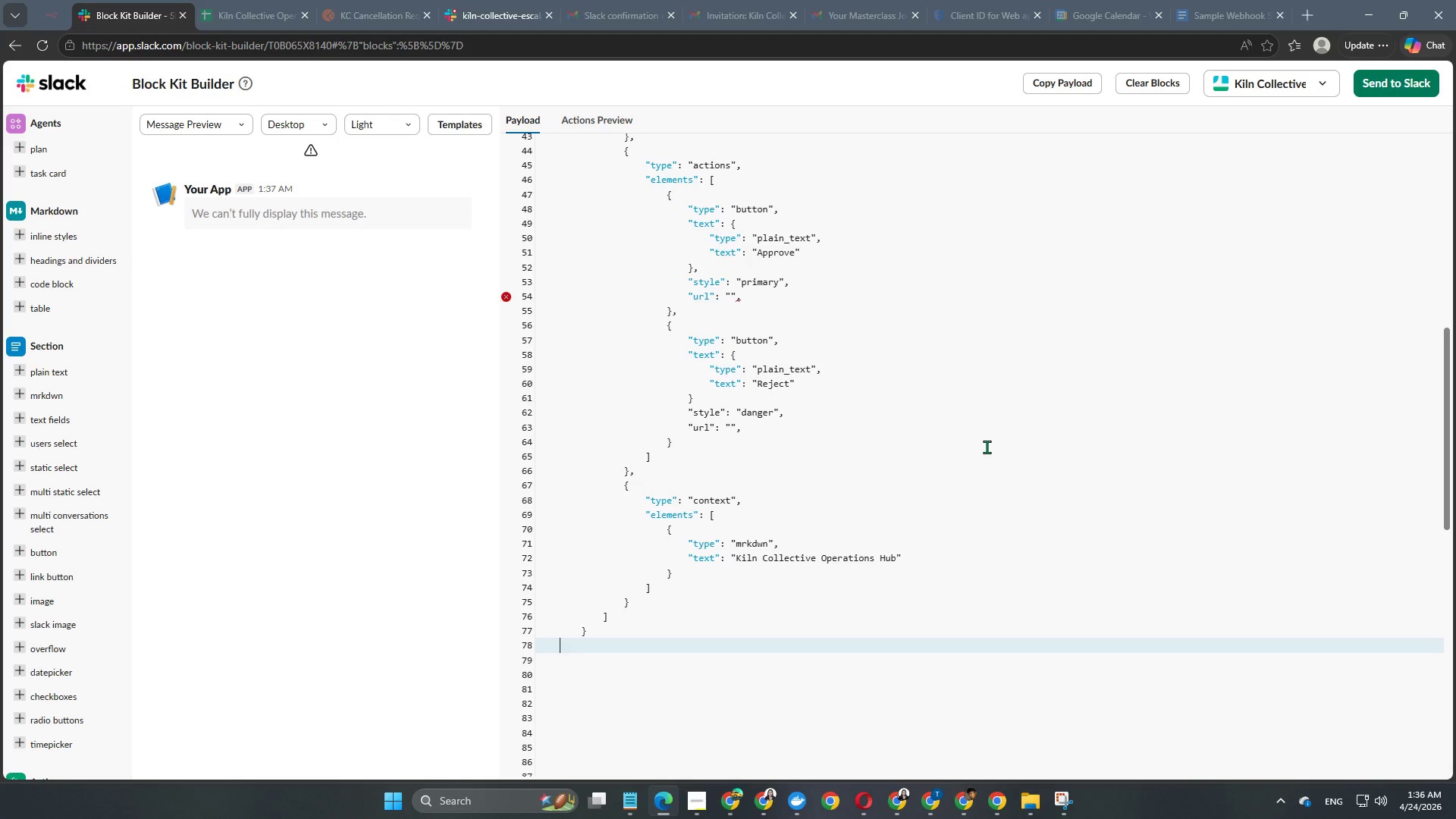 
key(Backspace)
 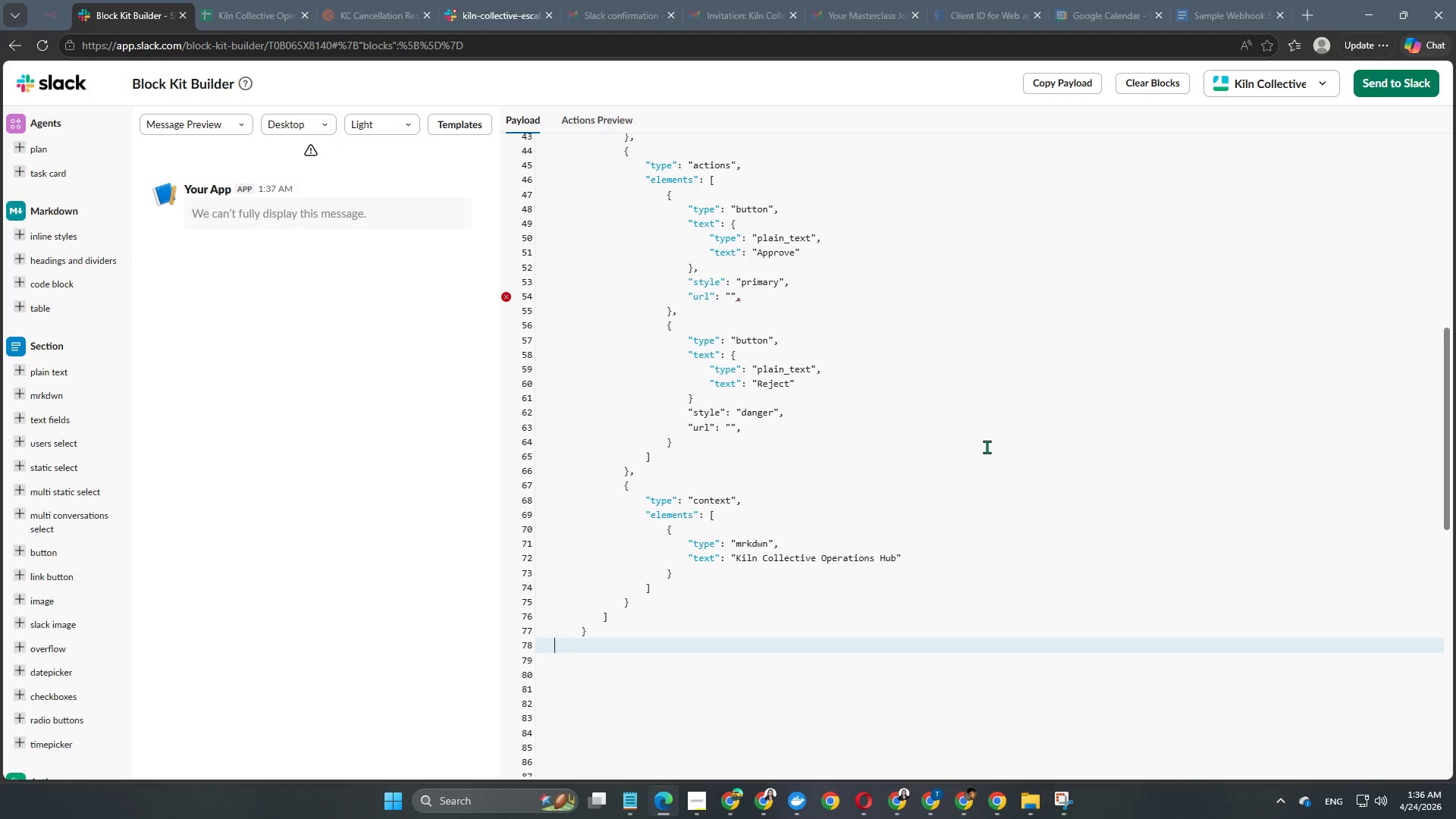 
key(Backspace)
 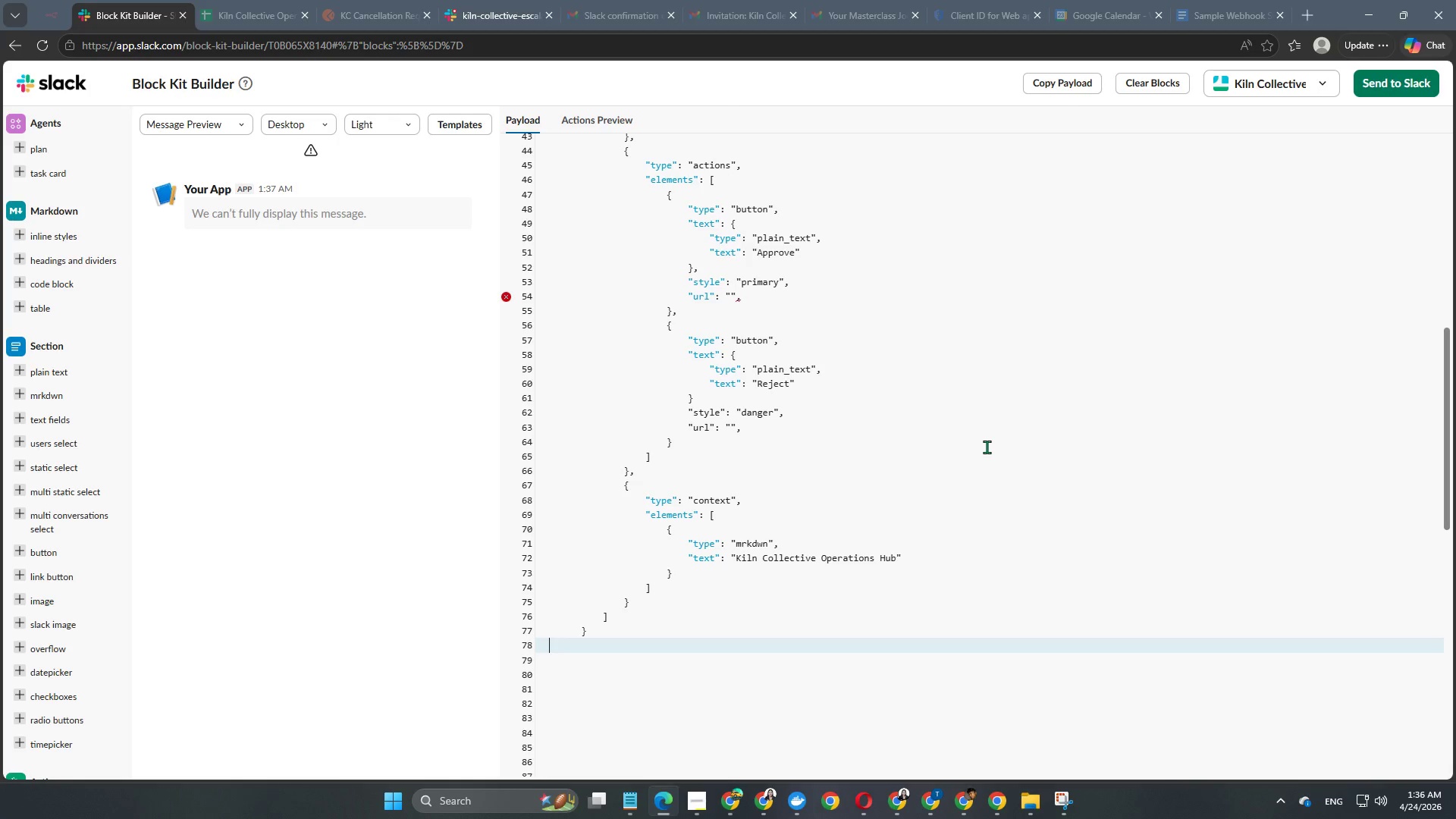 
key(Backspace)
 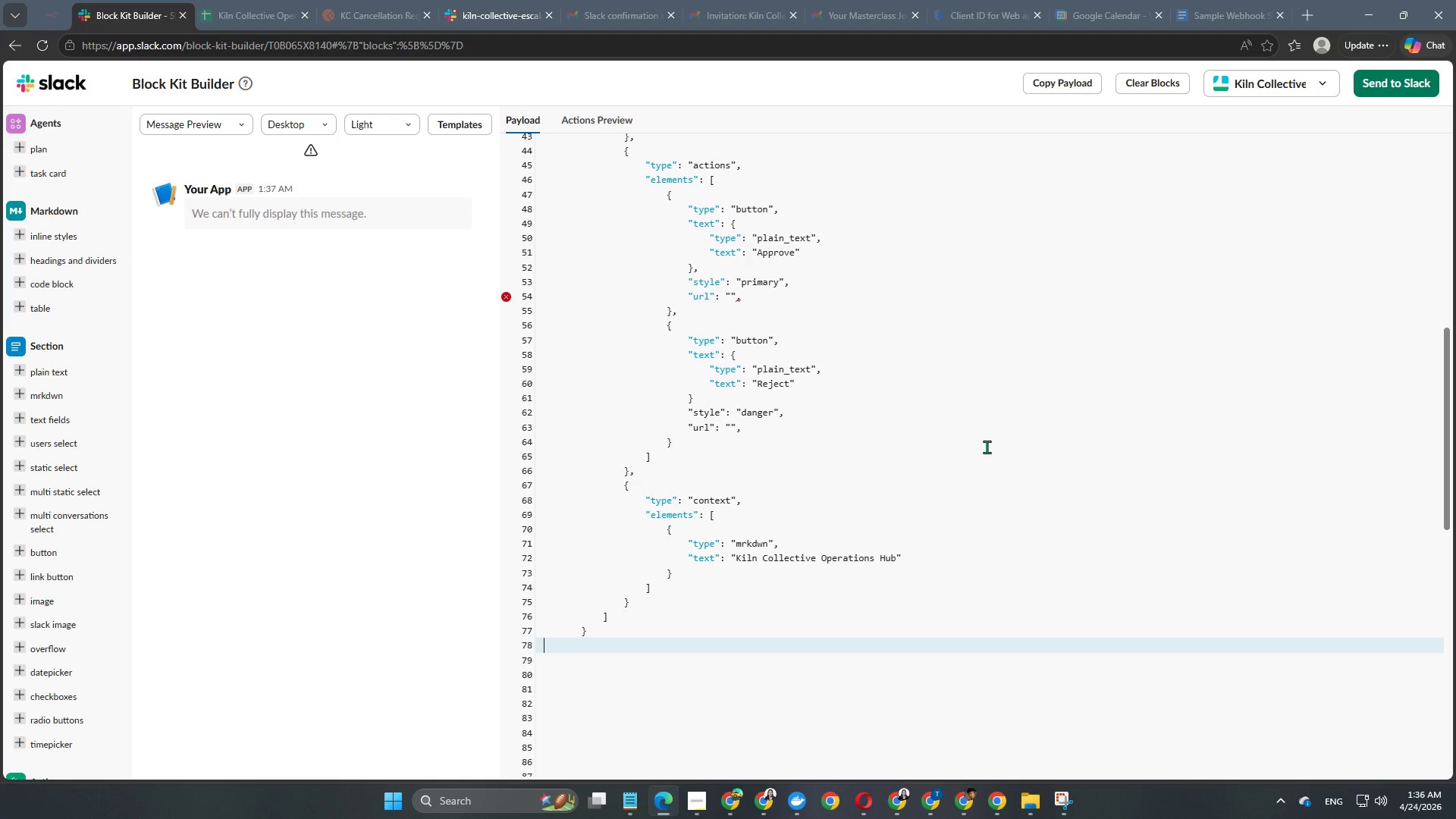 
key(Backspace)
 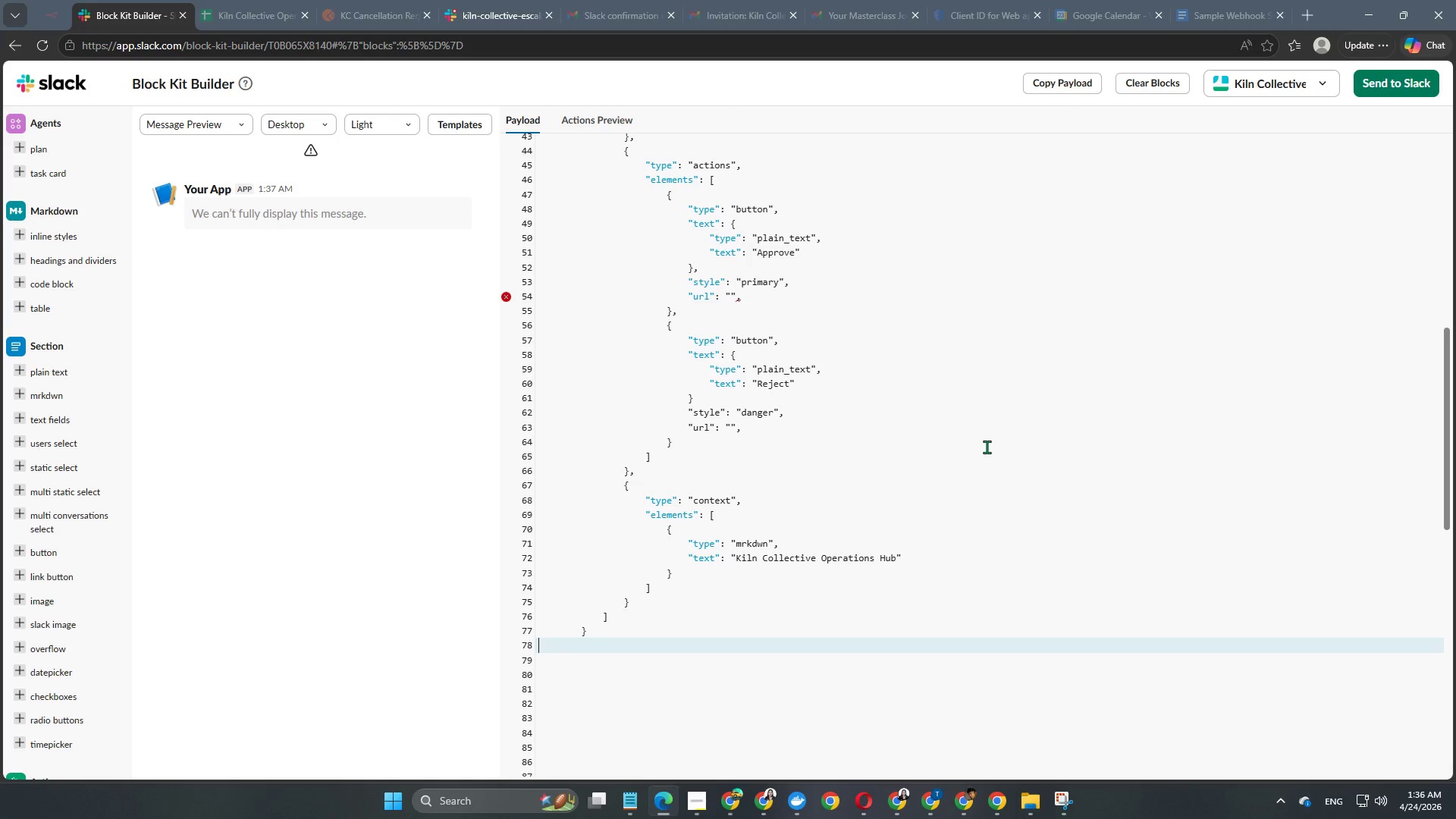 
key(Backspace)
 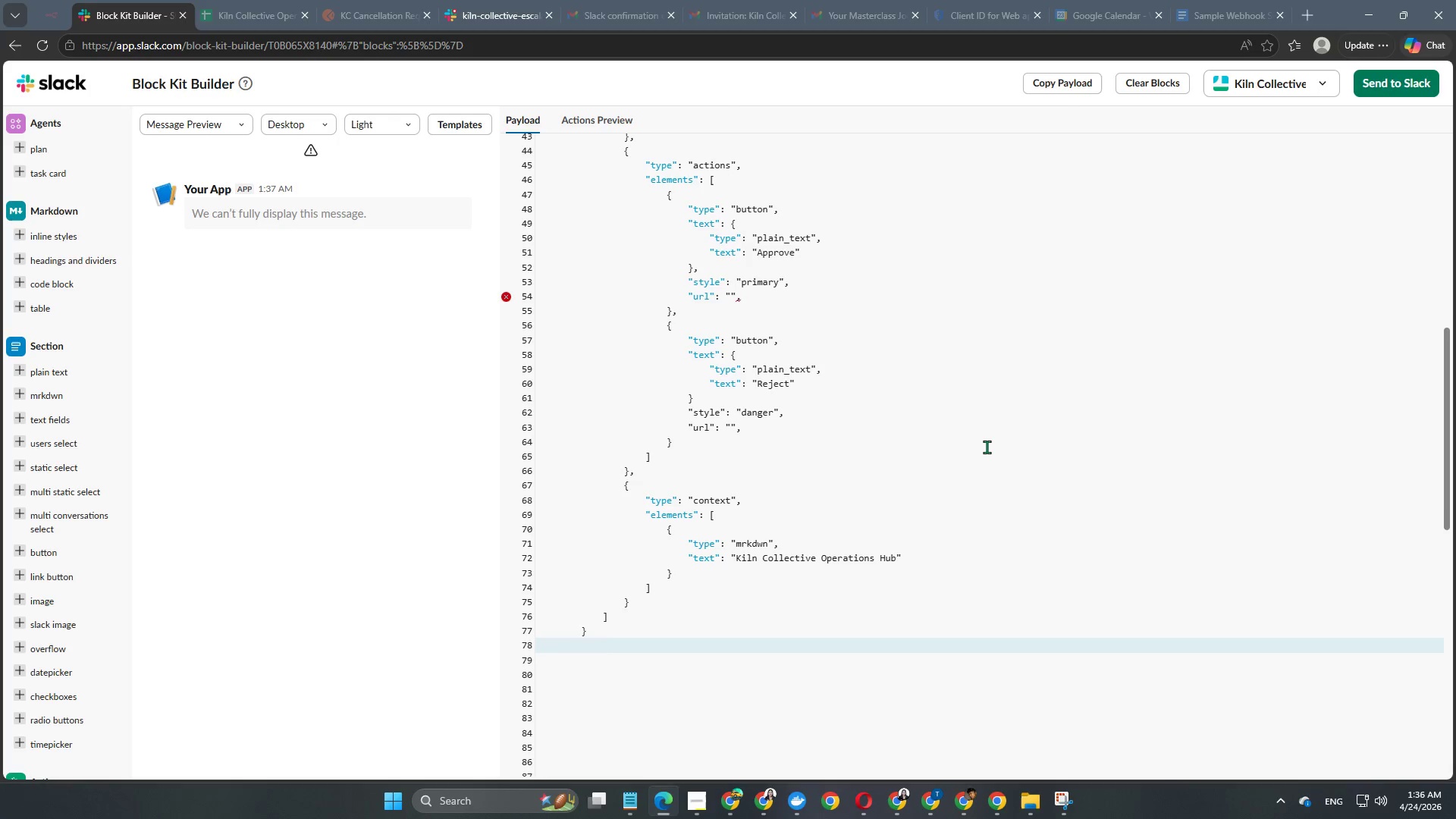 
key(Backspace)
 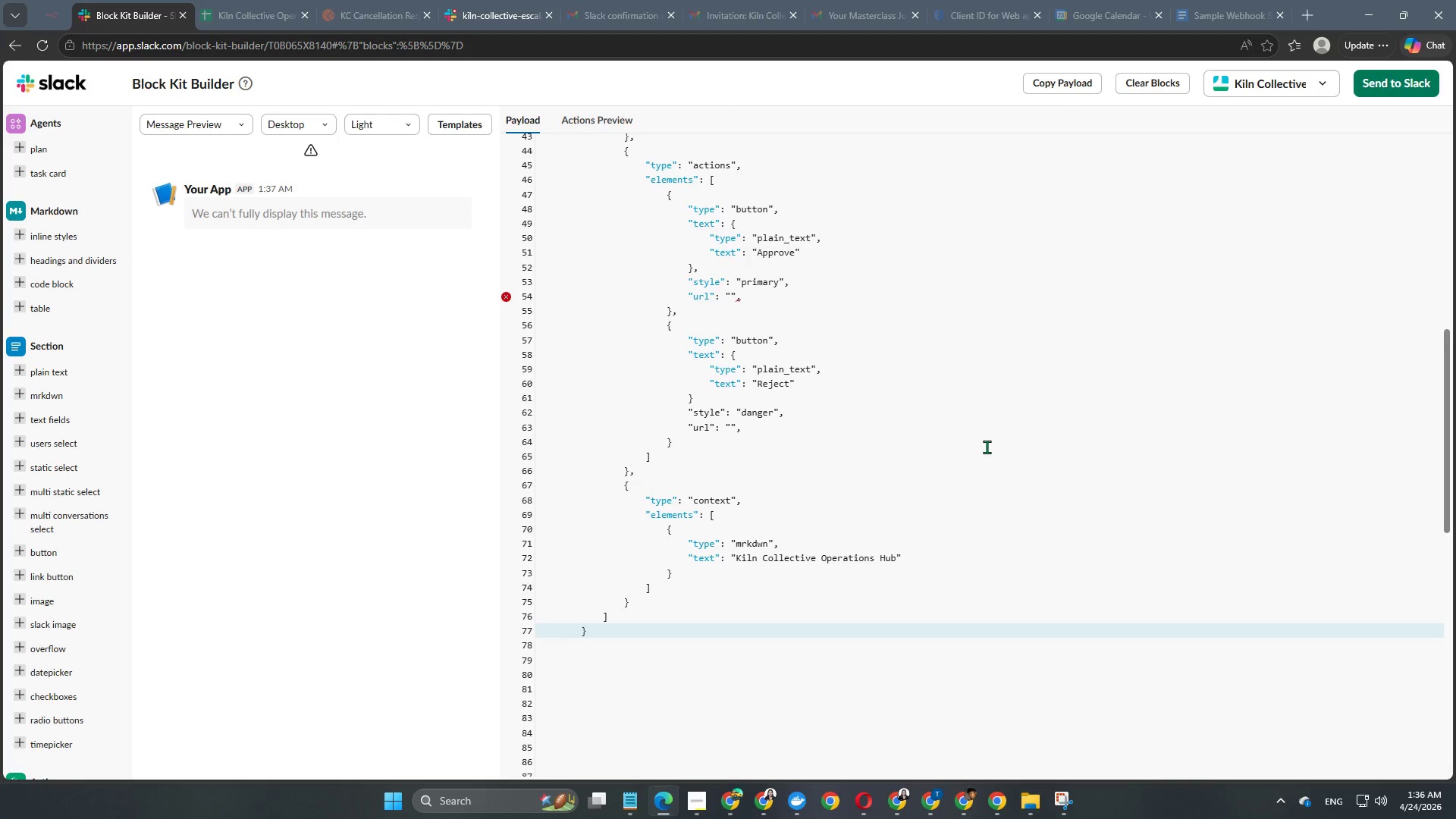 
key(Enter)
 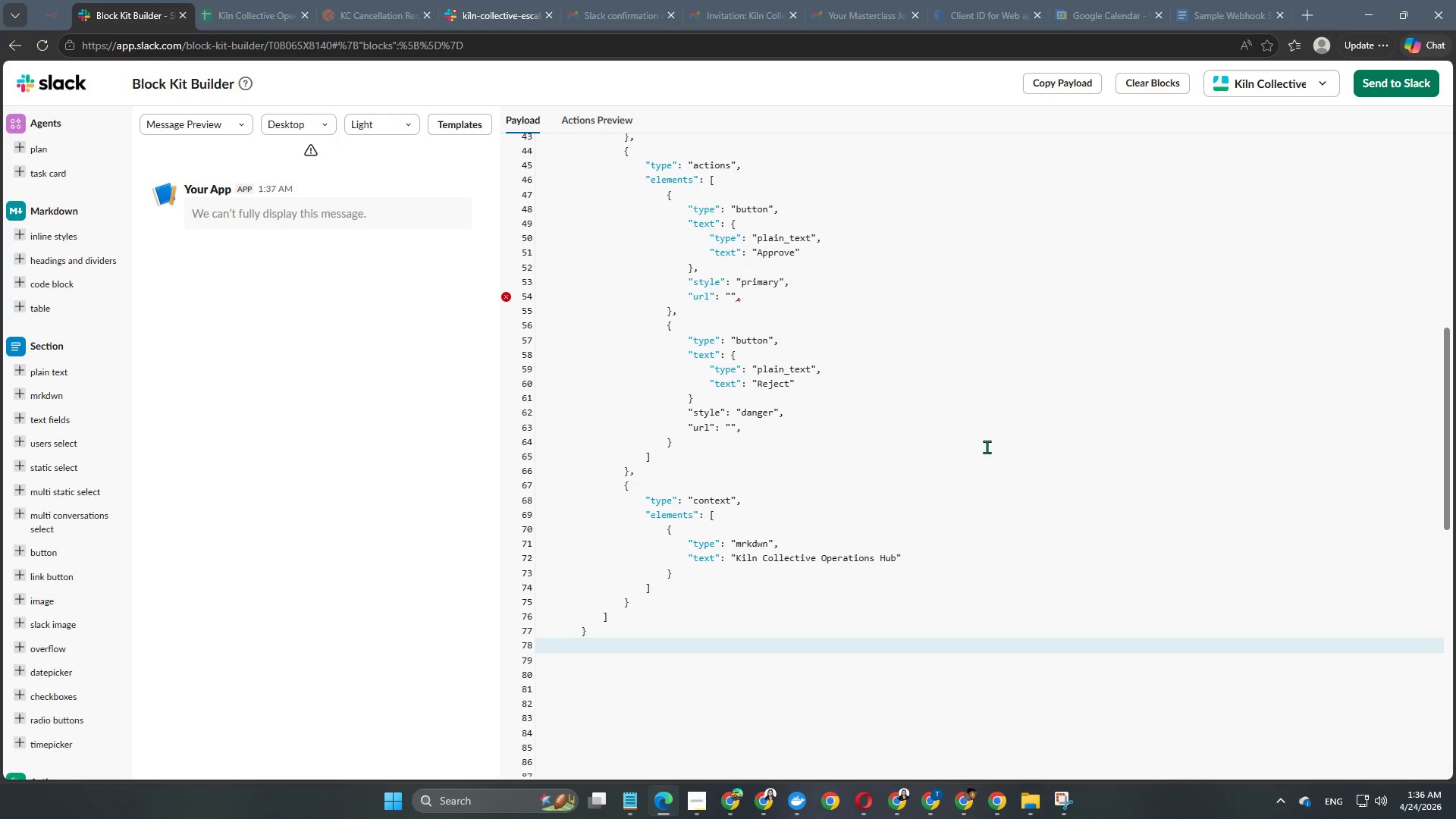 
key(Tab)
 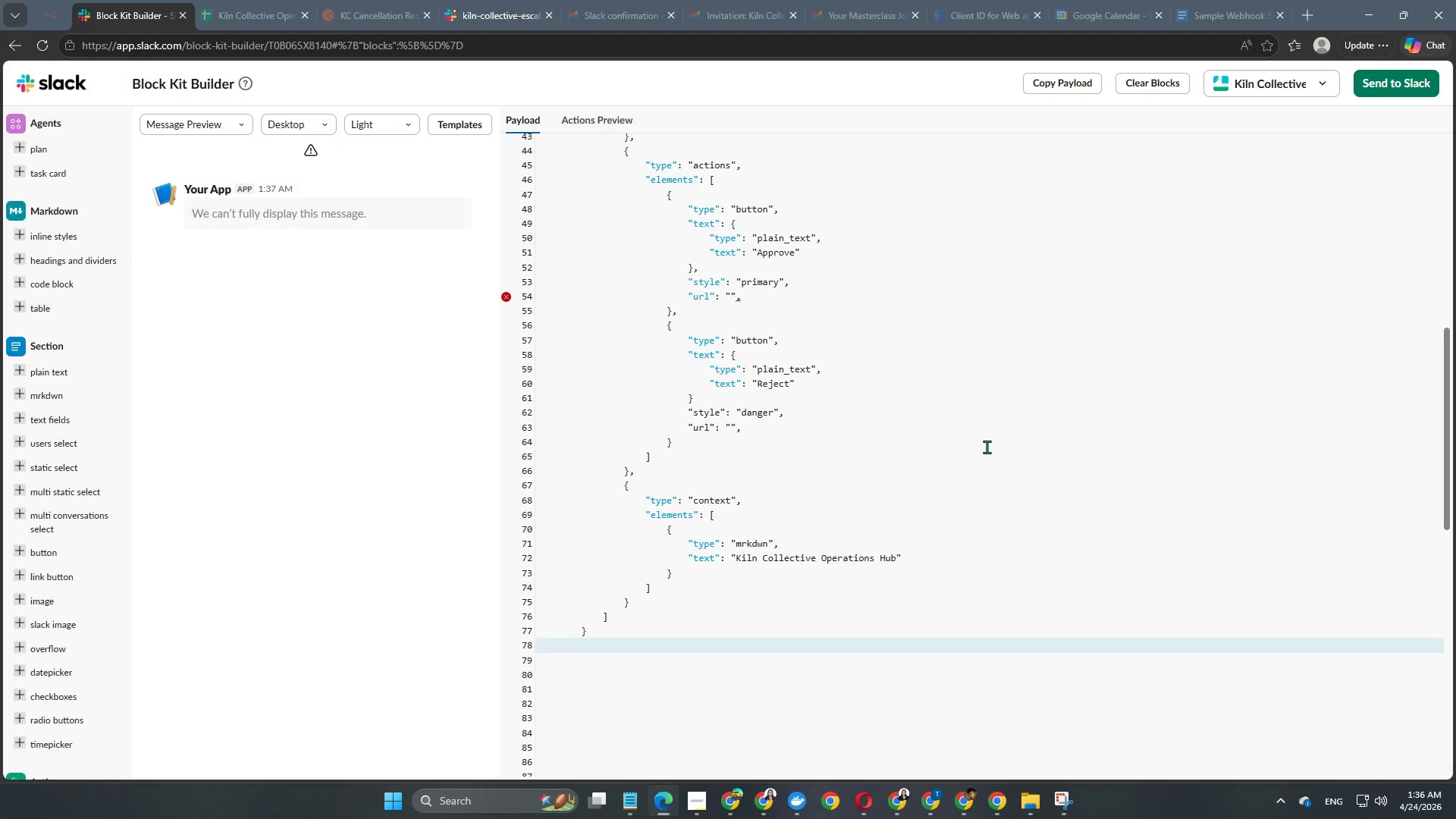 
key(BracketRight)
 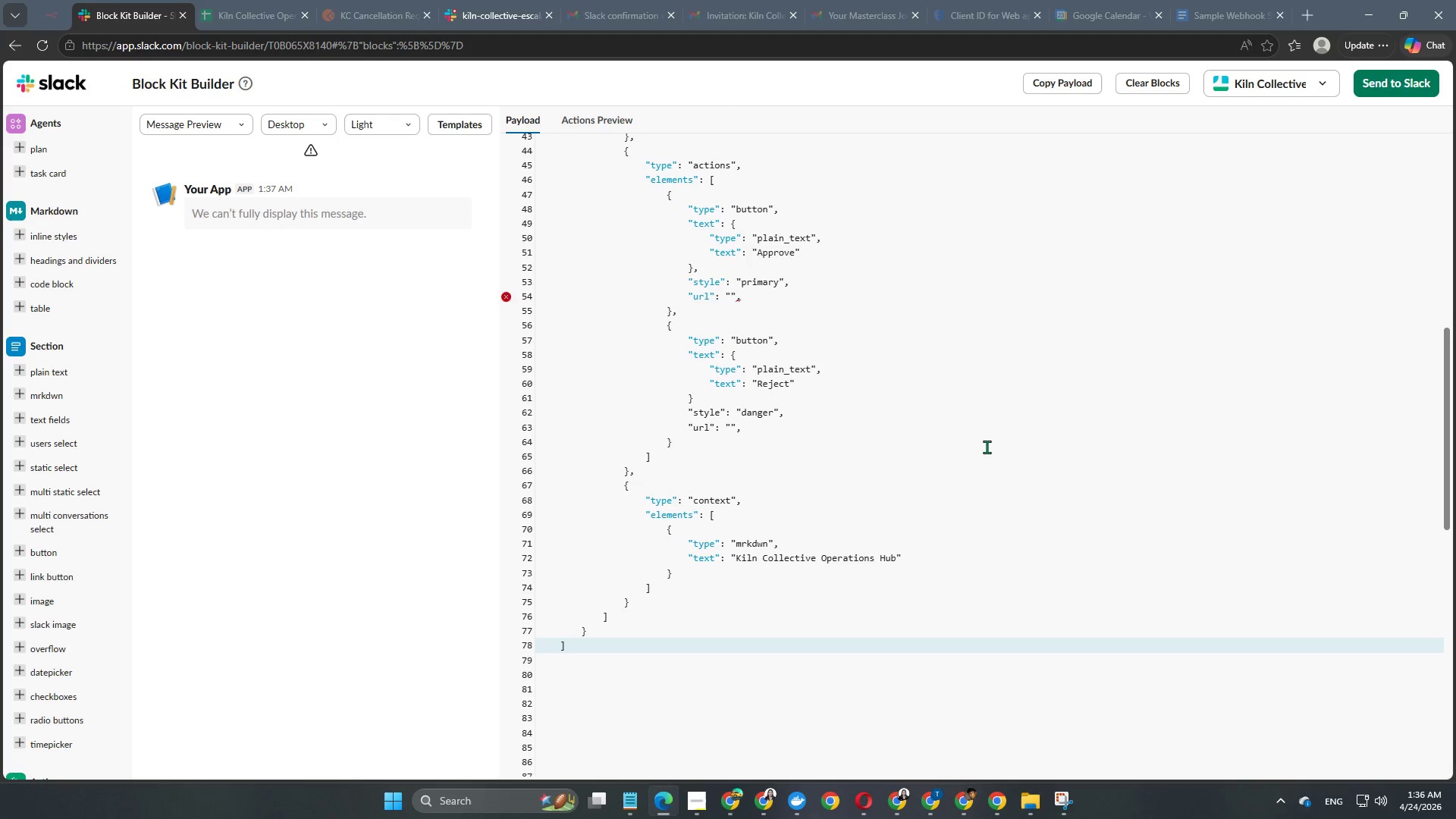 
key(Enter)
 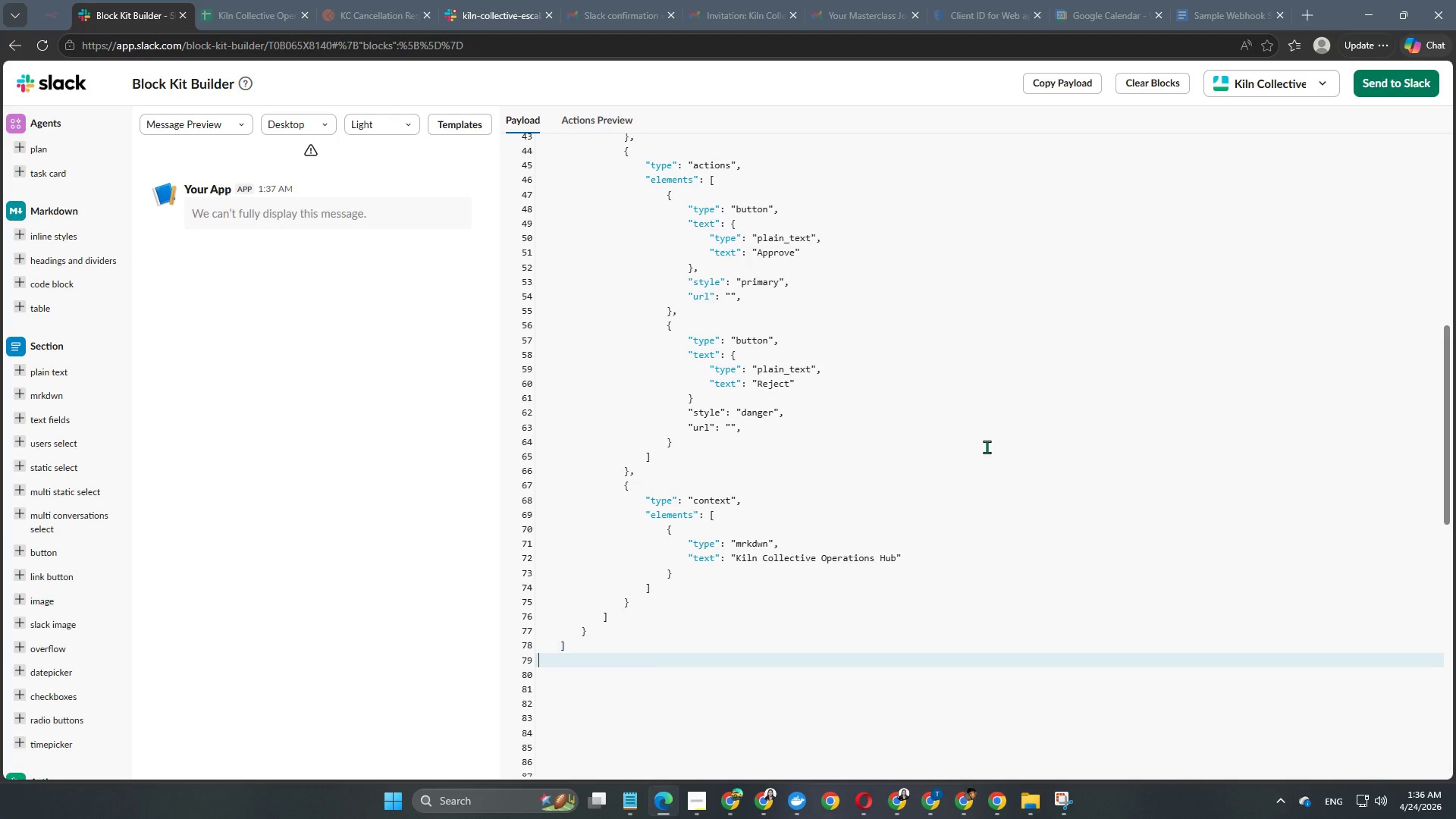 
key(Enter)
 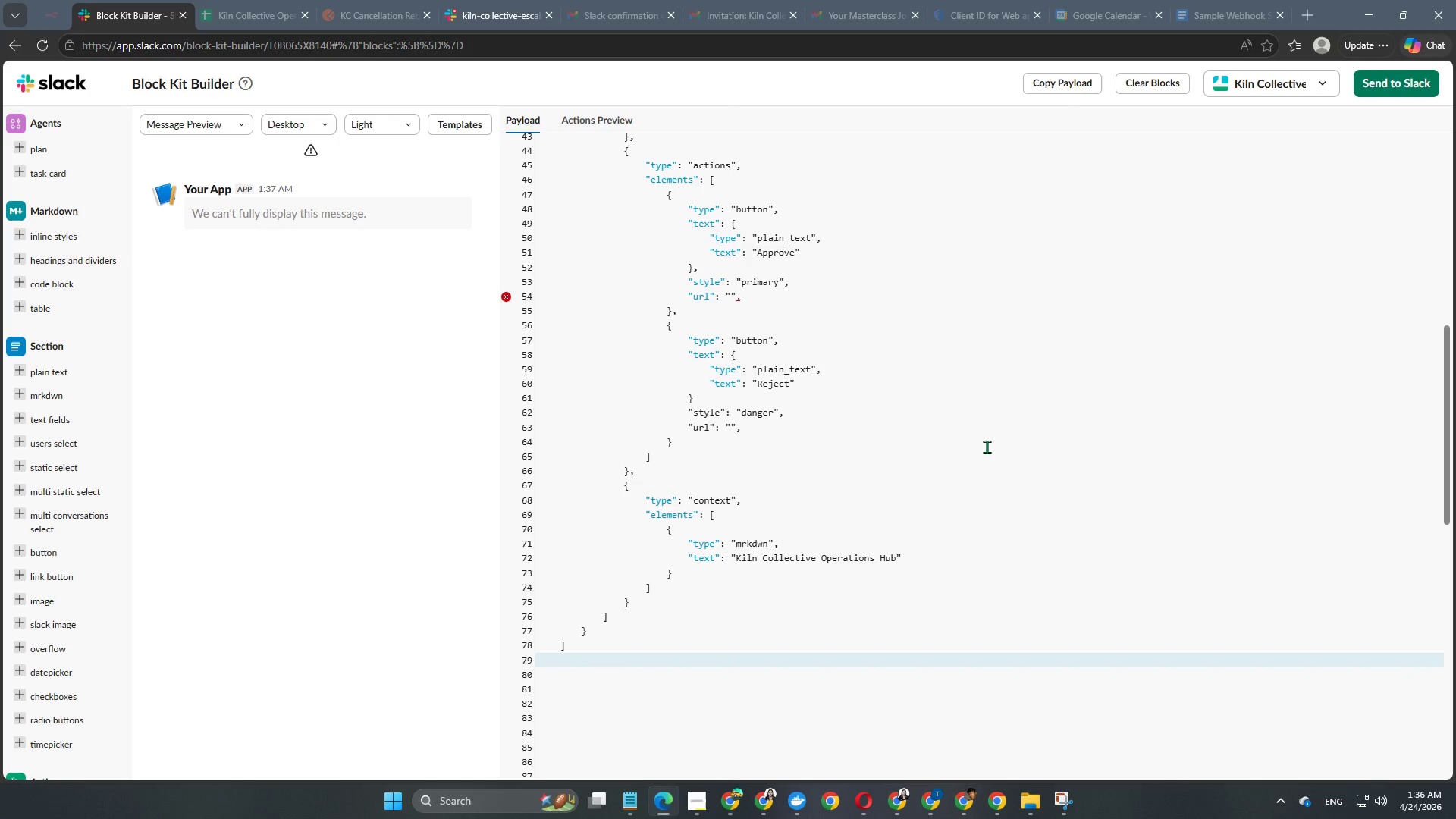 
key(Shift+BracketRight)
 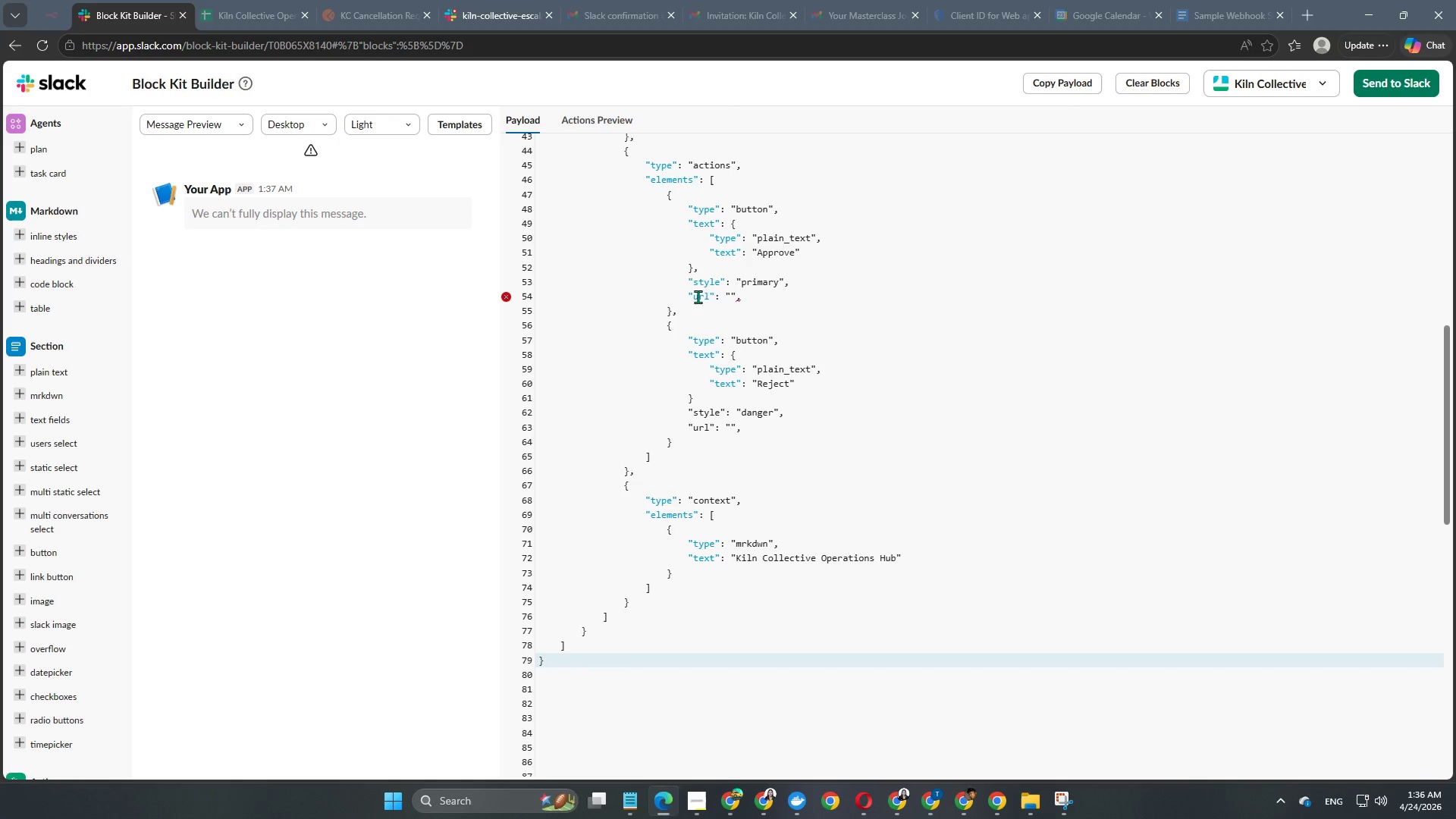 
wait(5.3)
 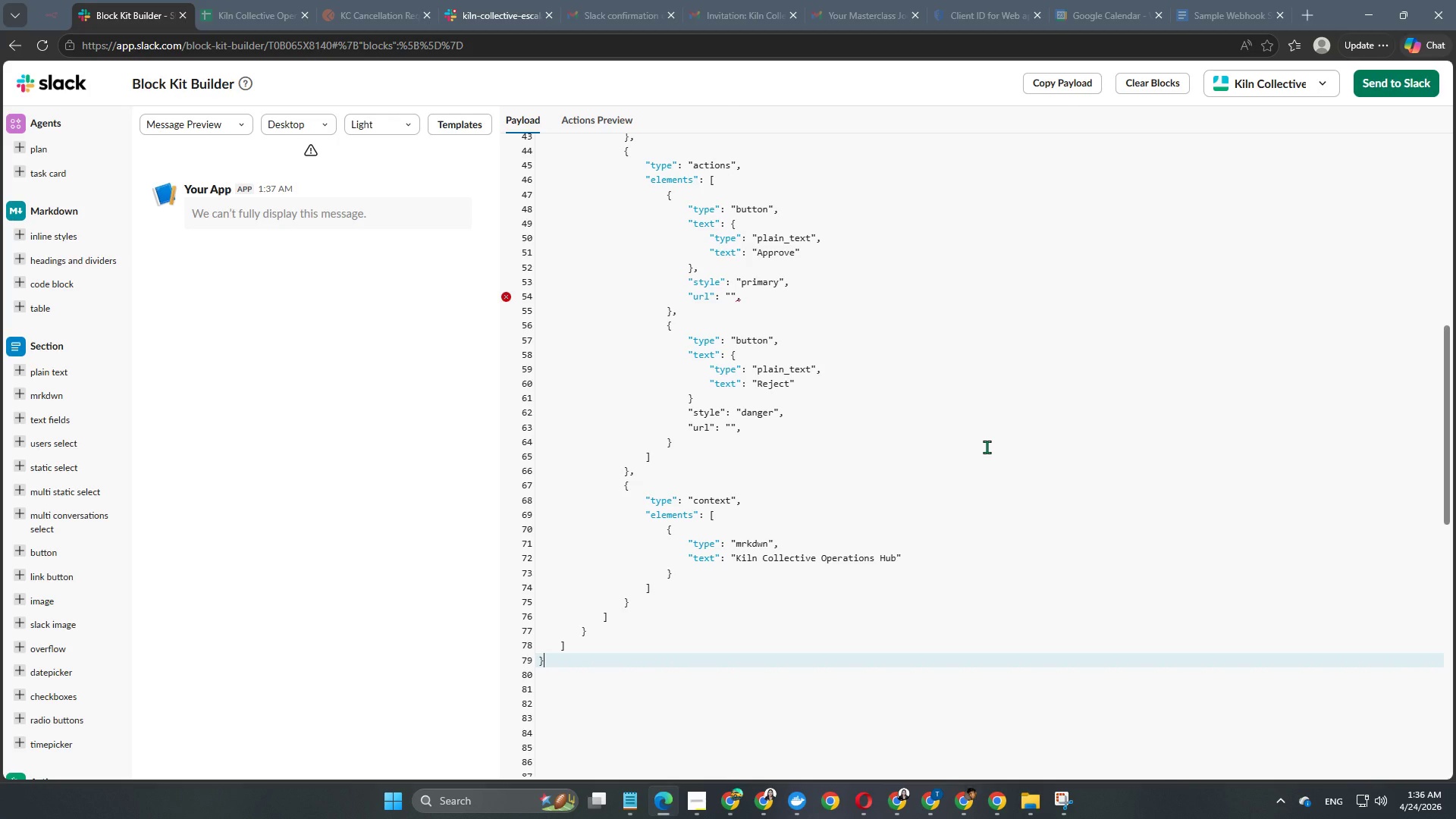 
scroll: coordinate [788, 461], scroll_direction: down, amount: 3.0
 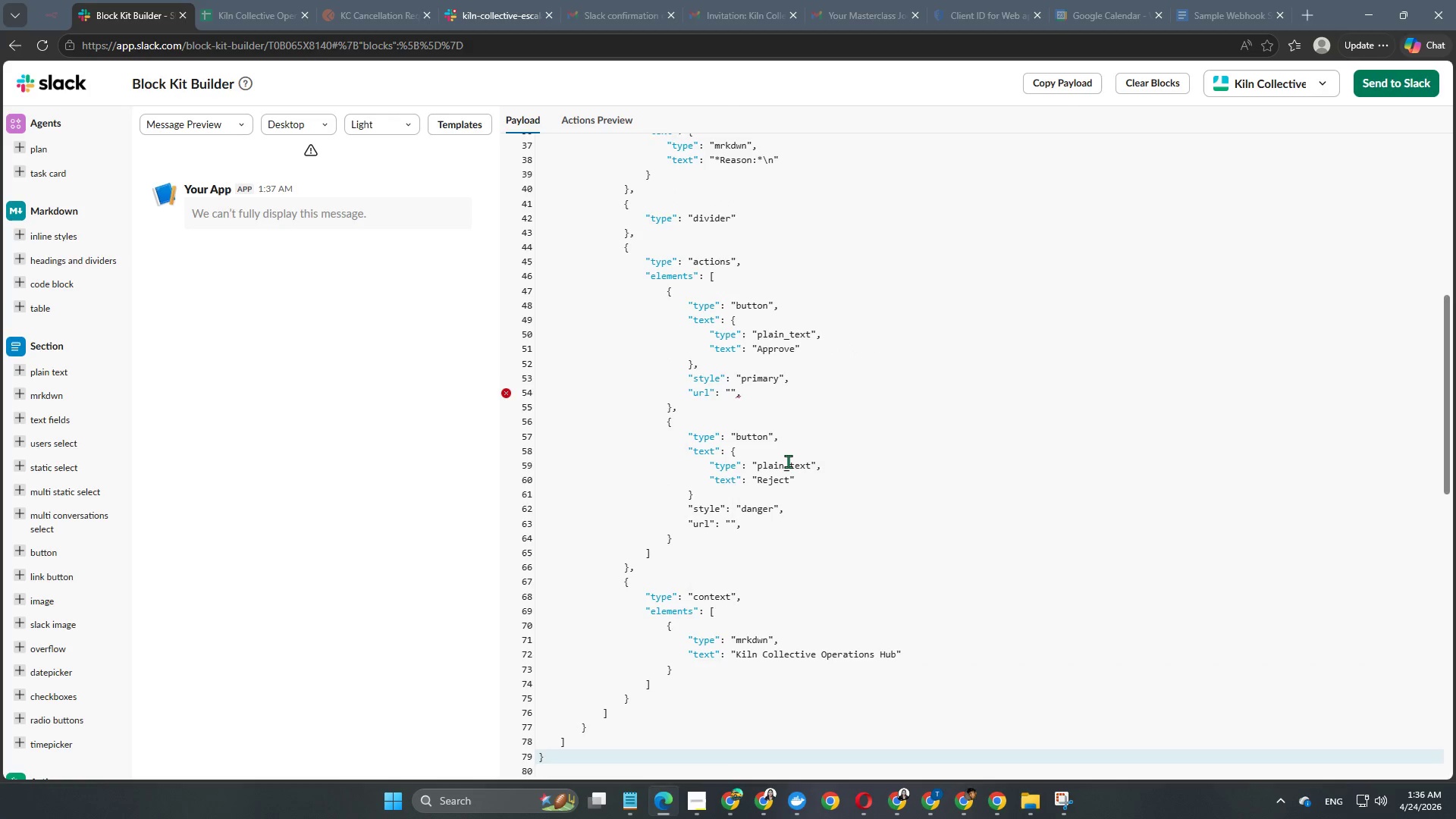 
scroll: coordinate [788, 461], scroll_direction: up, amount: 3.0
 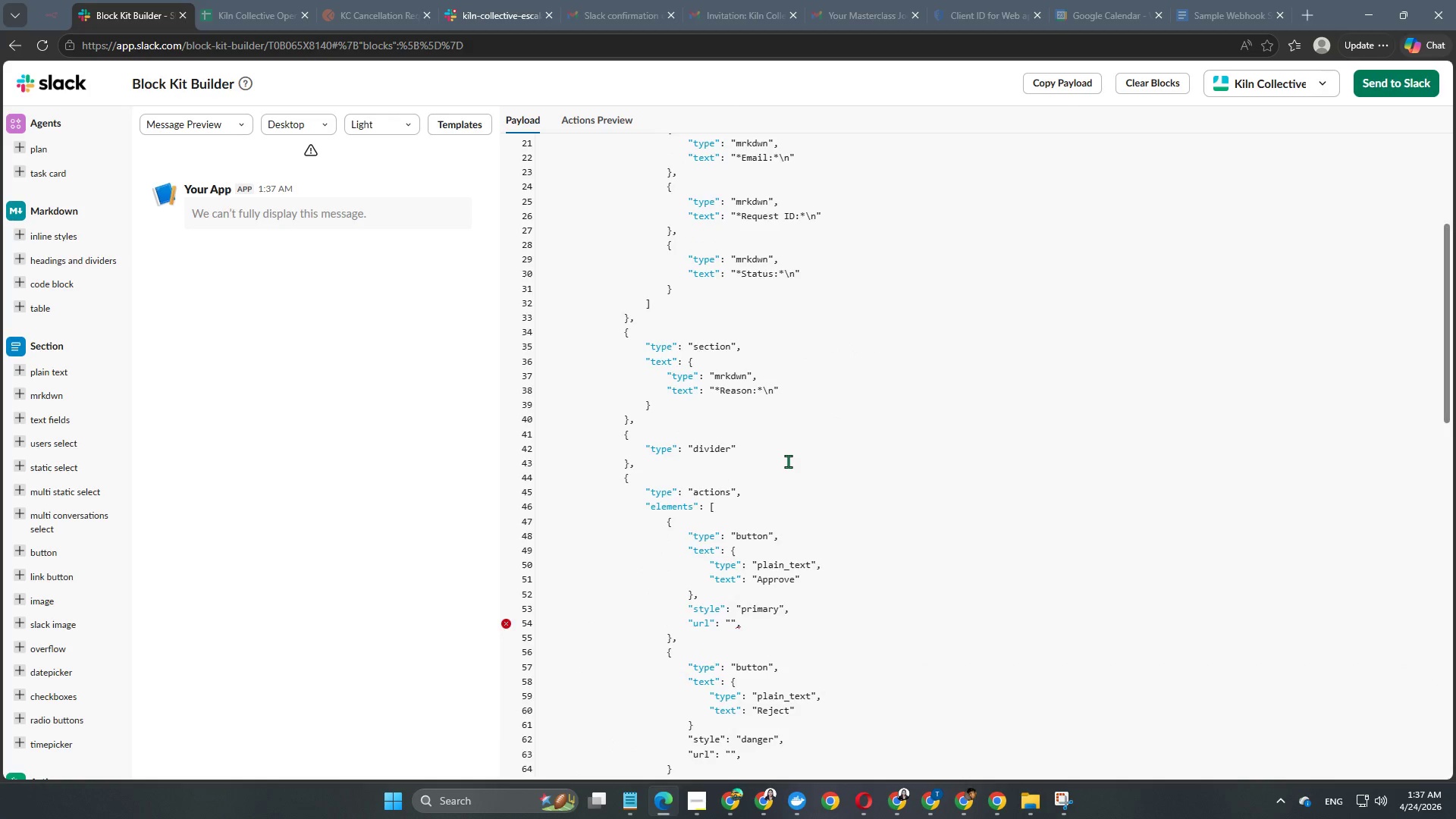 
scroll: coordinate [788, 461], scroll_direction: none, amount: 0.0
 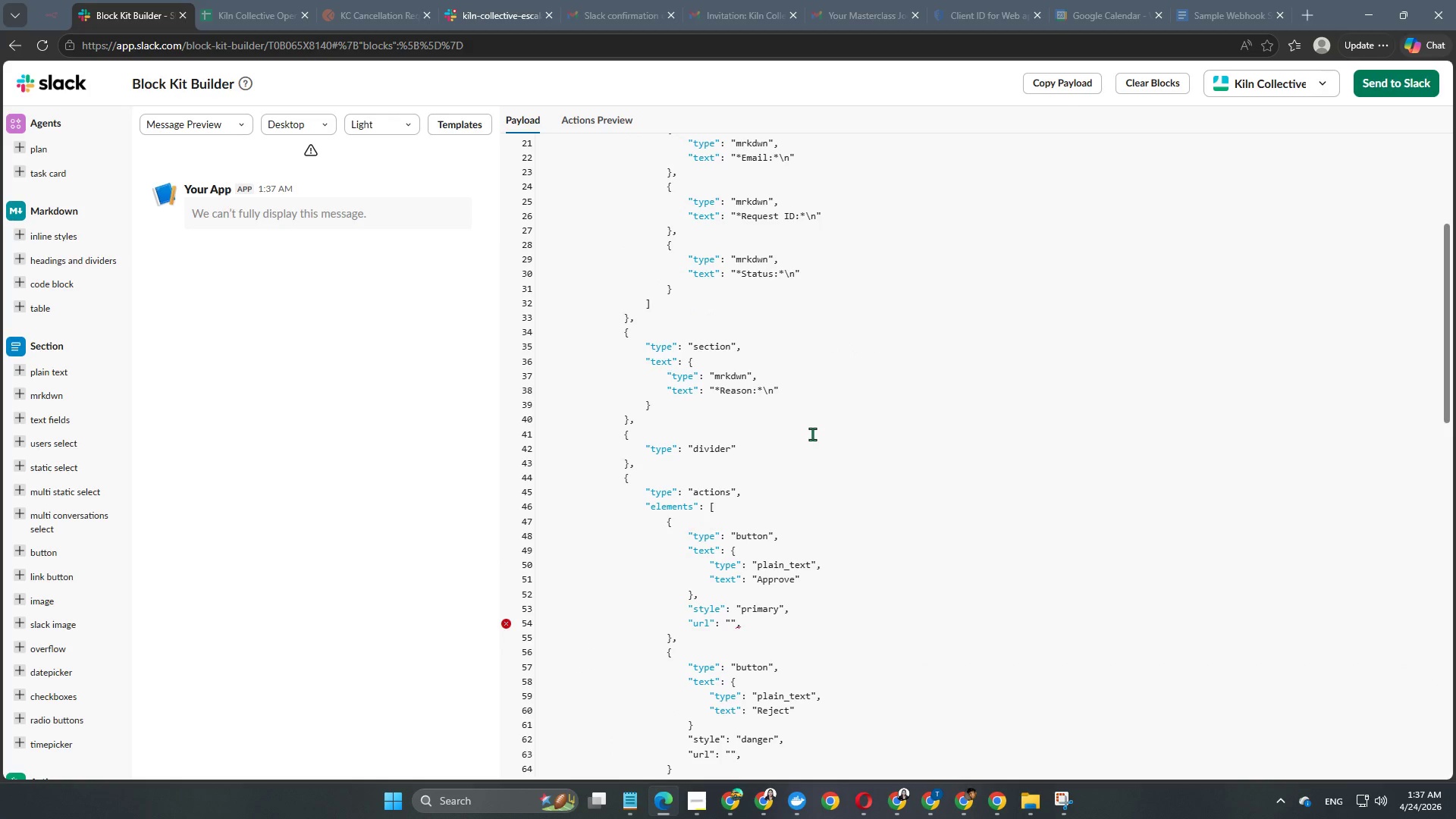 
scroll: coordinate [808, 472], scroll_direction: down, amount: 2.0
 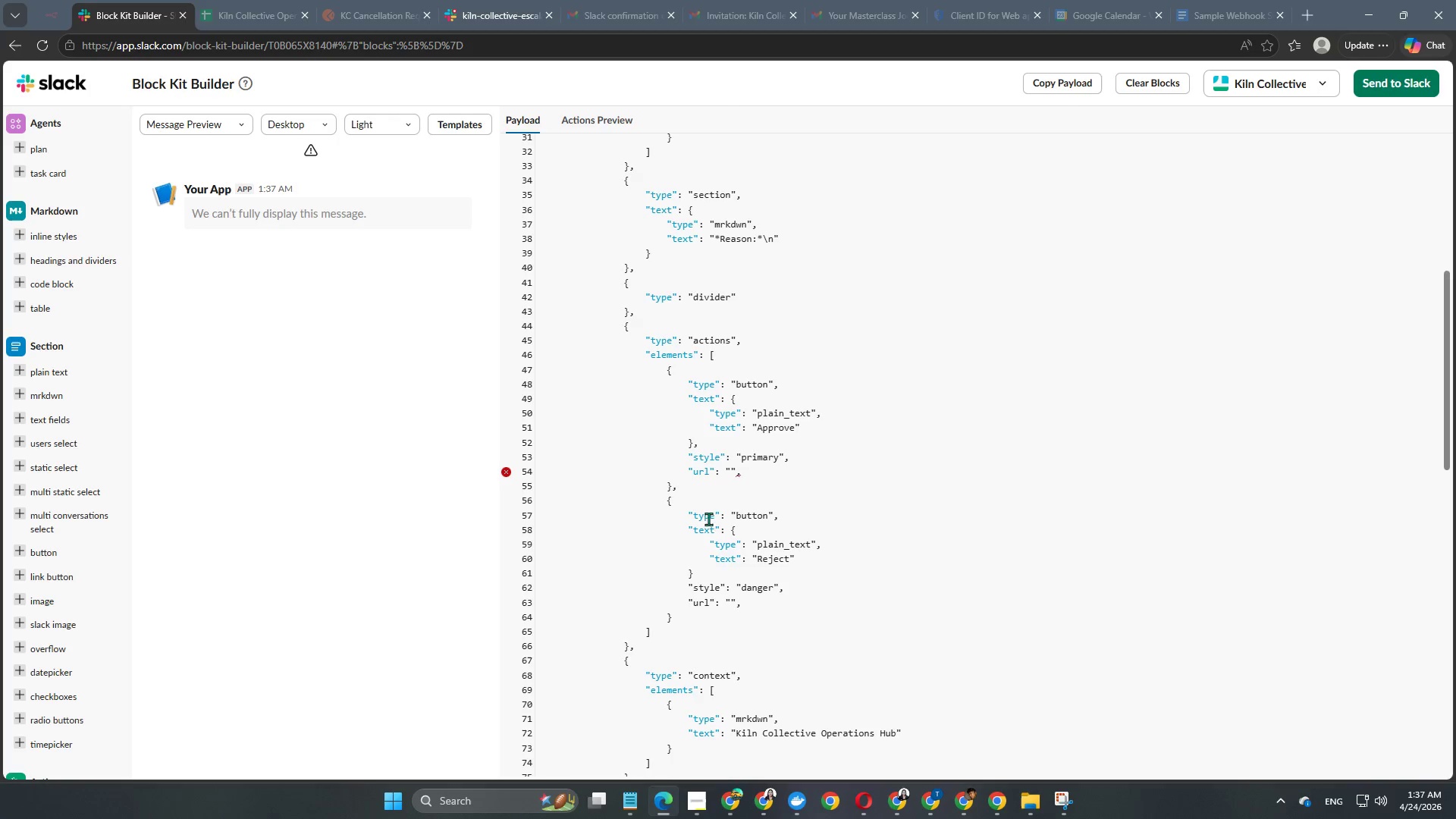 
left_click([727, 472])
 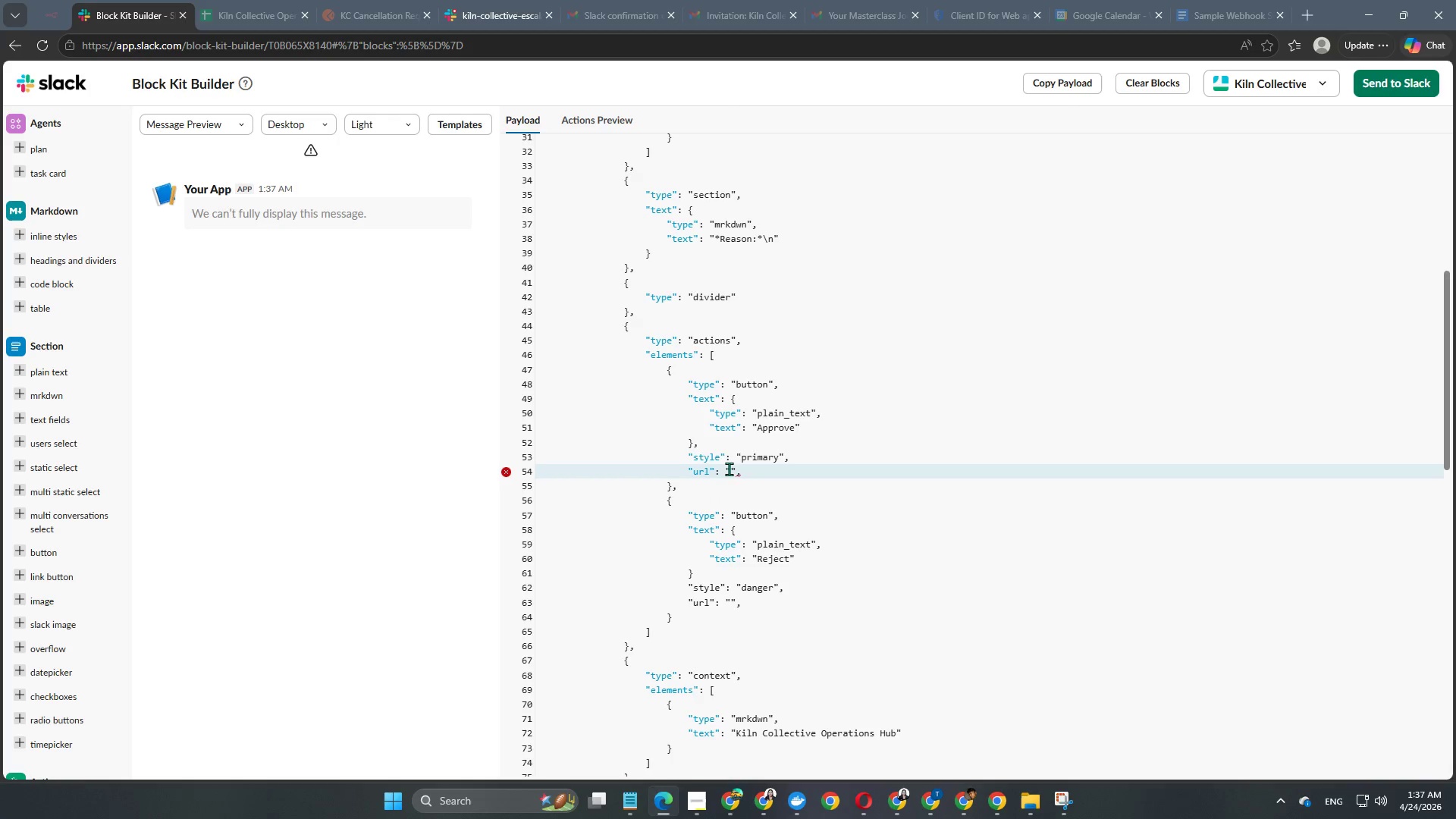 
left_click([729, 469])
 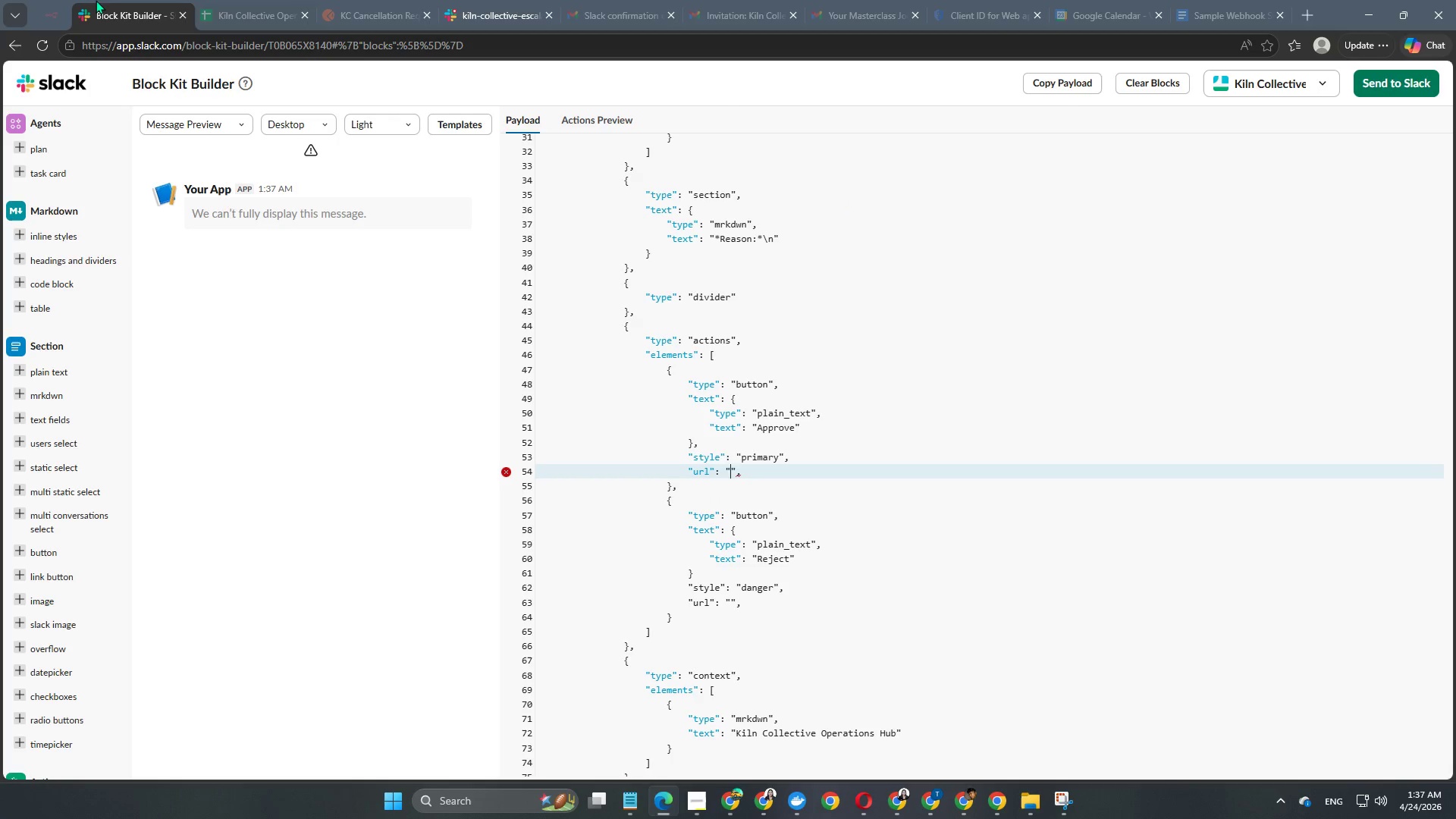 
left_click([55, 11])
 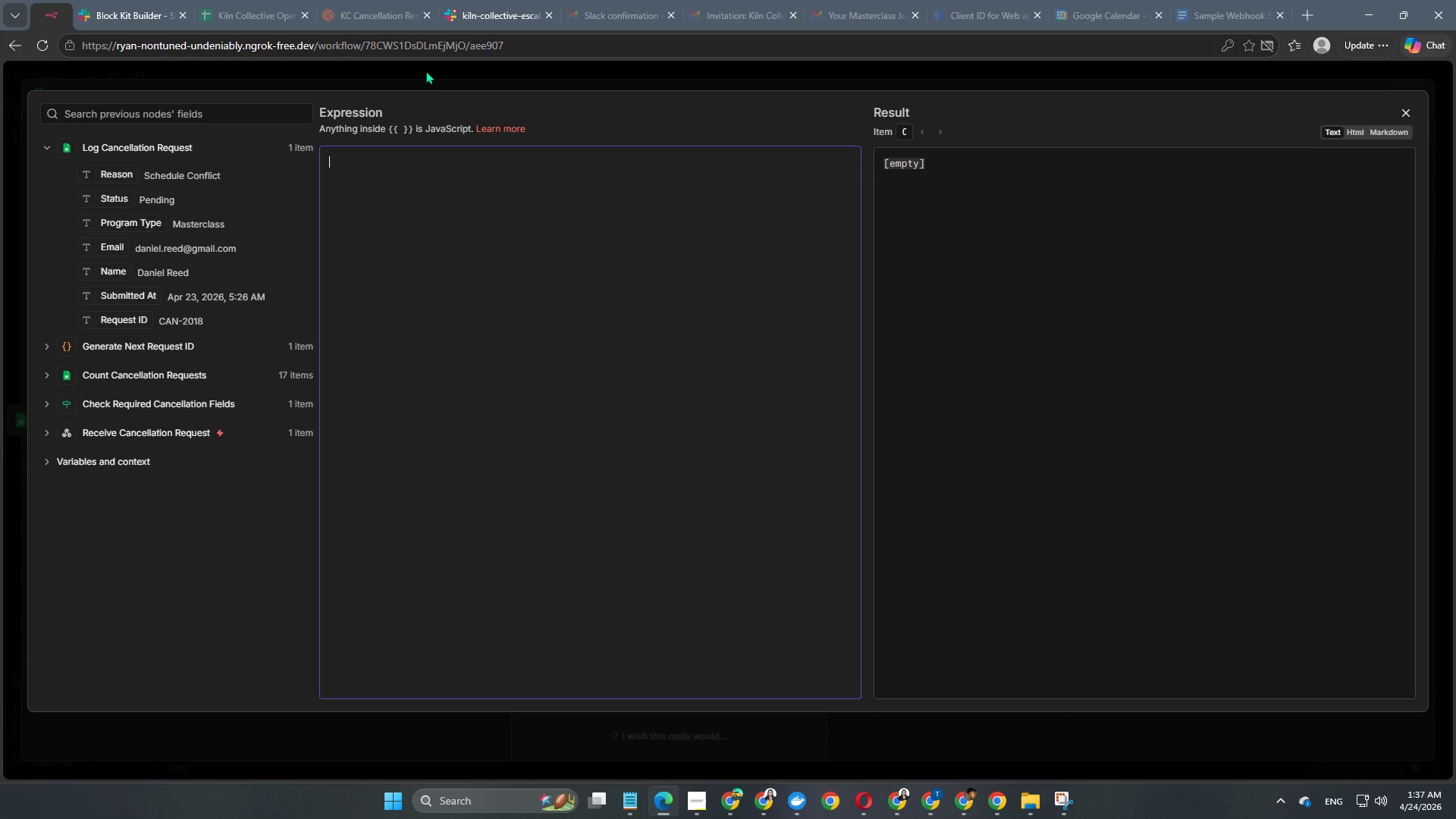 
left_click([426, 72])
 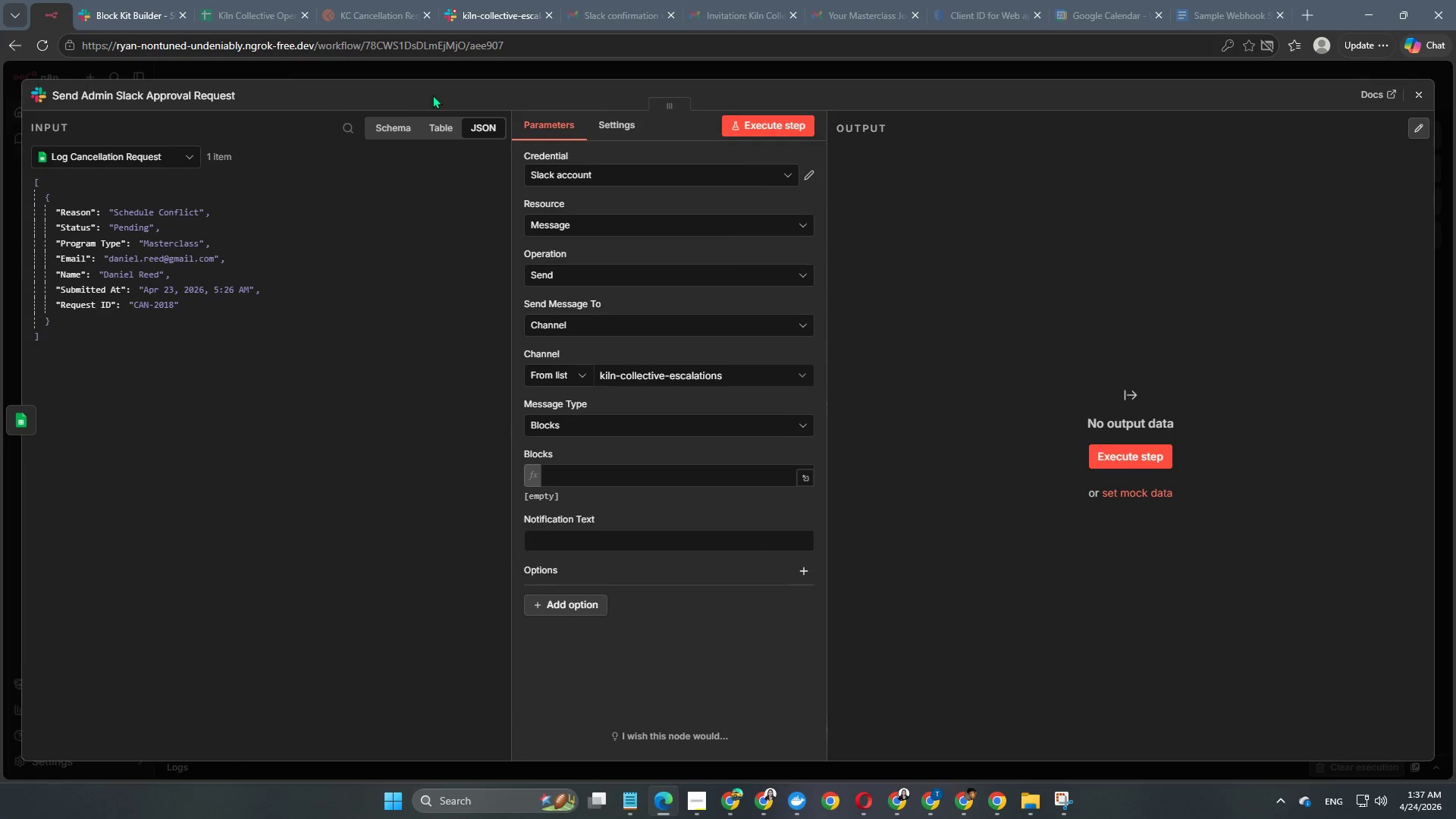 
left_click([448, 81])
 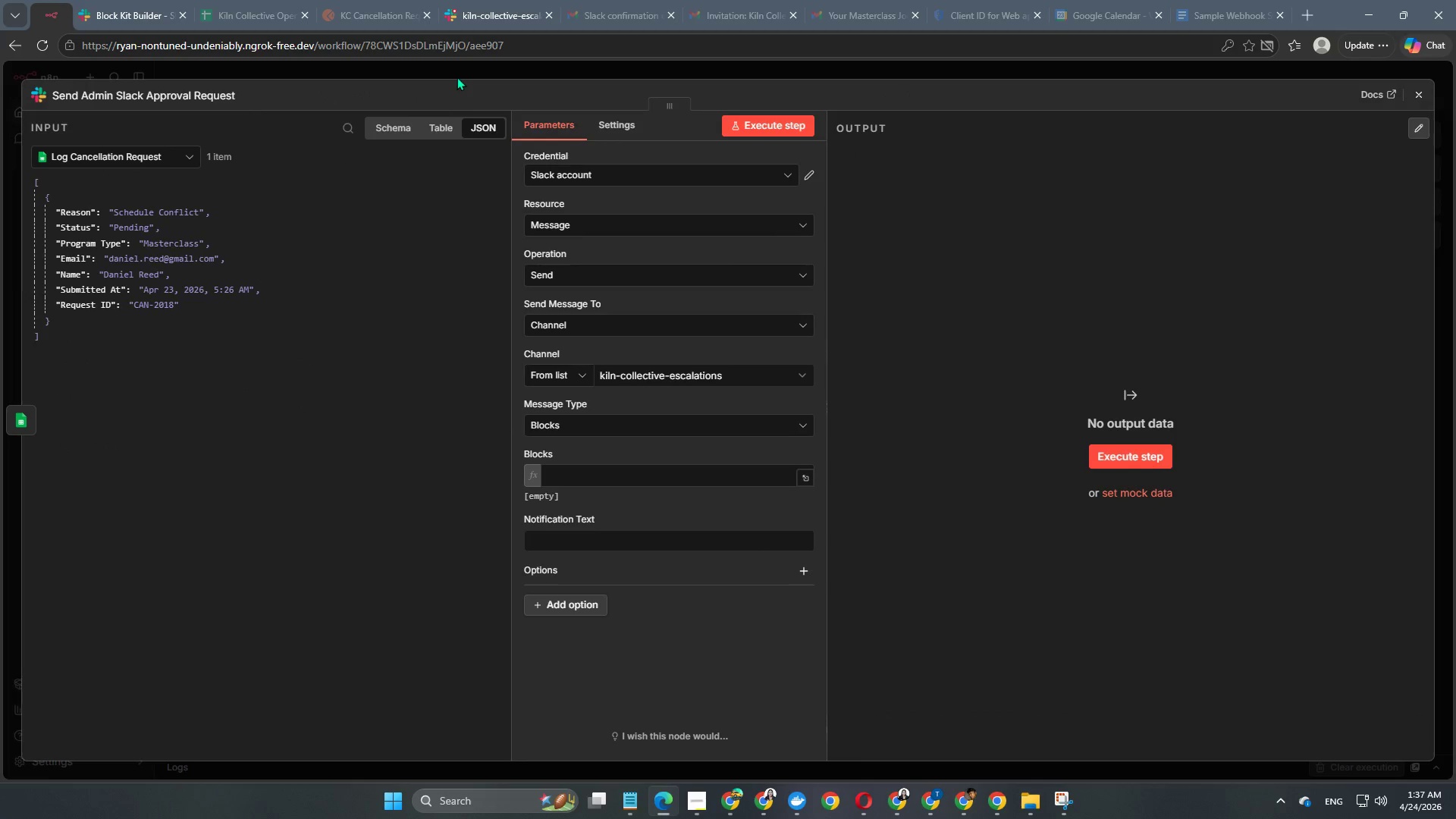 
left_click([457, 77])
 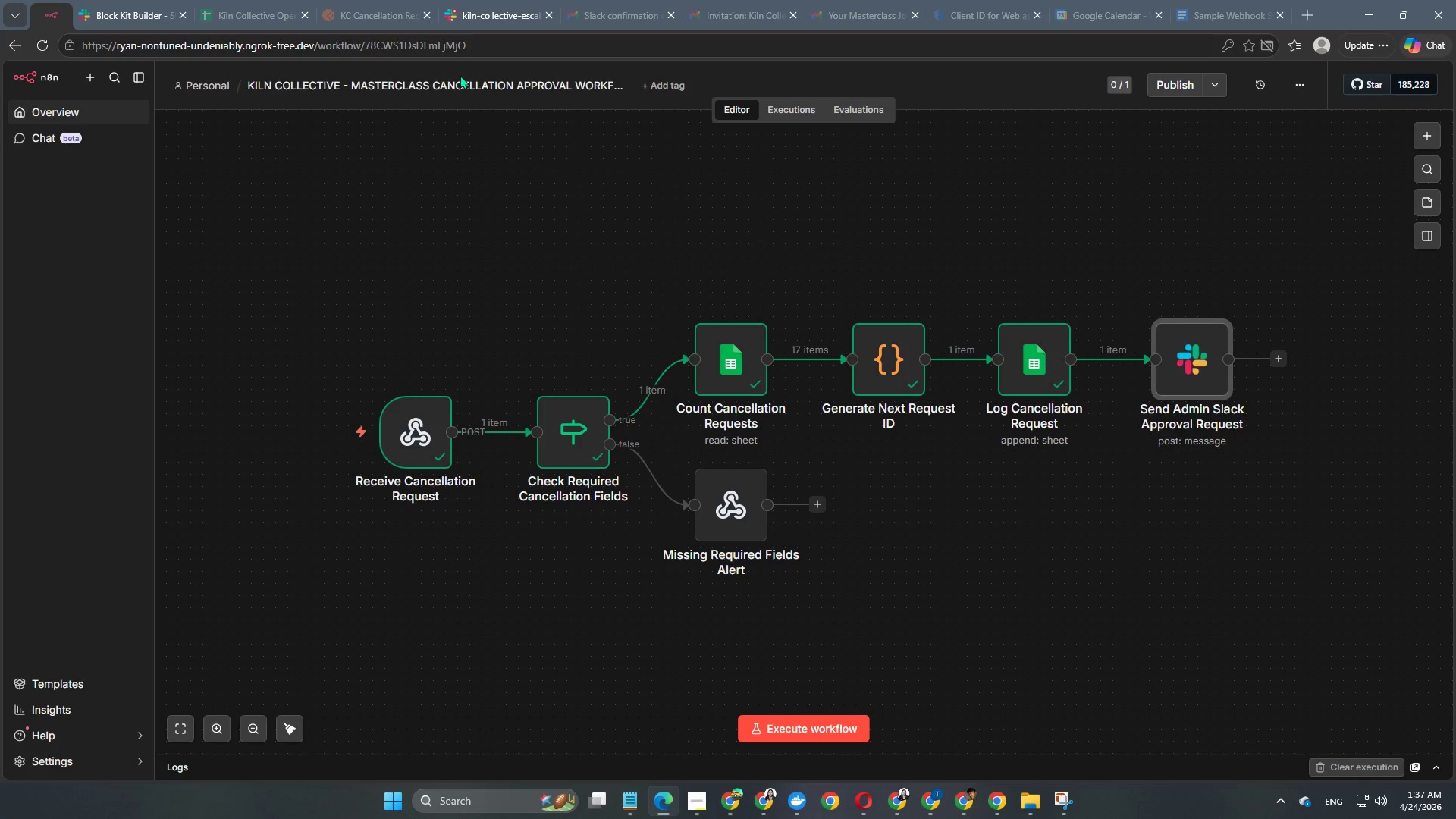 
left_click([460, 75])
 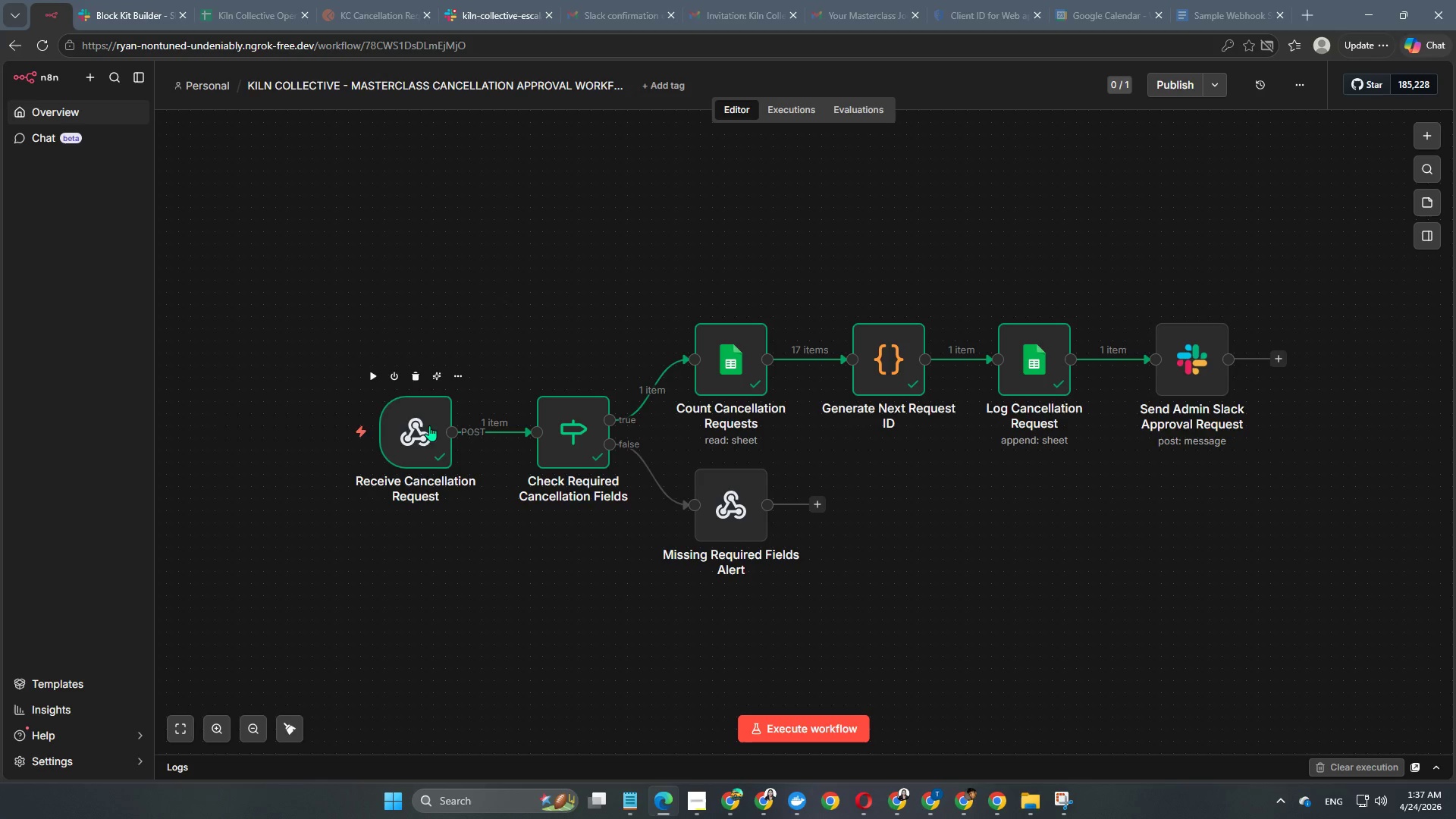 
double_click([426, 444])
 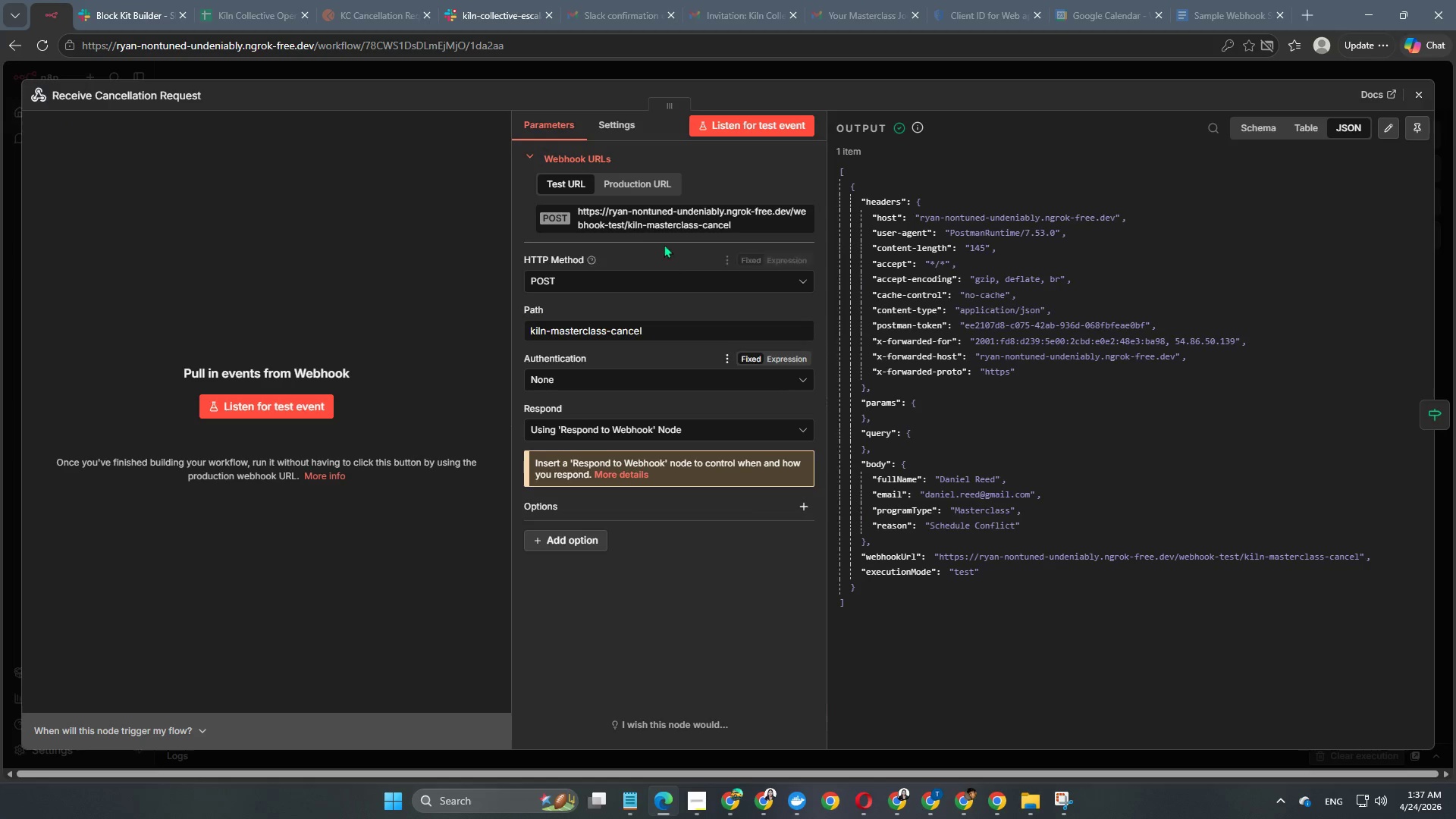 
left_click([667, 225])
 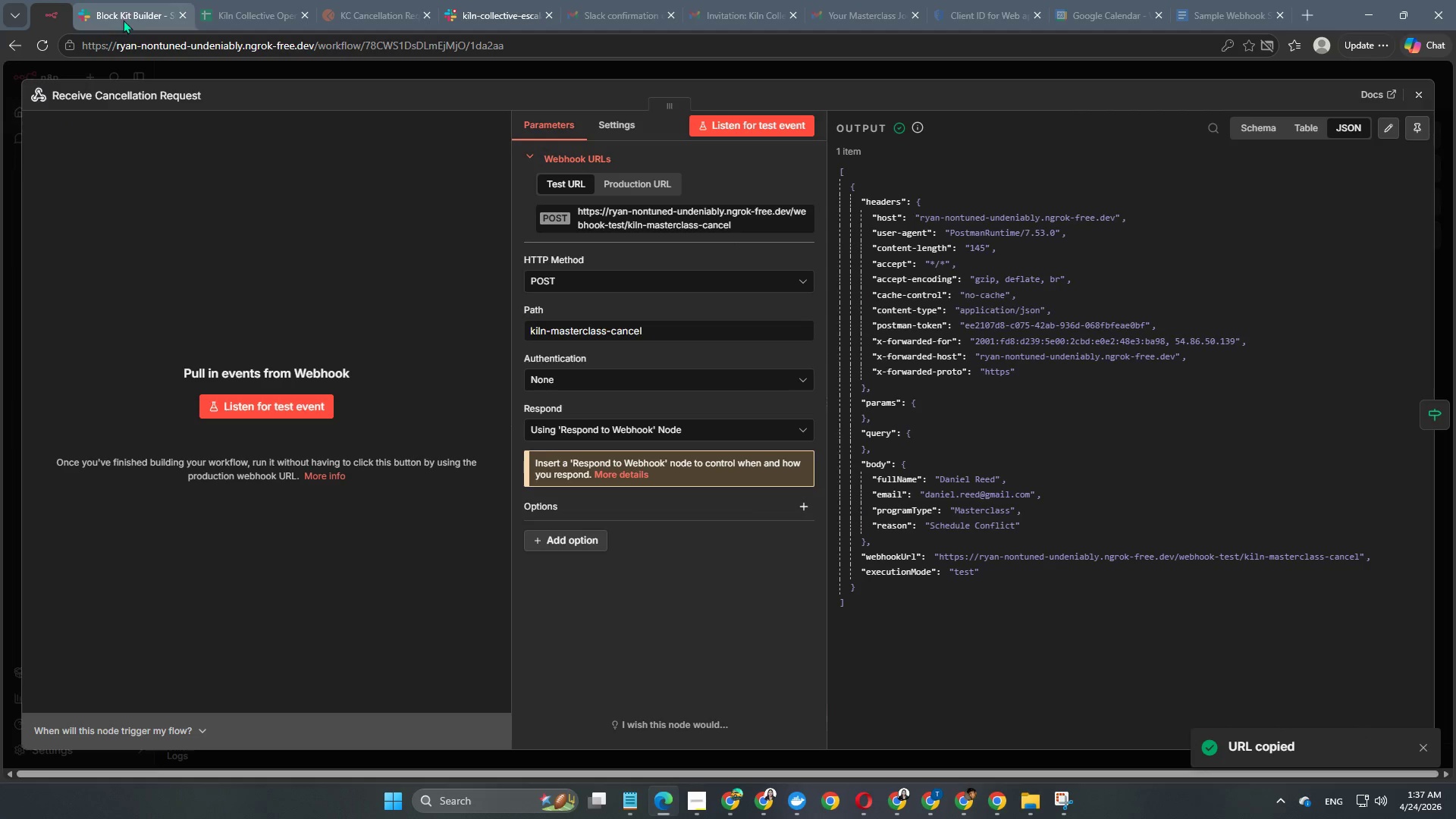 
left_click([121, 9])
 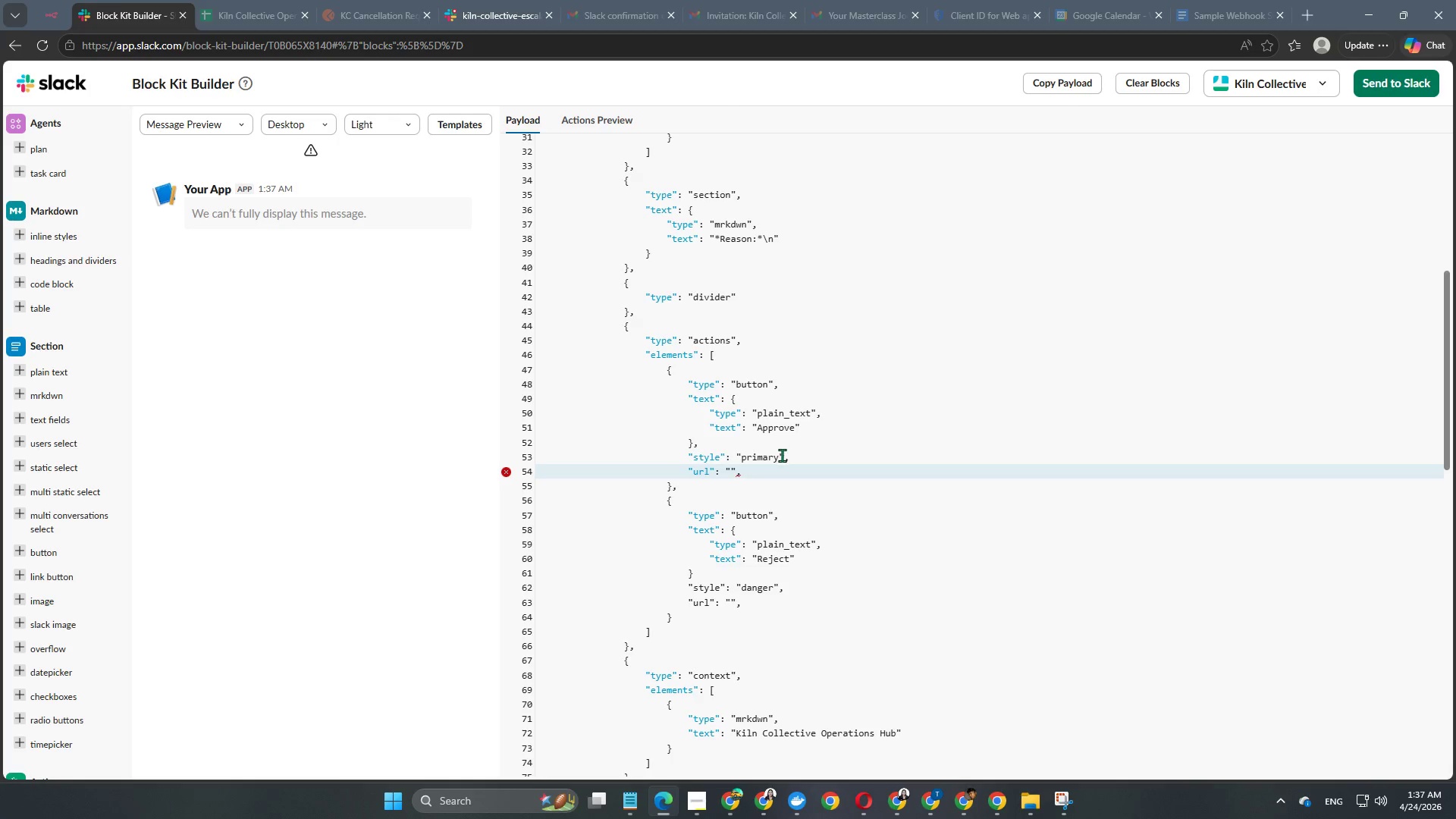 
key(Control+V)
 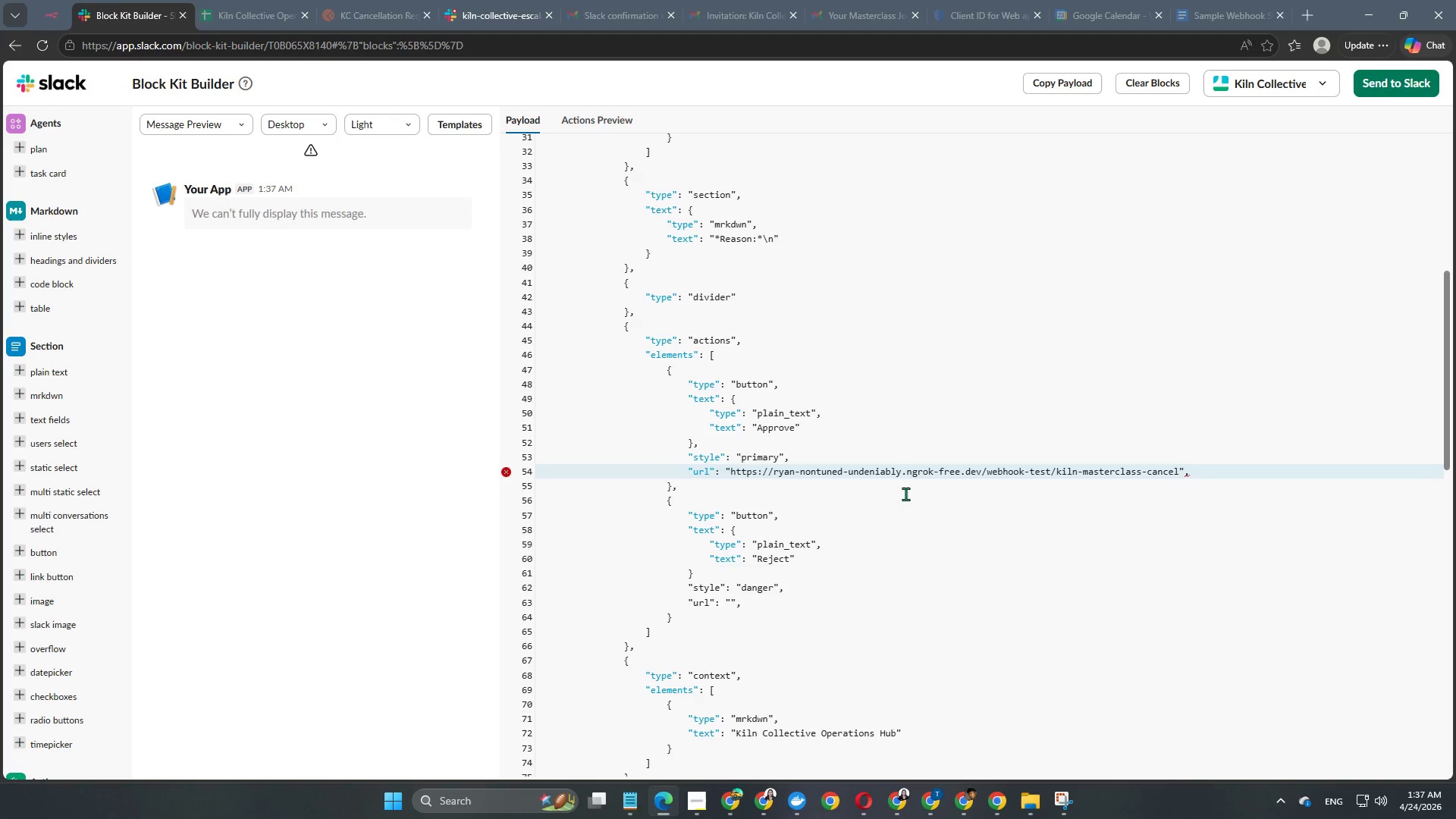 
left_click([1075, 464])
 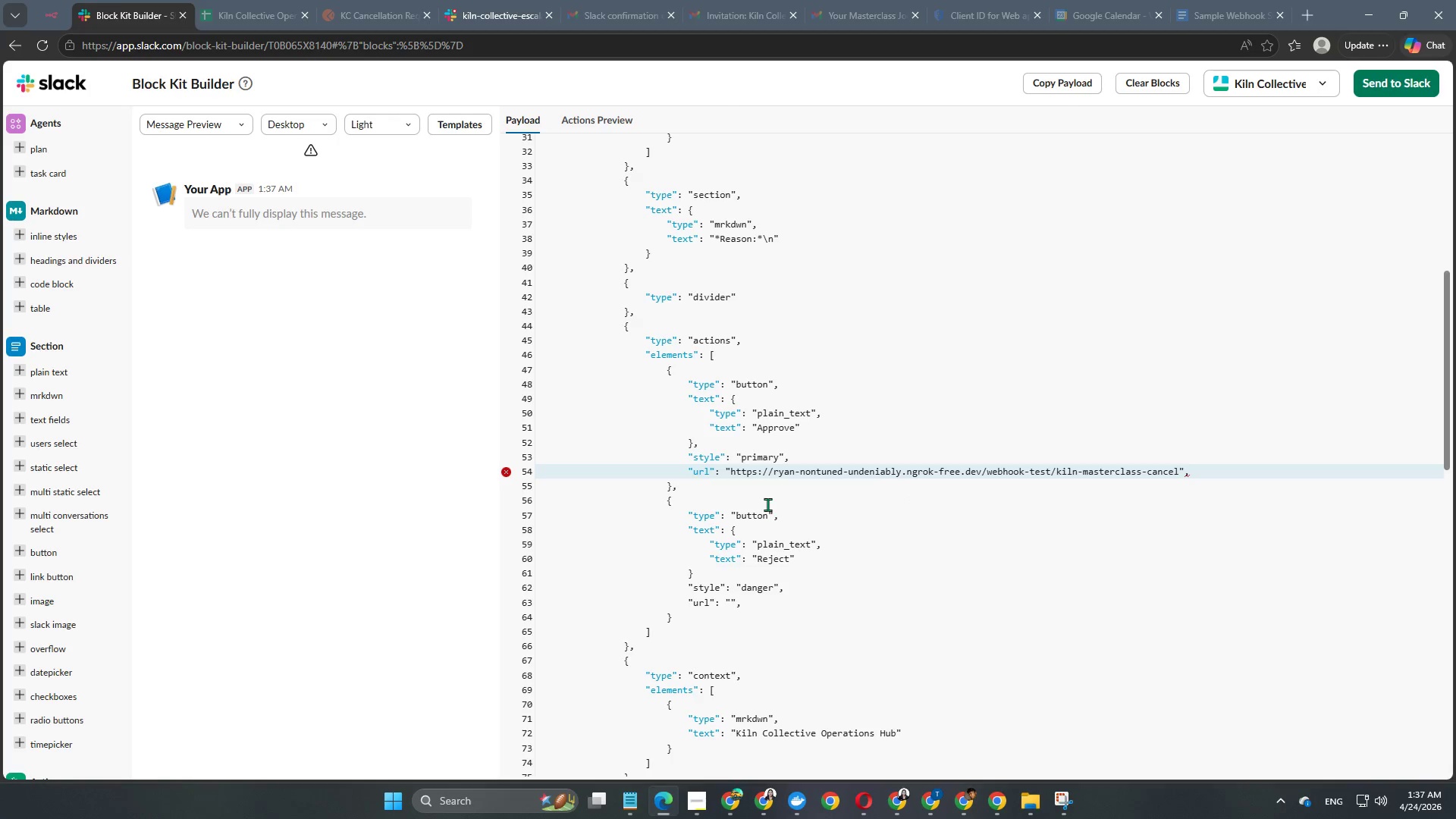 
left_click([767, 505])
 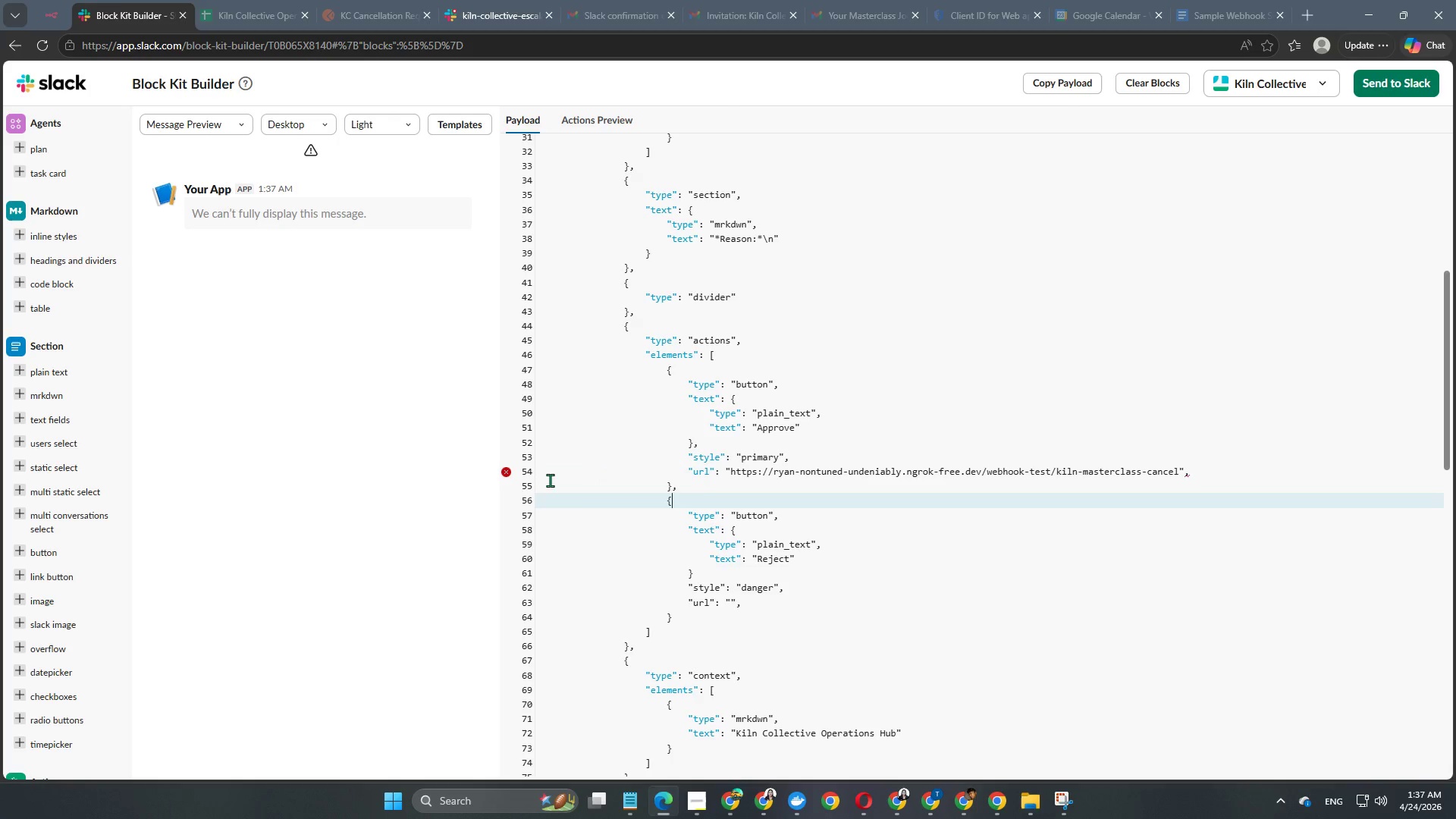 
mouse_move([513, 469])
 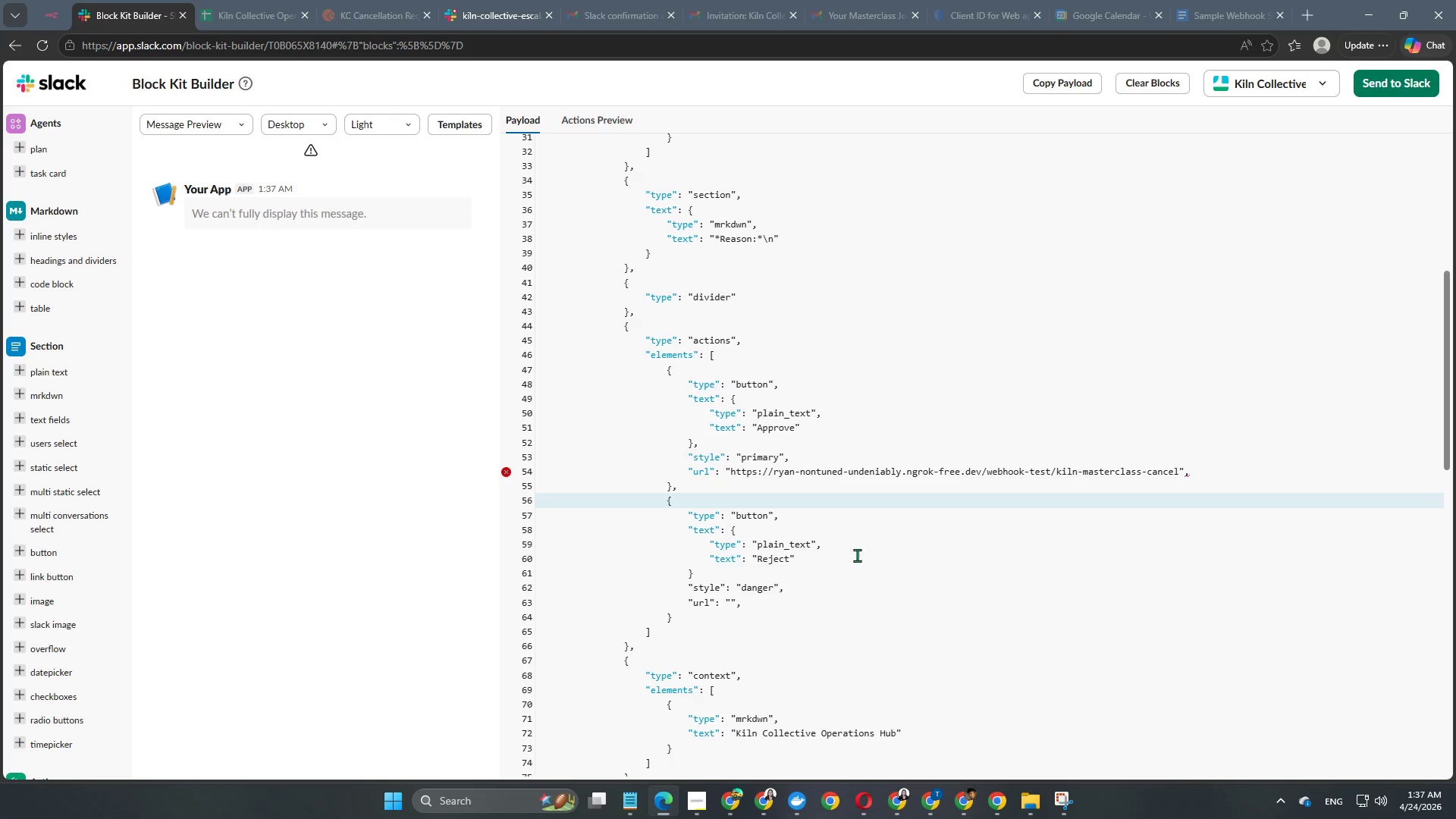 
scroll: coordinate [856, 555], scroll_direction: down, amount: 2.0
 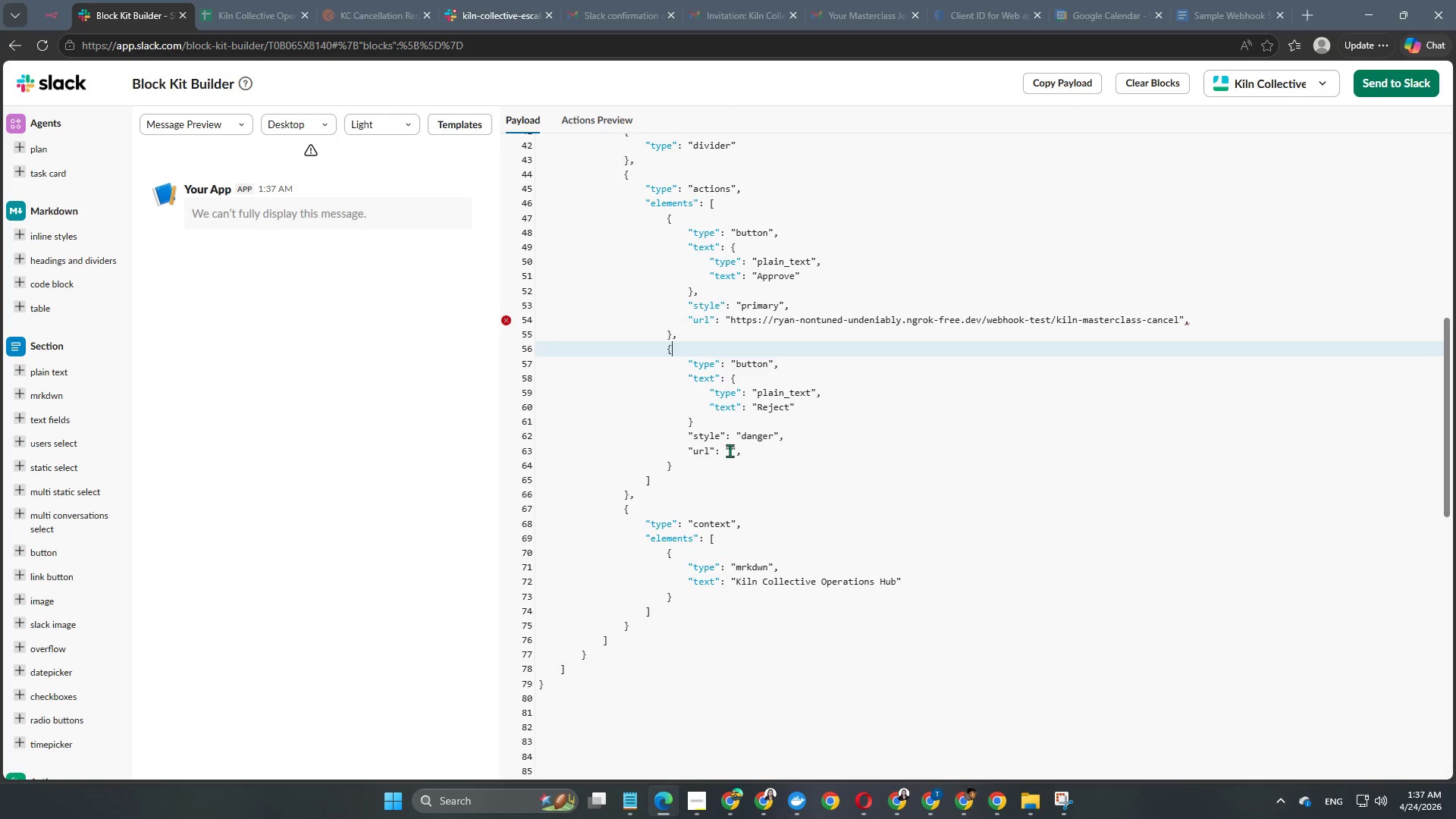 
left_click([730, 450])
 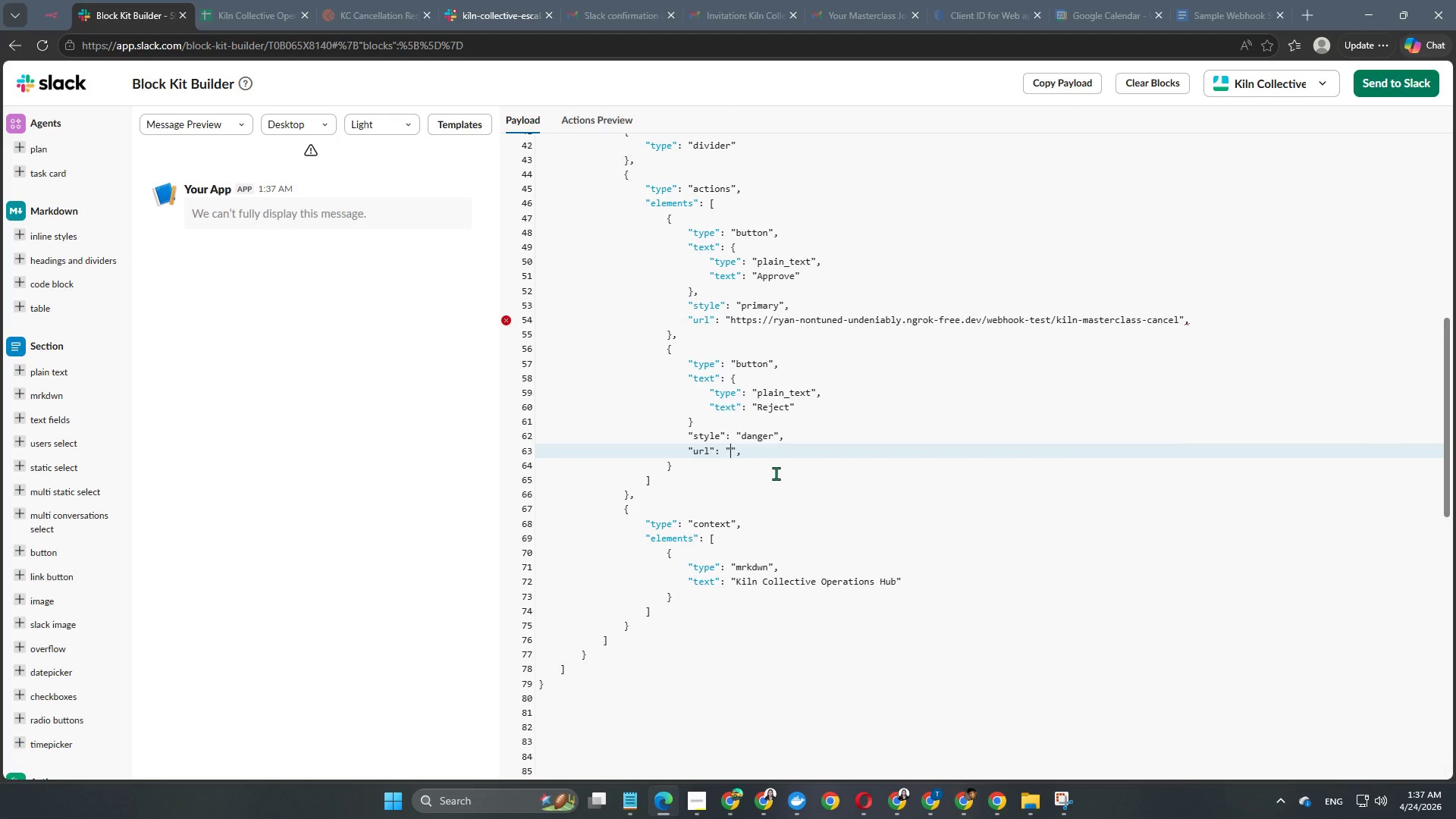 
key(Control+V)
 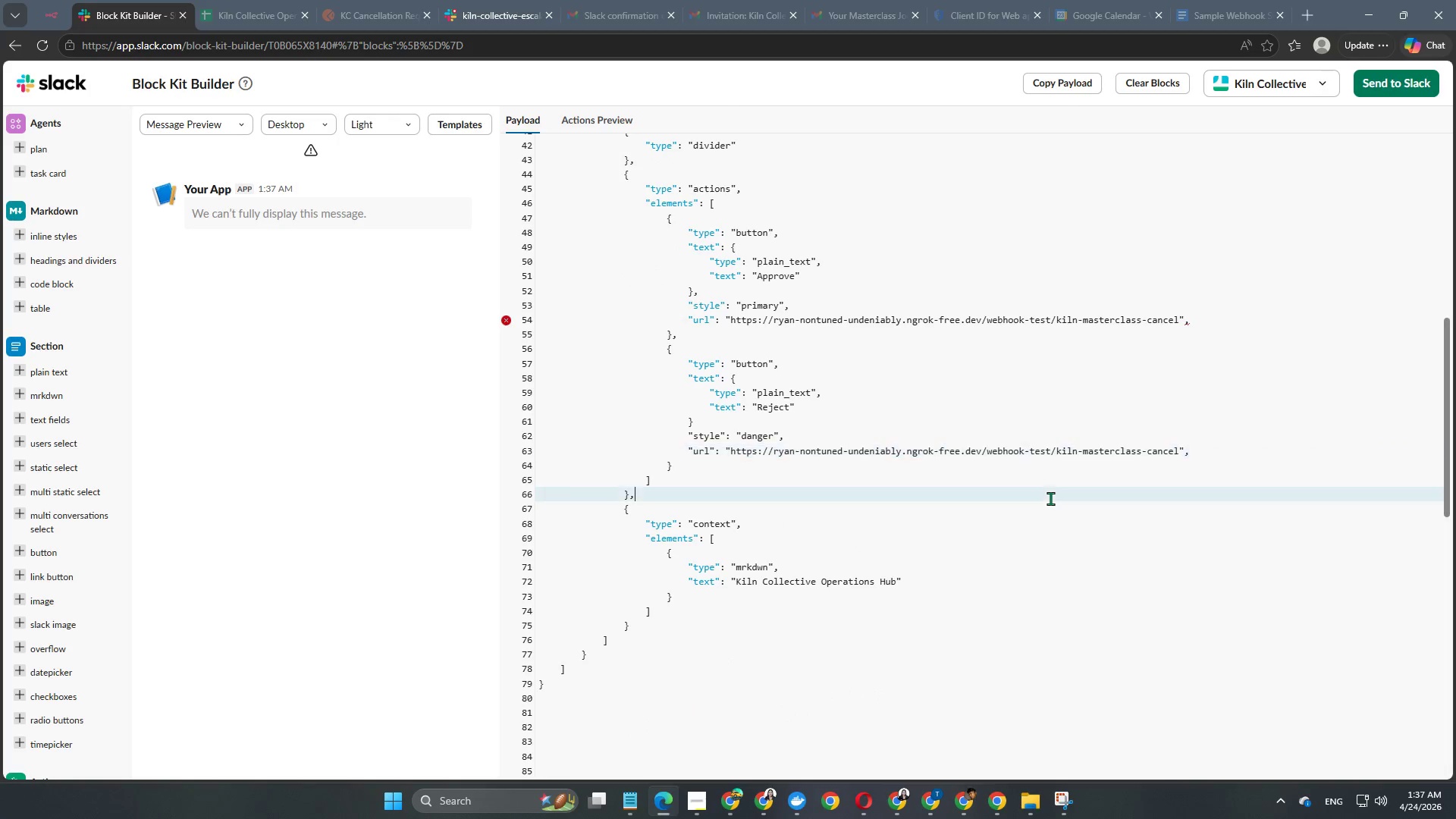 
left_click([1050, 498])
 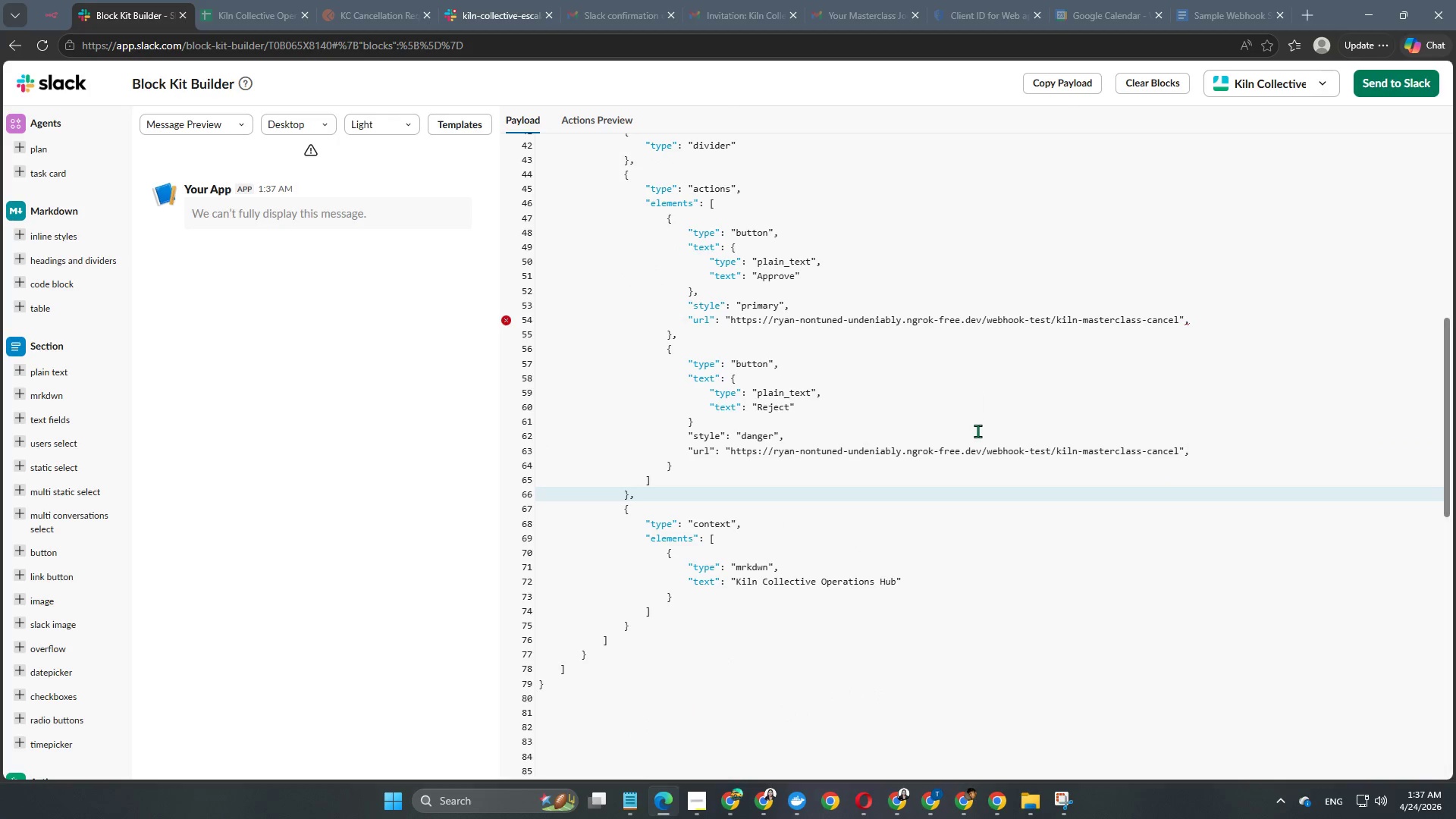 
scroll: coordinate [978, 428], scroll_direction: up, amount: 1.0
 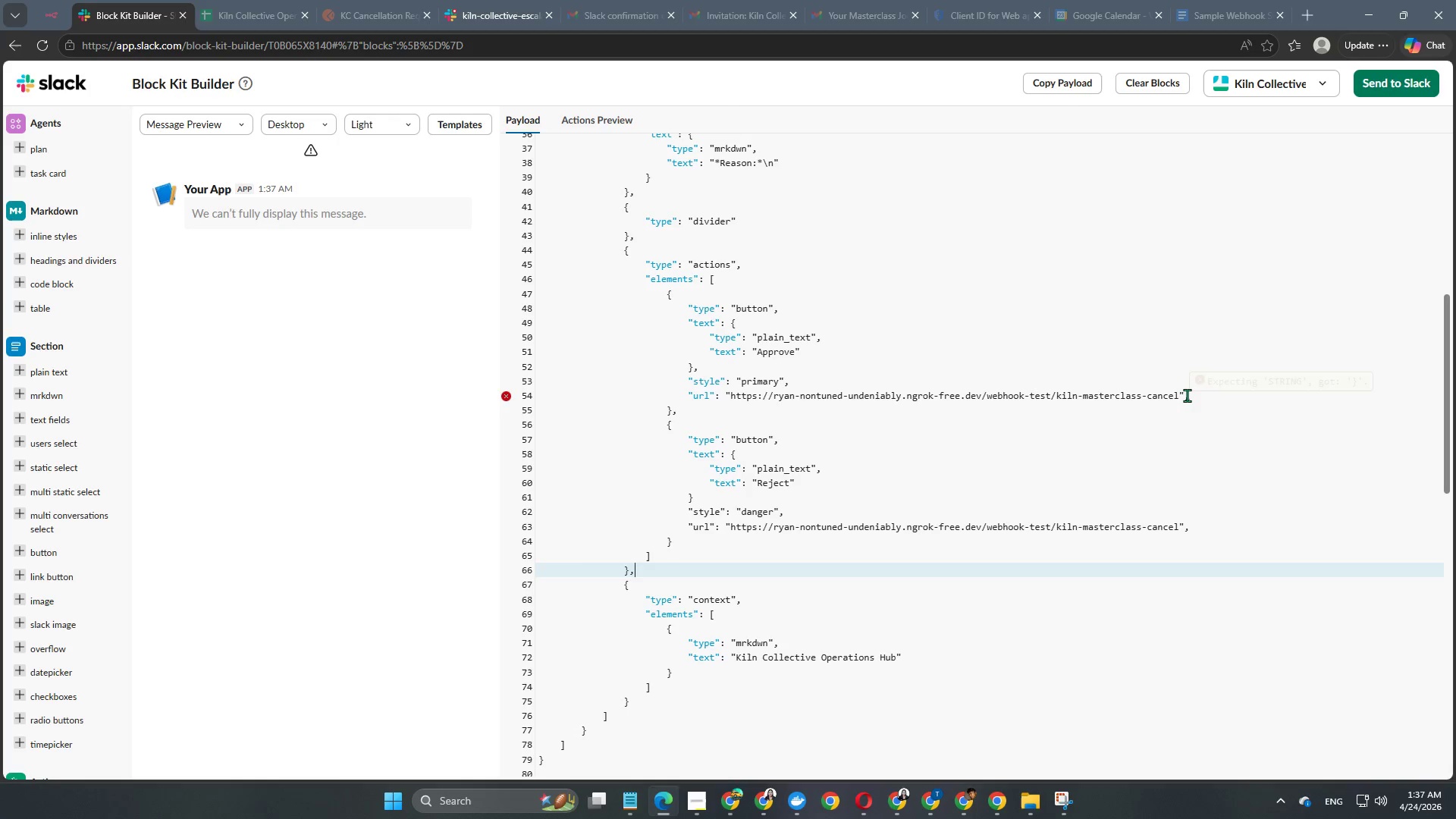 
wait(5.59)
 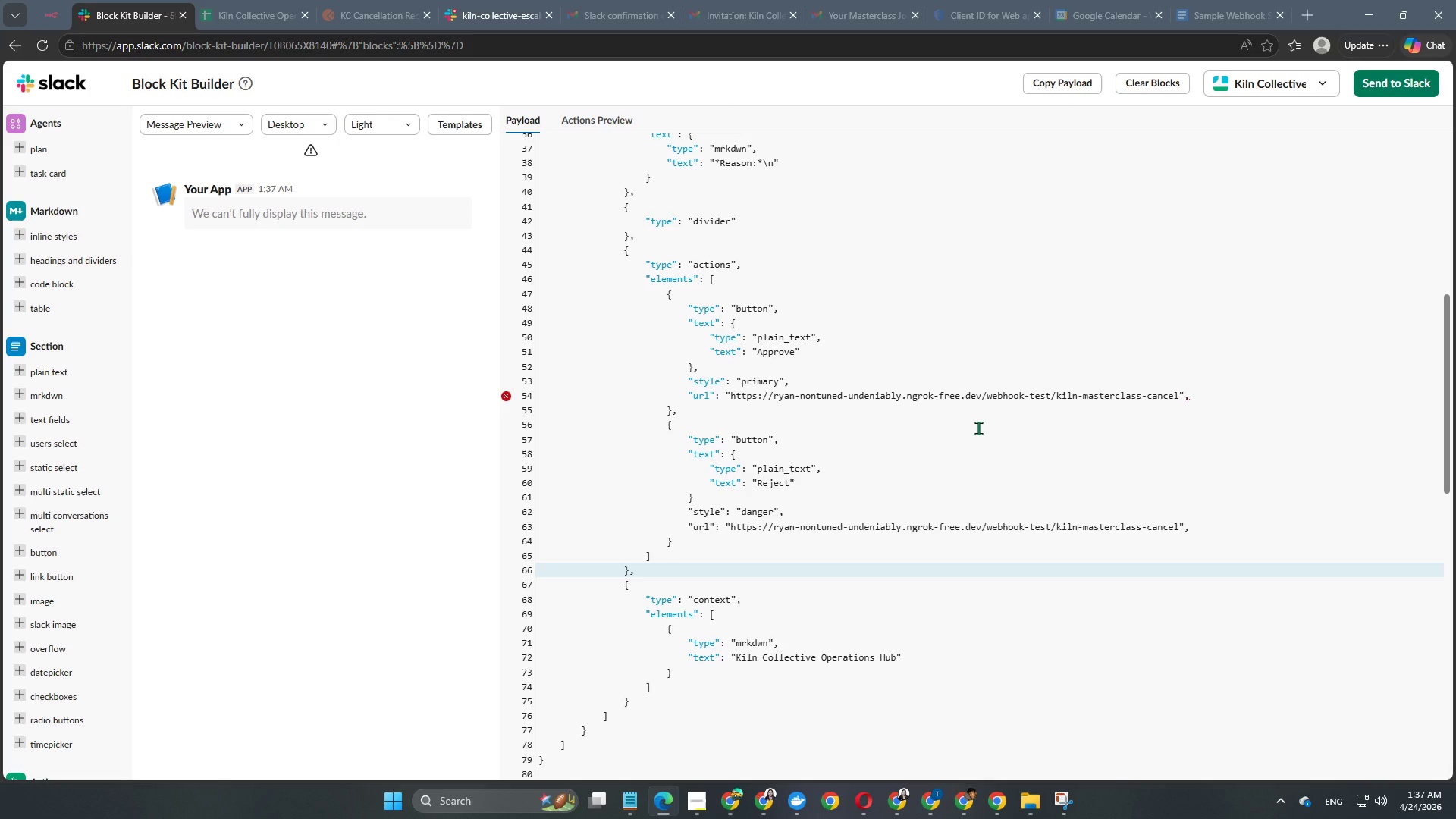 
key(Backspace)
 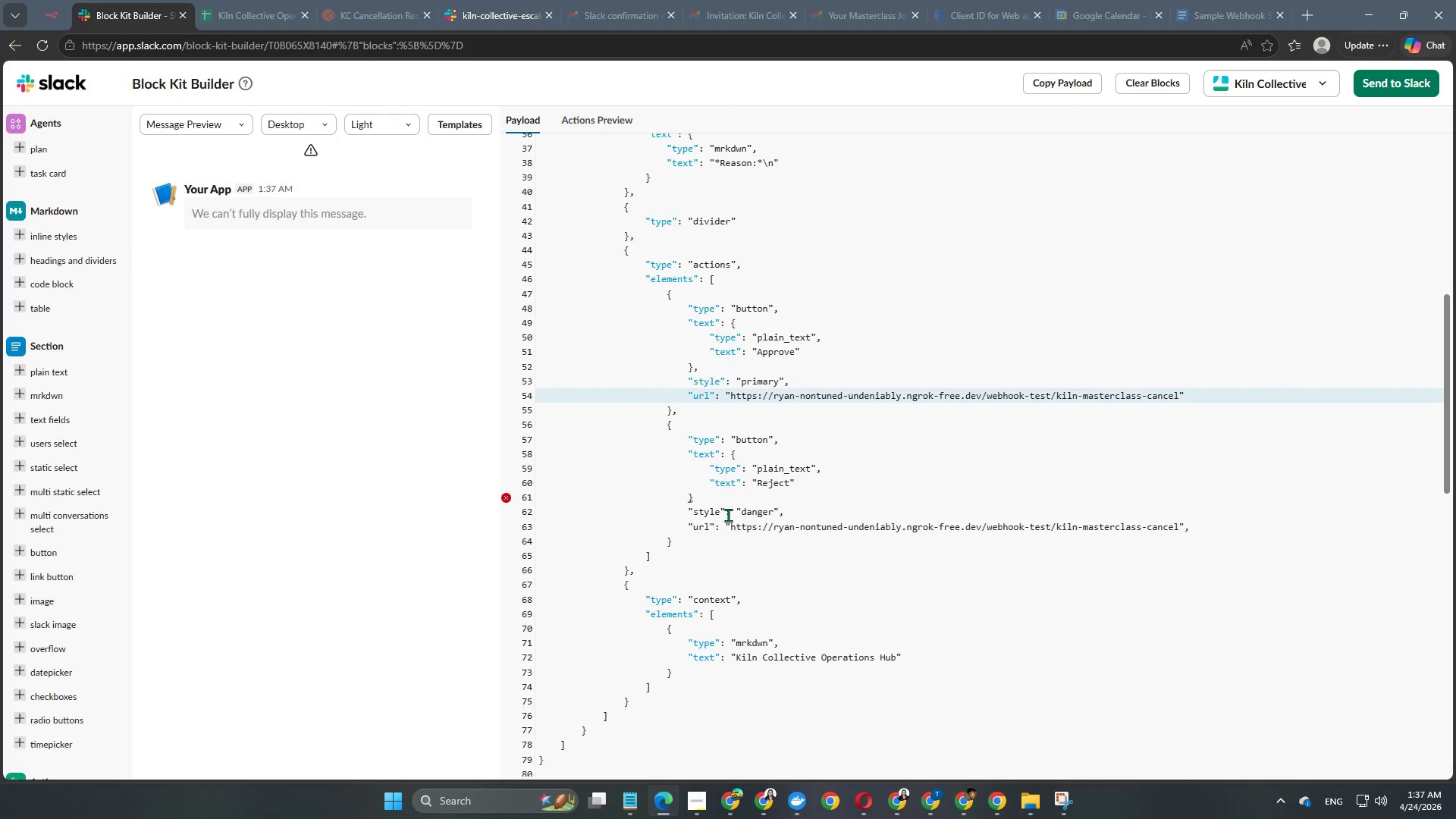 
left_click([707, 499])
 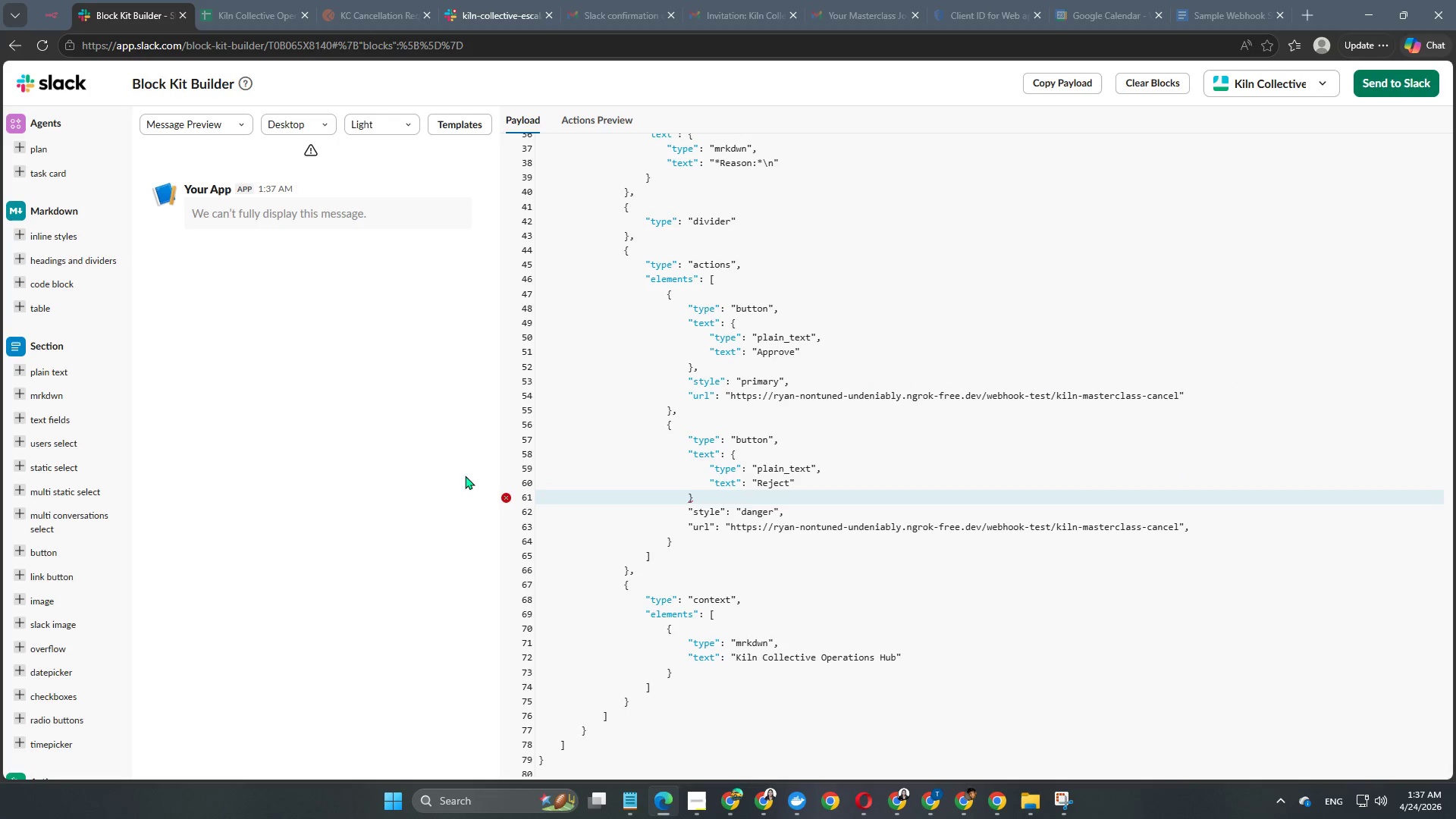 
mouse_move([511, 485])
 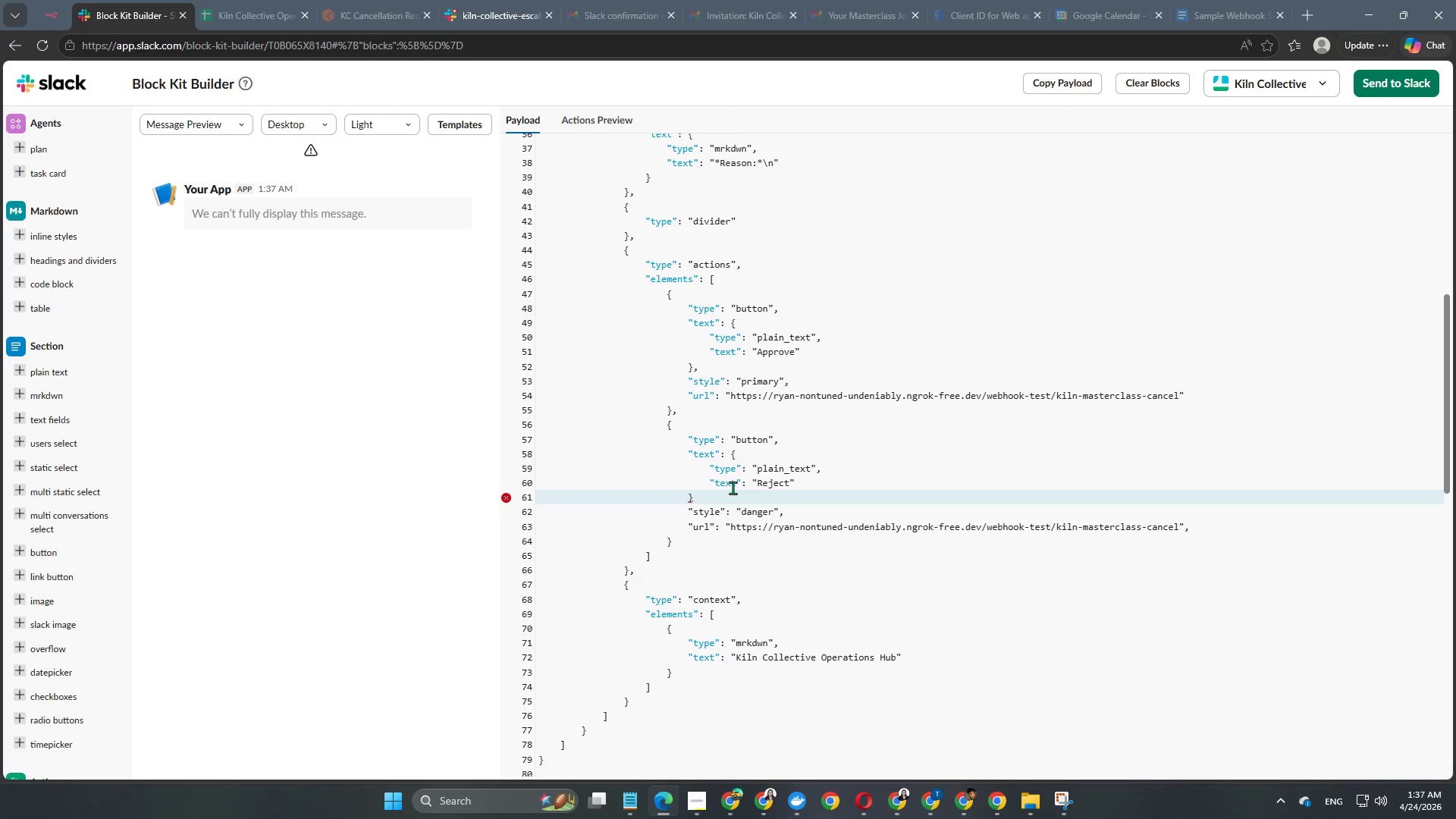 
key(Comma)
 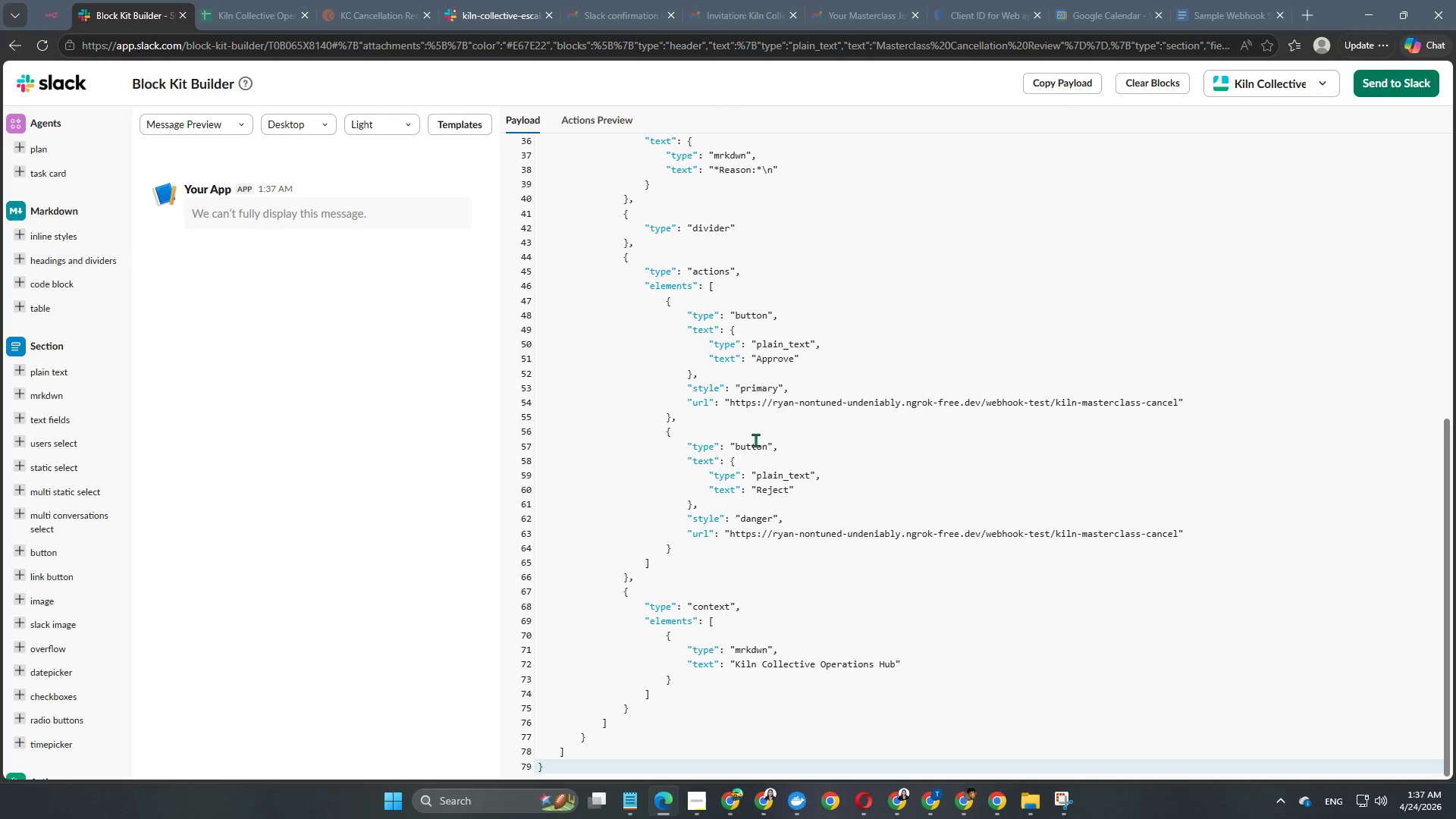 
scroll: coordinate [783, 490], scroll_direction: down, amount: 4.0
 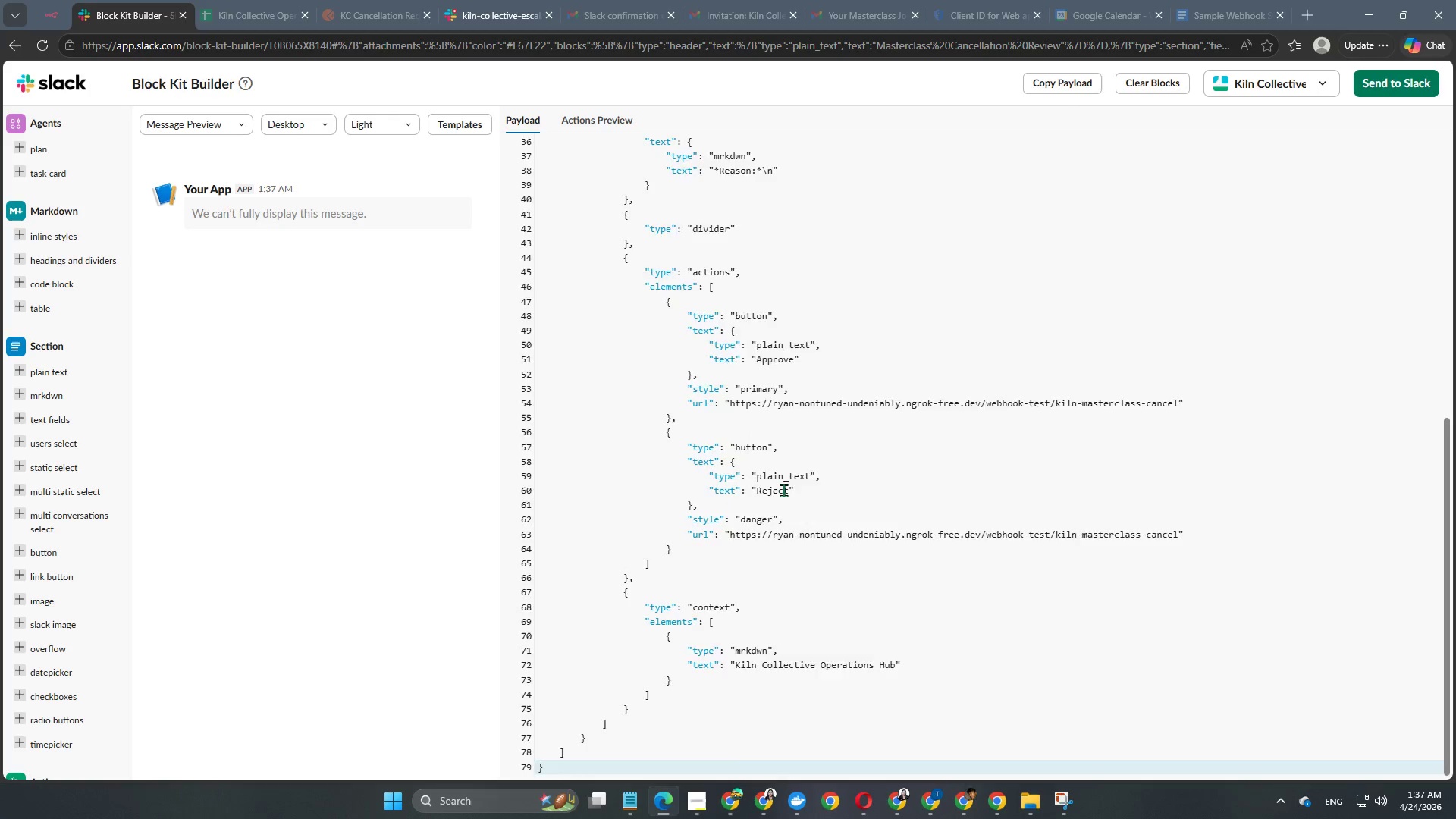 
scroll: coordinate [783, 490], scroll_direction: up, amount: 14.0
 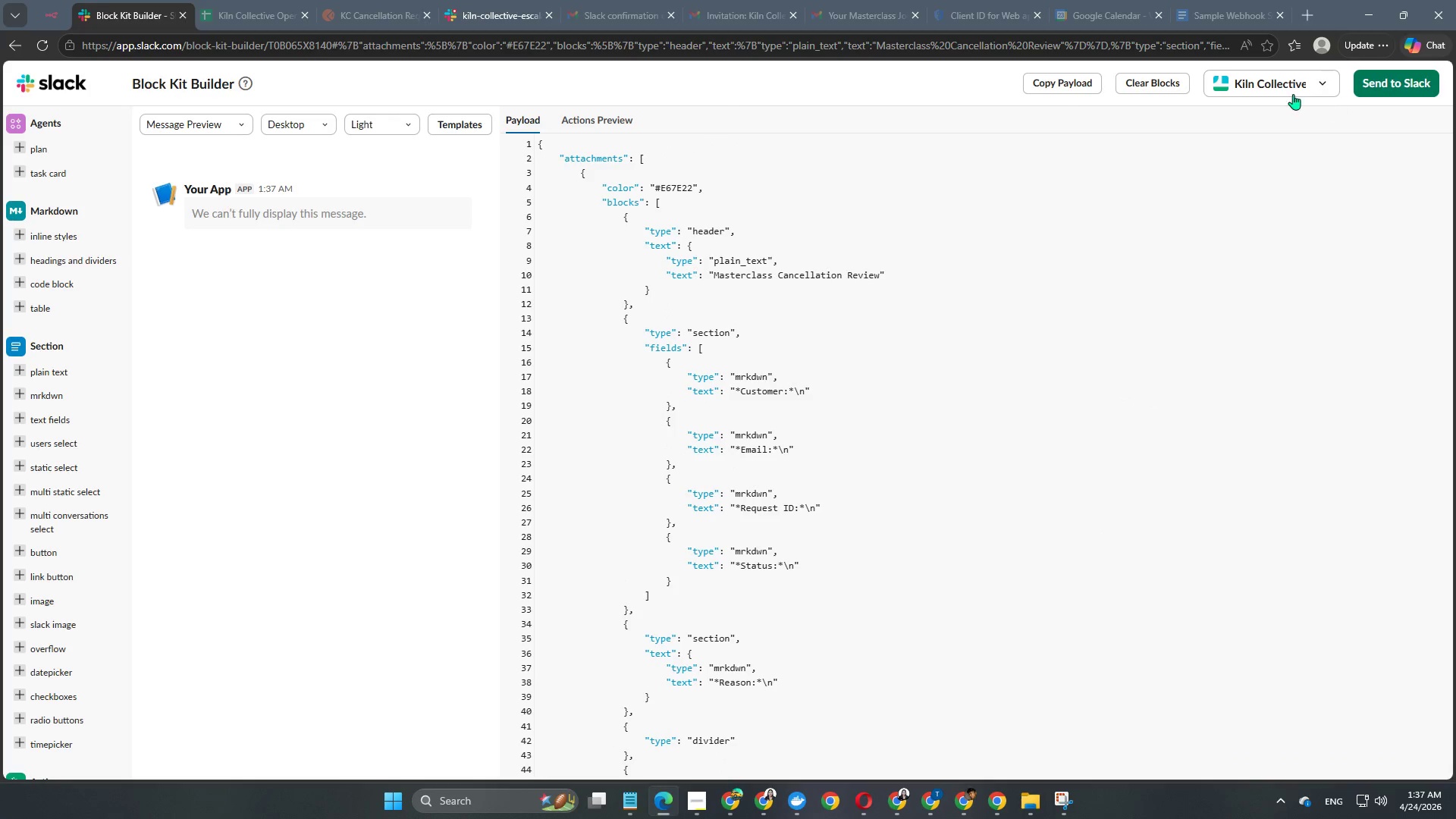 
left_click([1279, 84])
 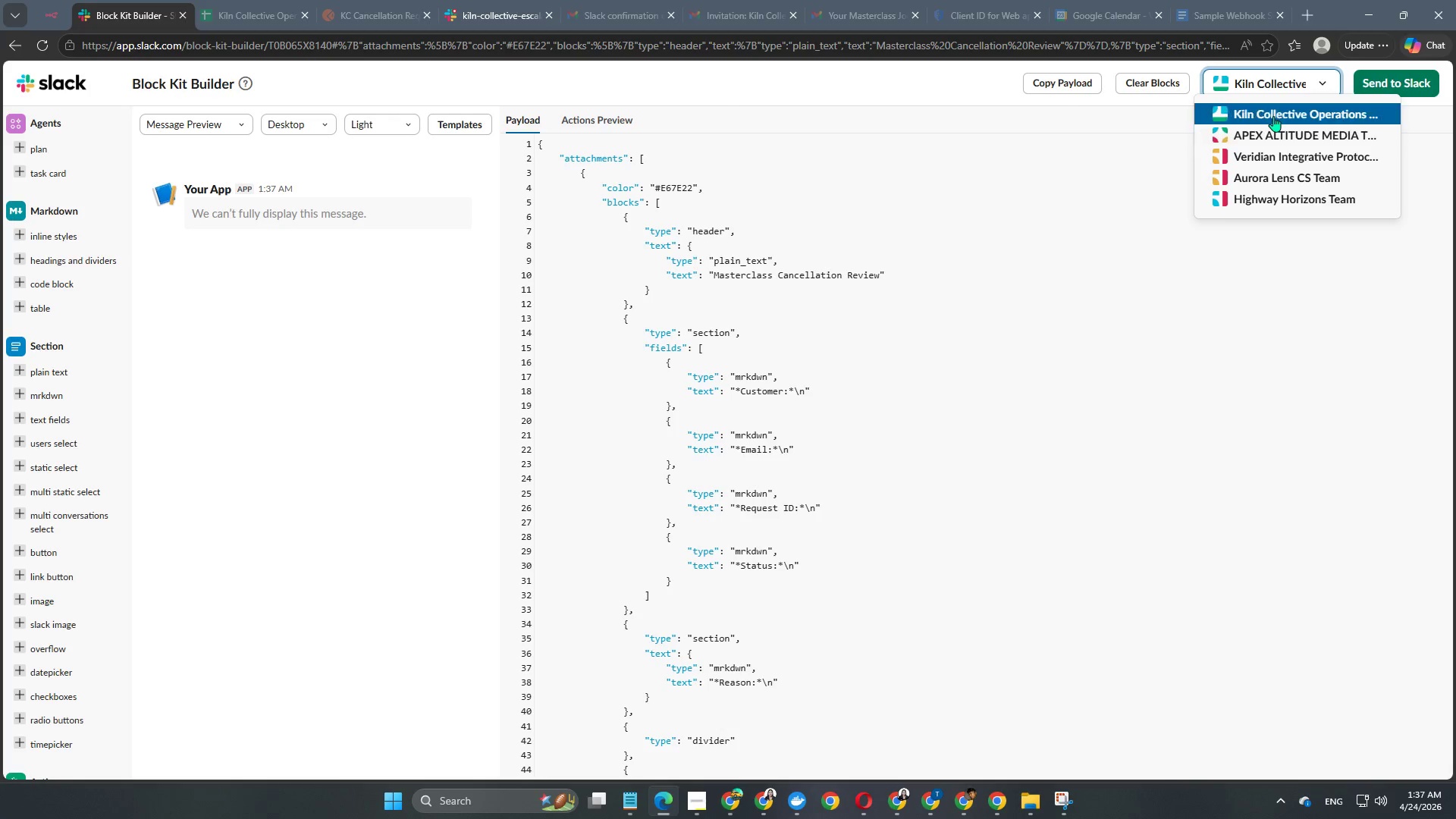 
left_click([1273, 111])
 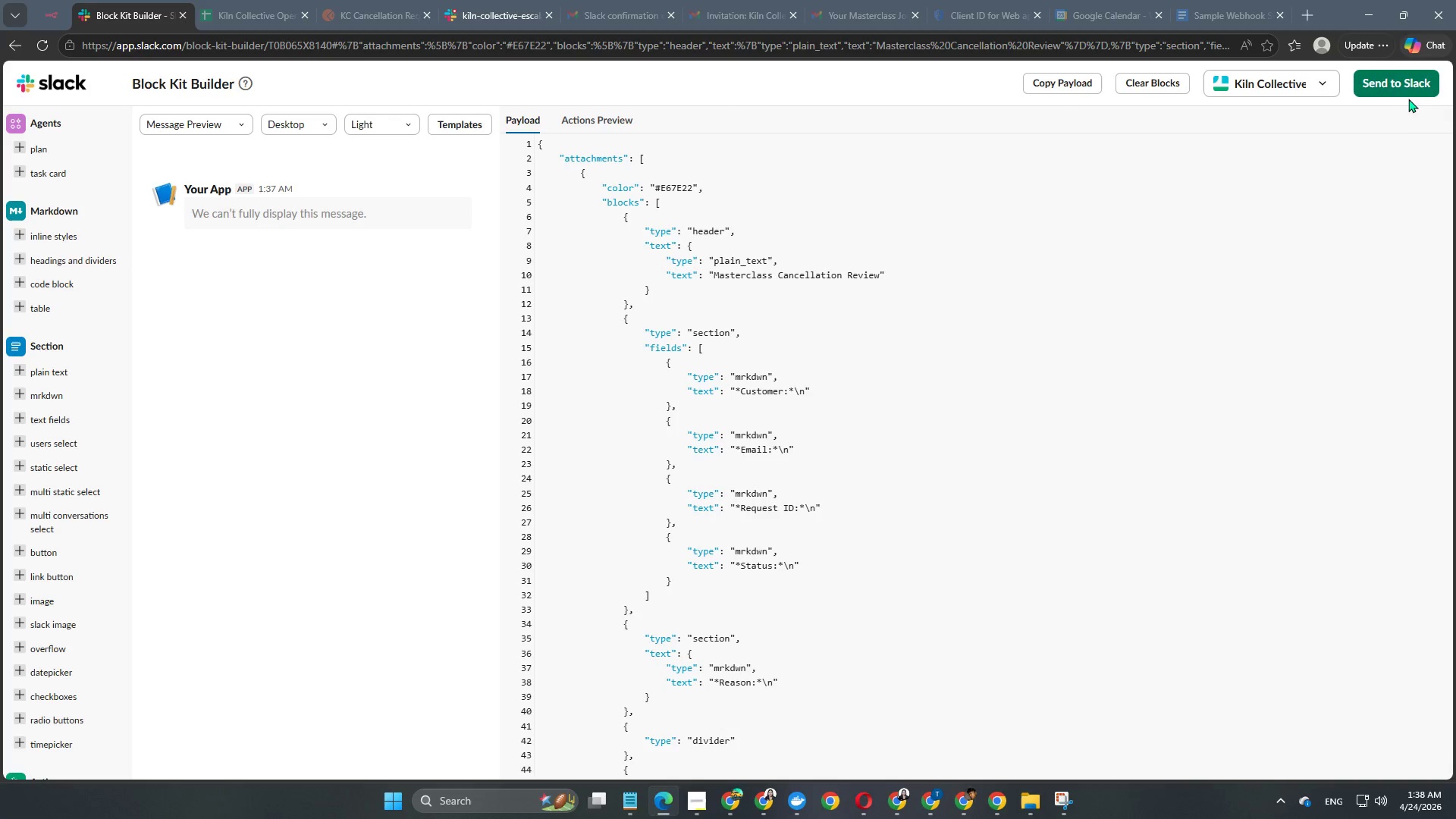 
left_click([1412, 89])
 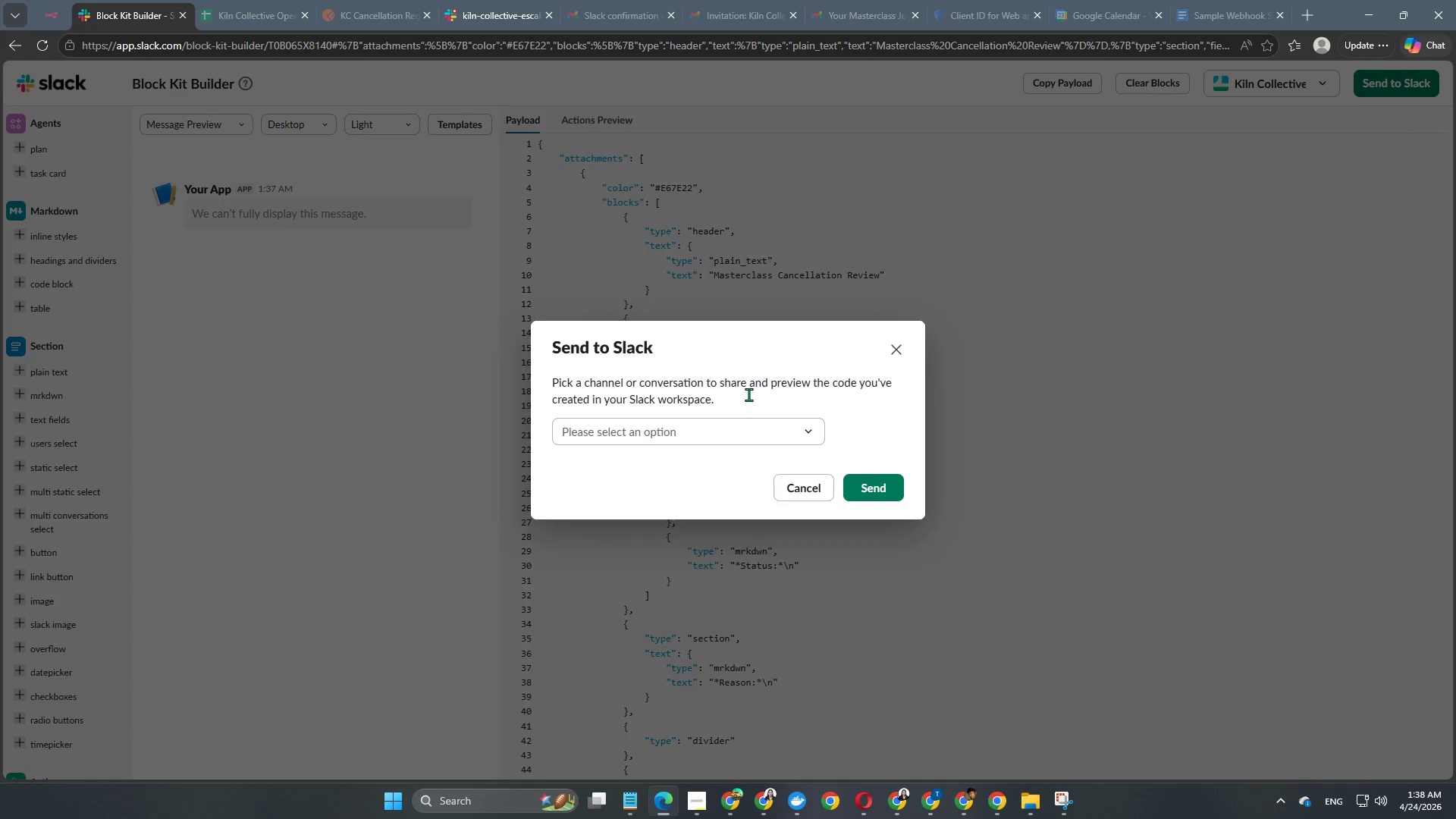 
left_click([730, 429])
 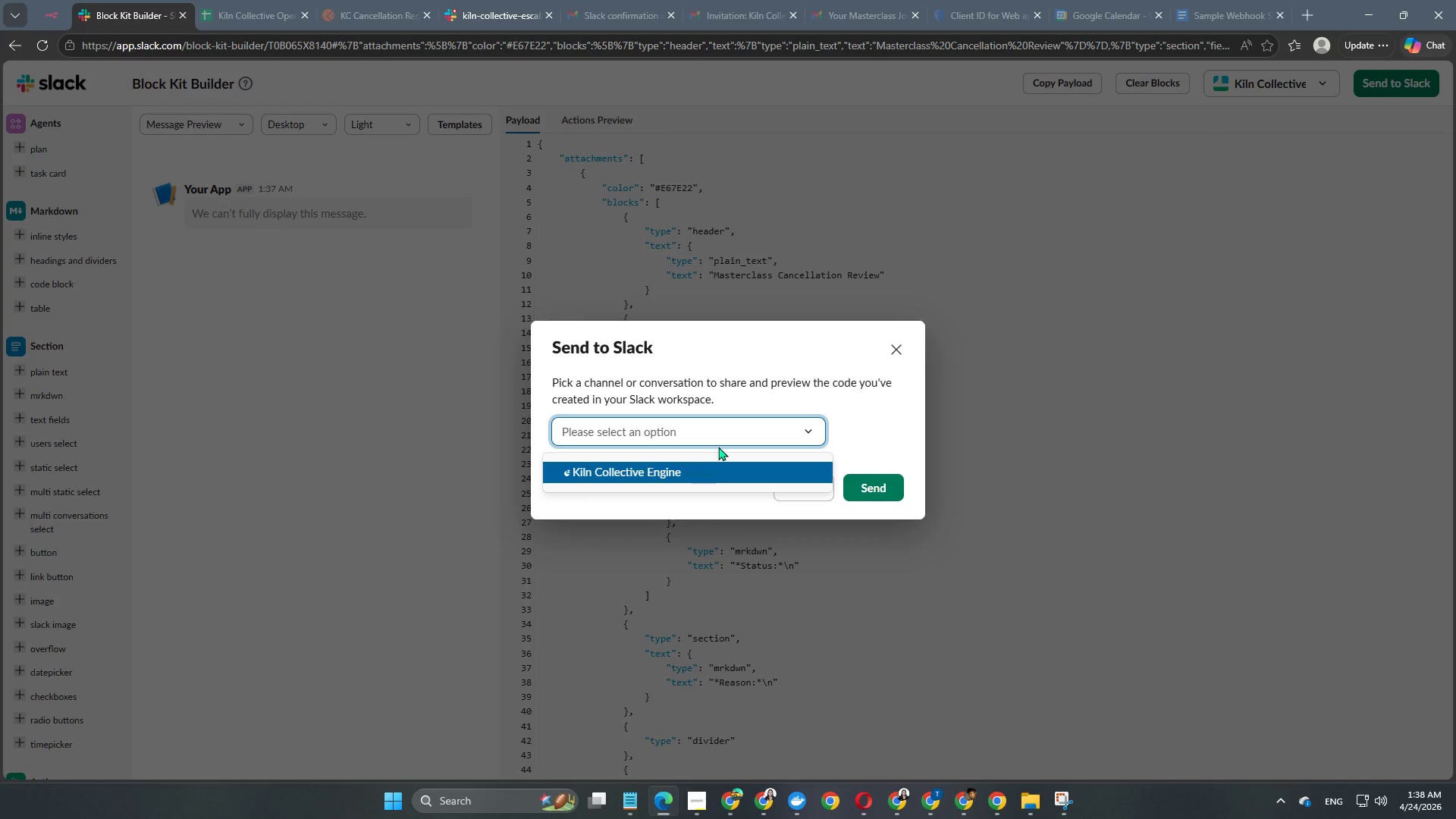 
scroll: coordinate [752, 404], scroll_direction: down, amount: 2.0
 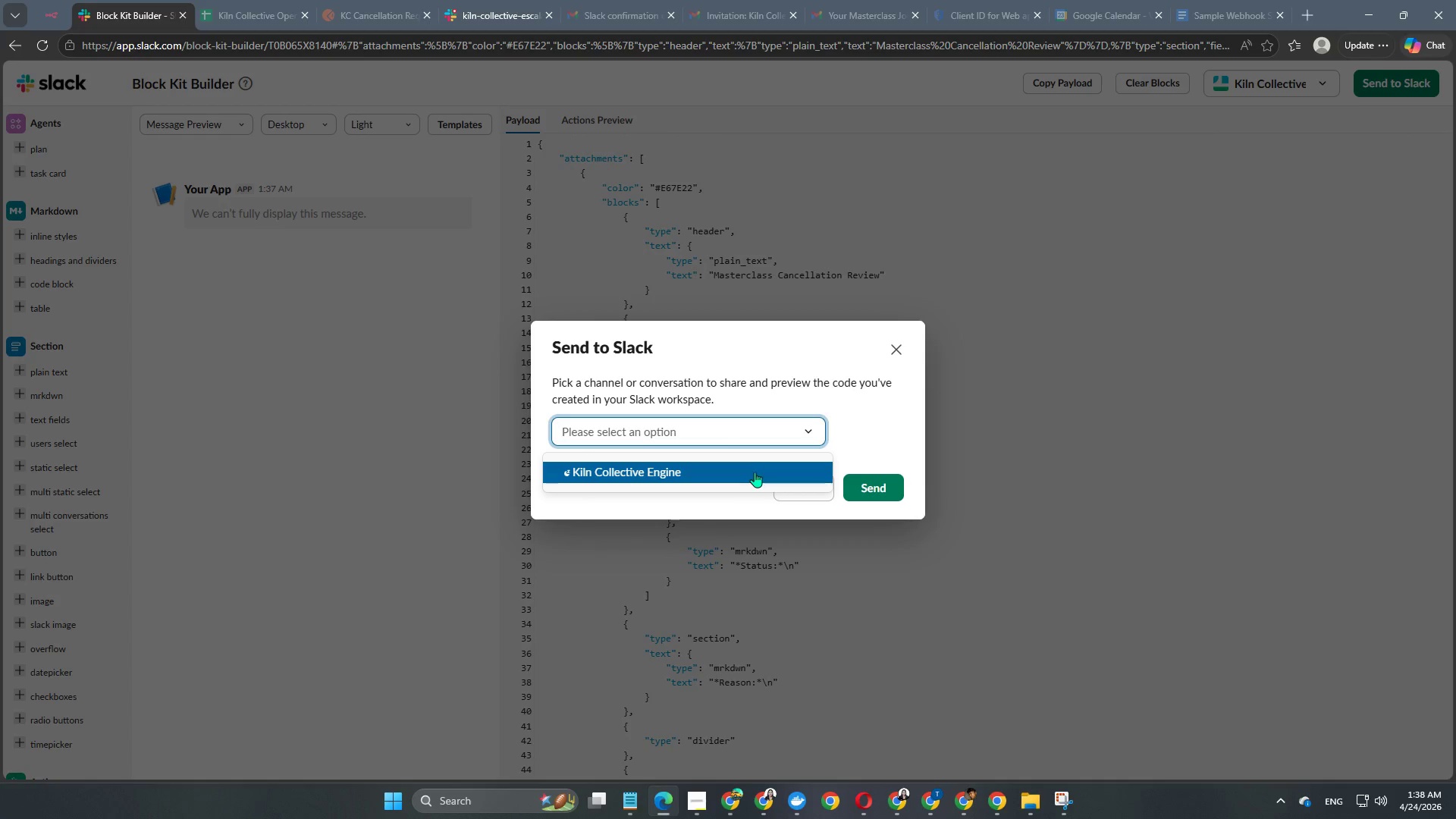 
left_click([755, 472])
 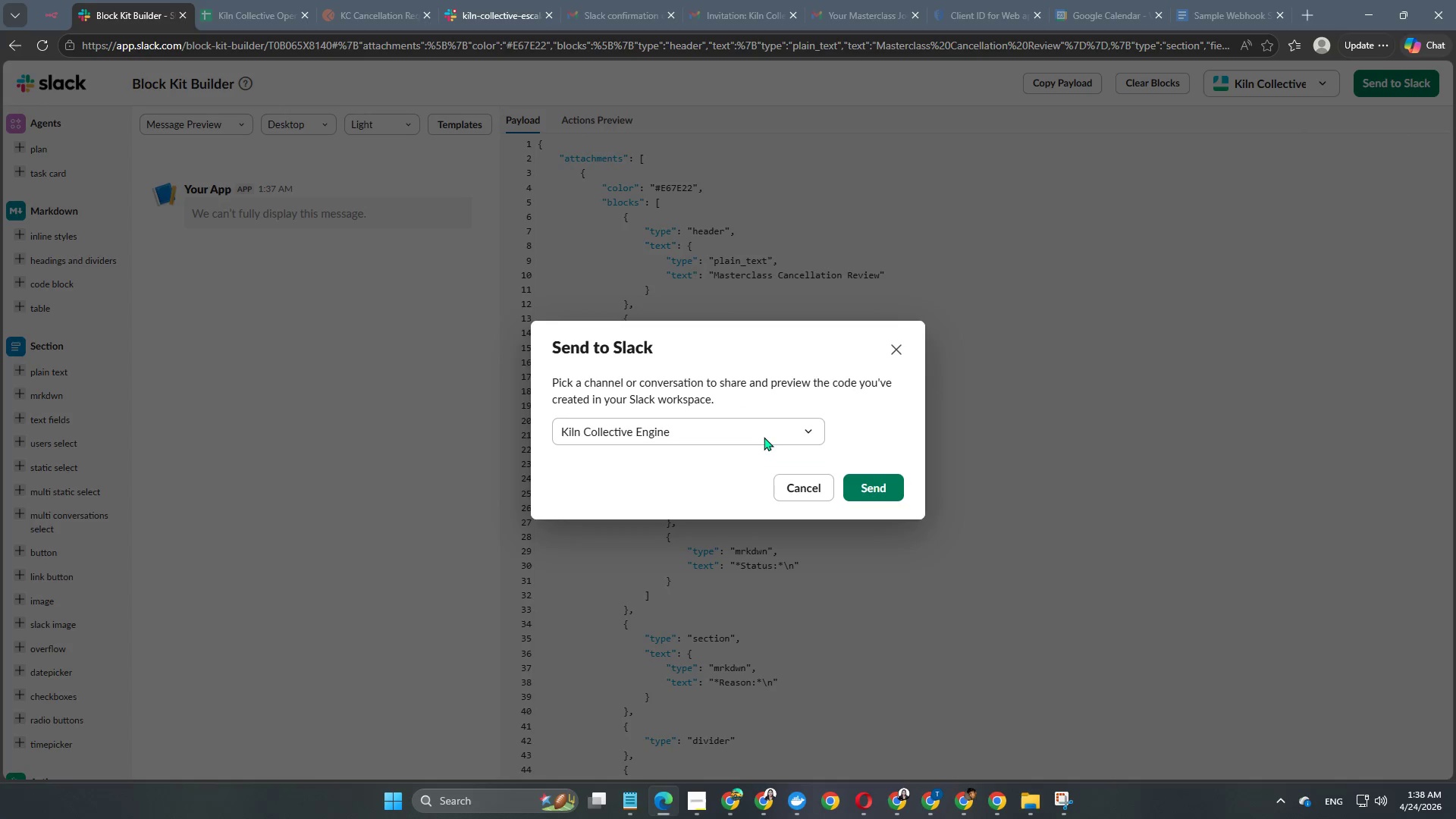 
left_click([765, 433])
 